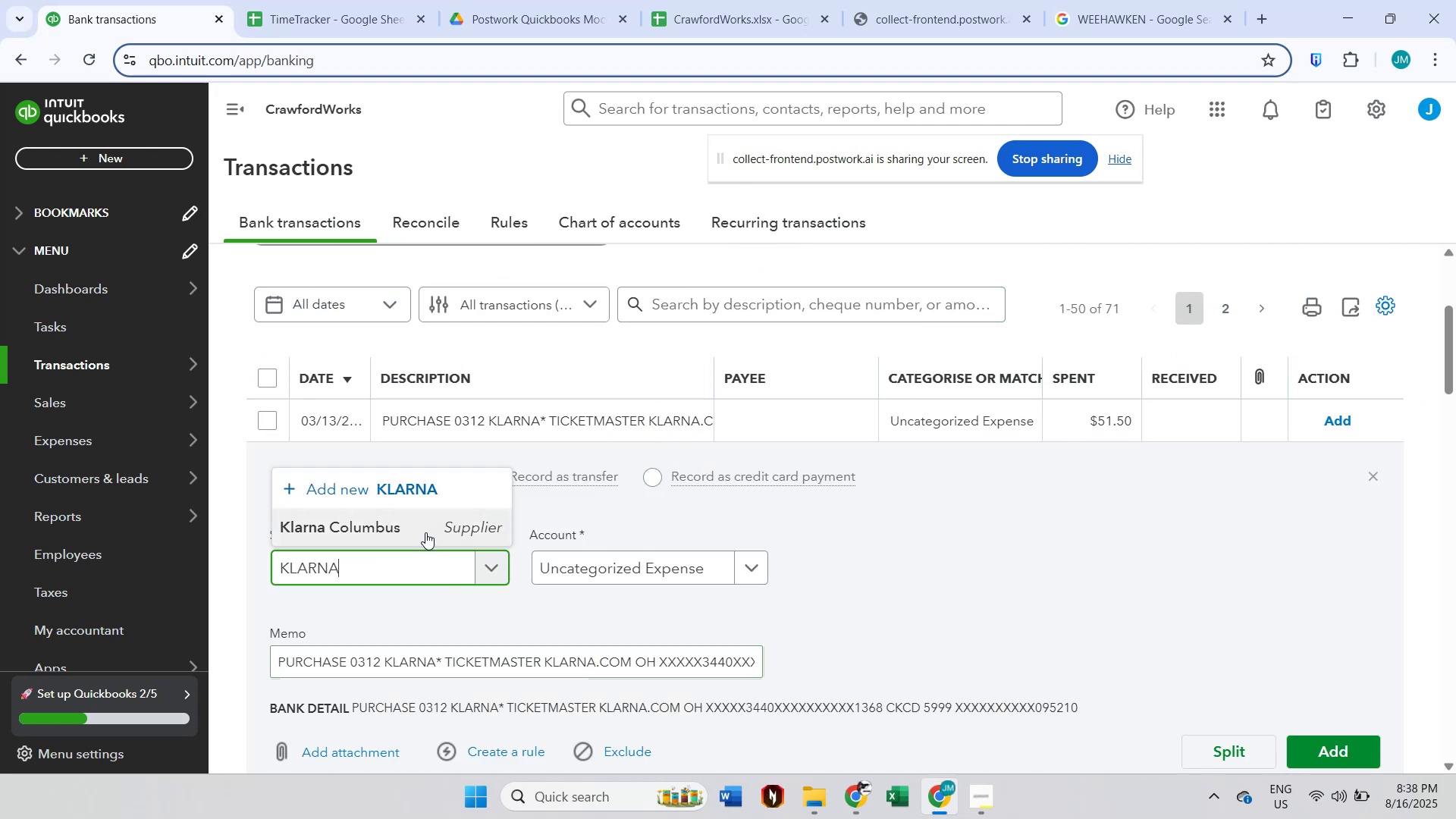 
left_click([425, 532])
 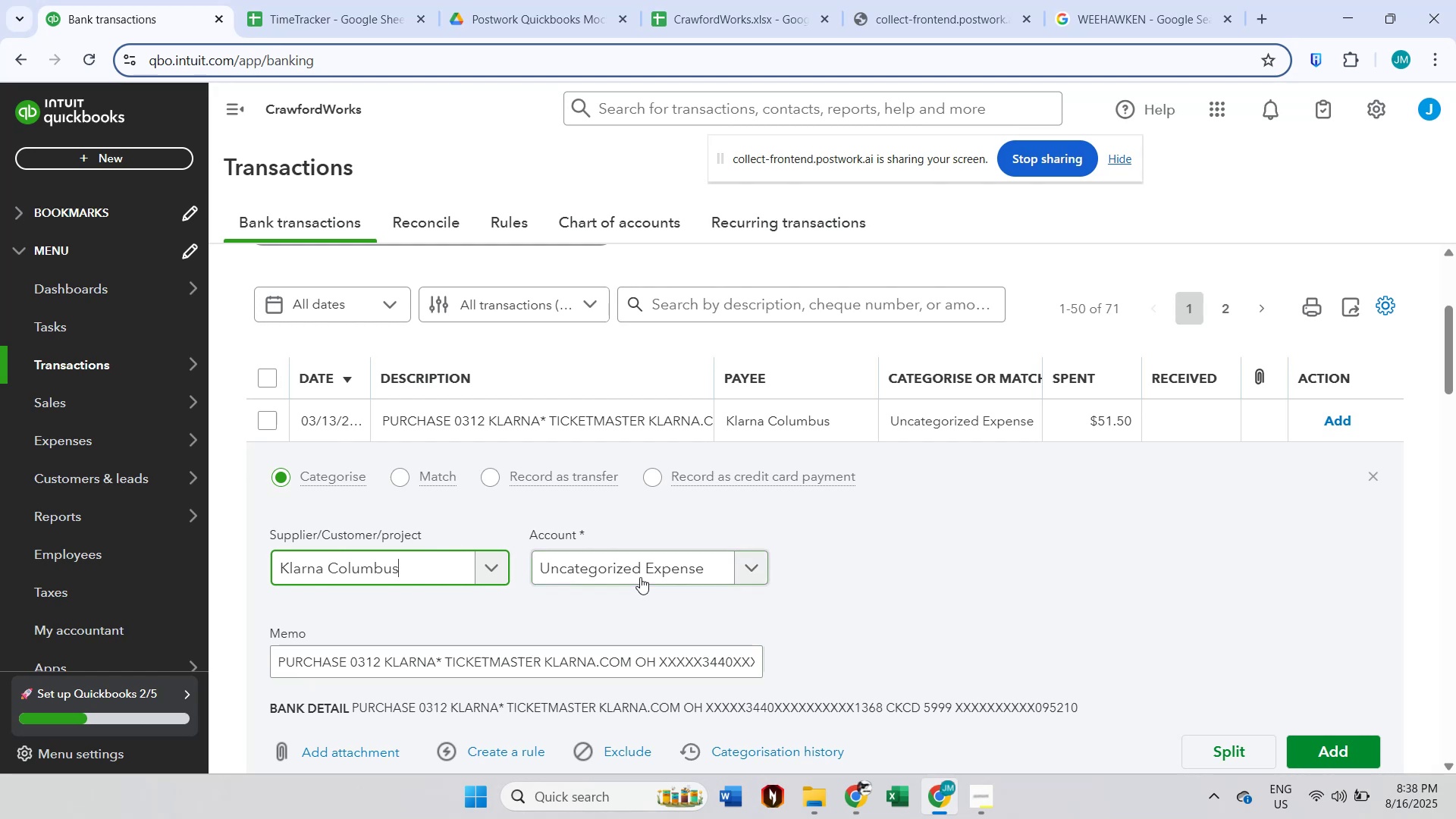 
left_click([658, 577])
 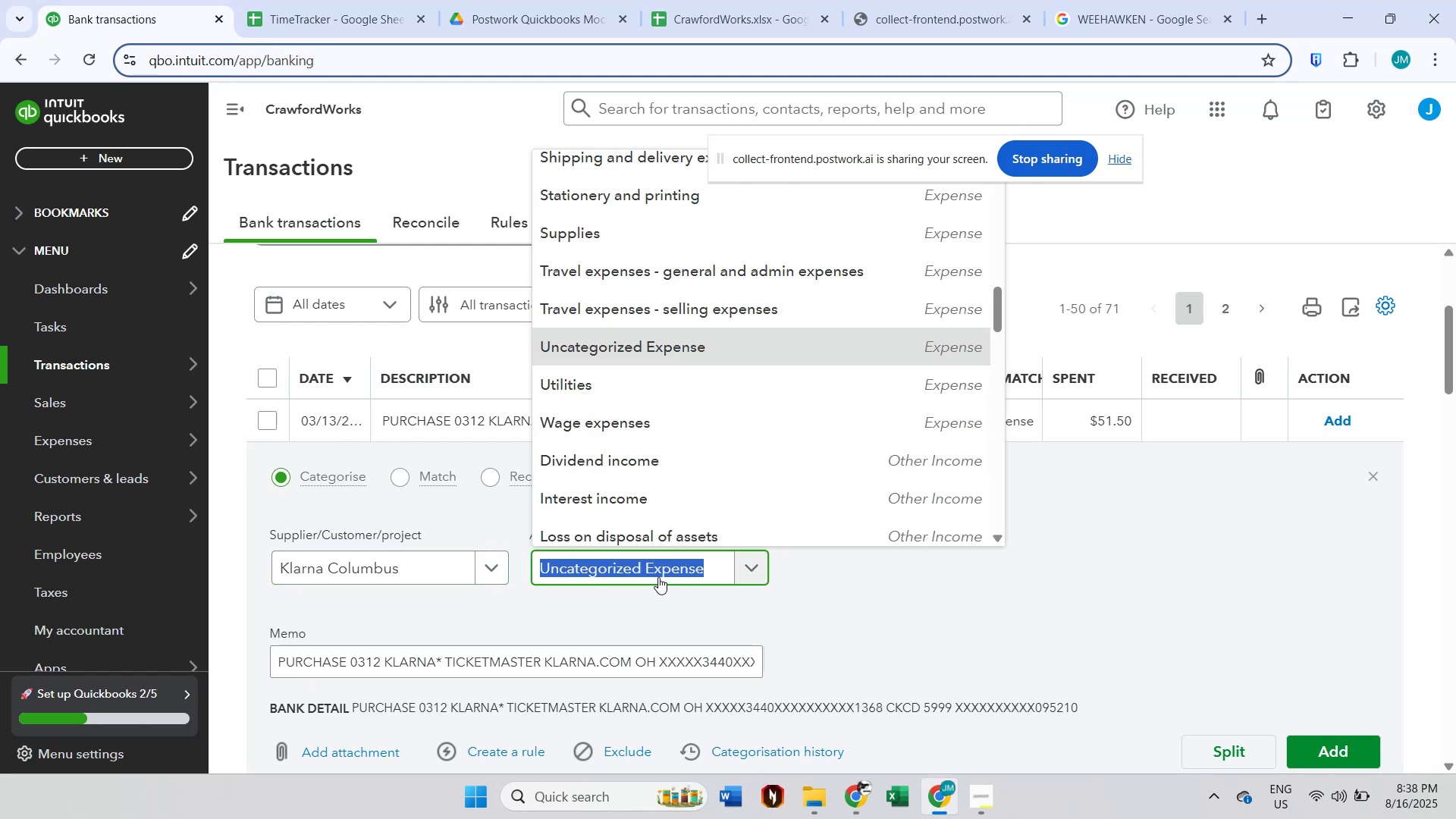 
type(meals)
 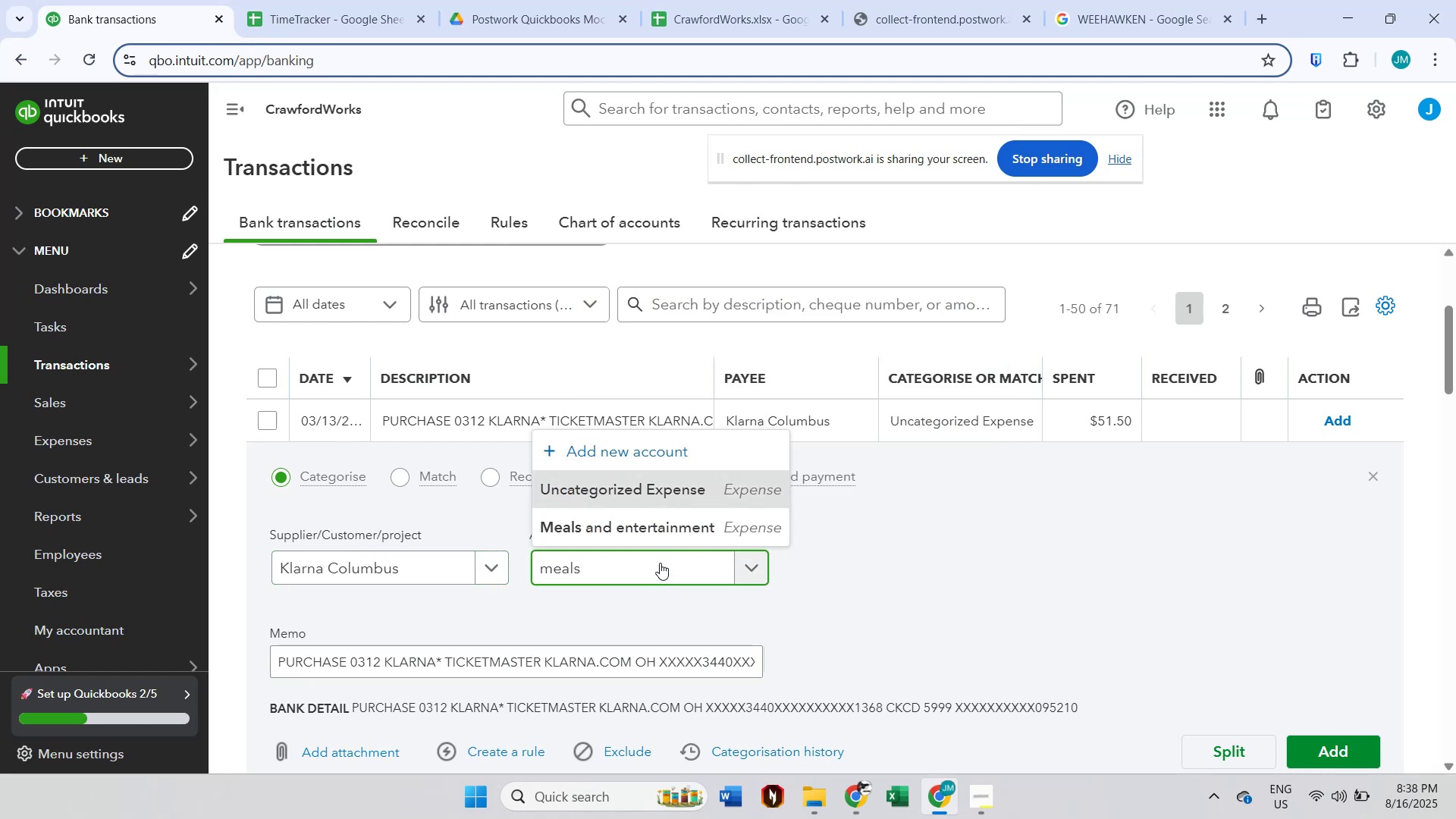 
left_click([669, 535])
 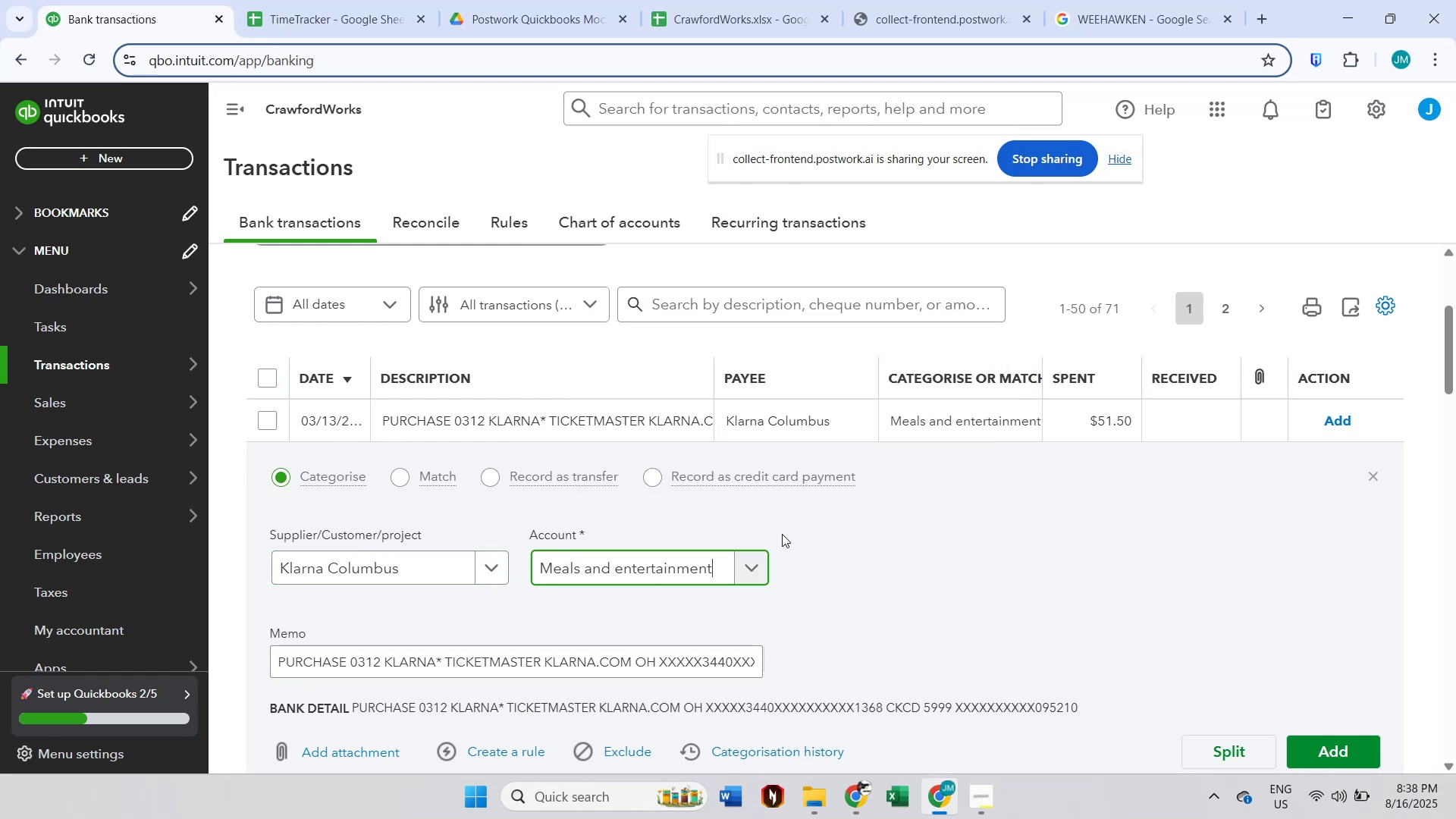 
scroll: coordinate [1169, 546], scroll_direction: down, amount: 2.0
 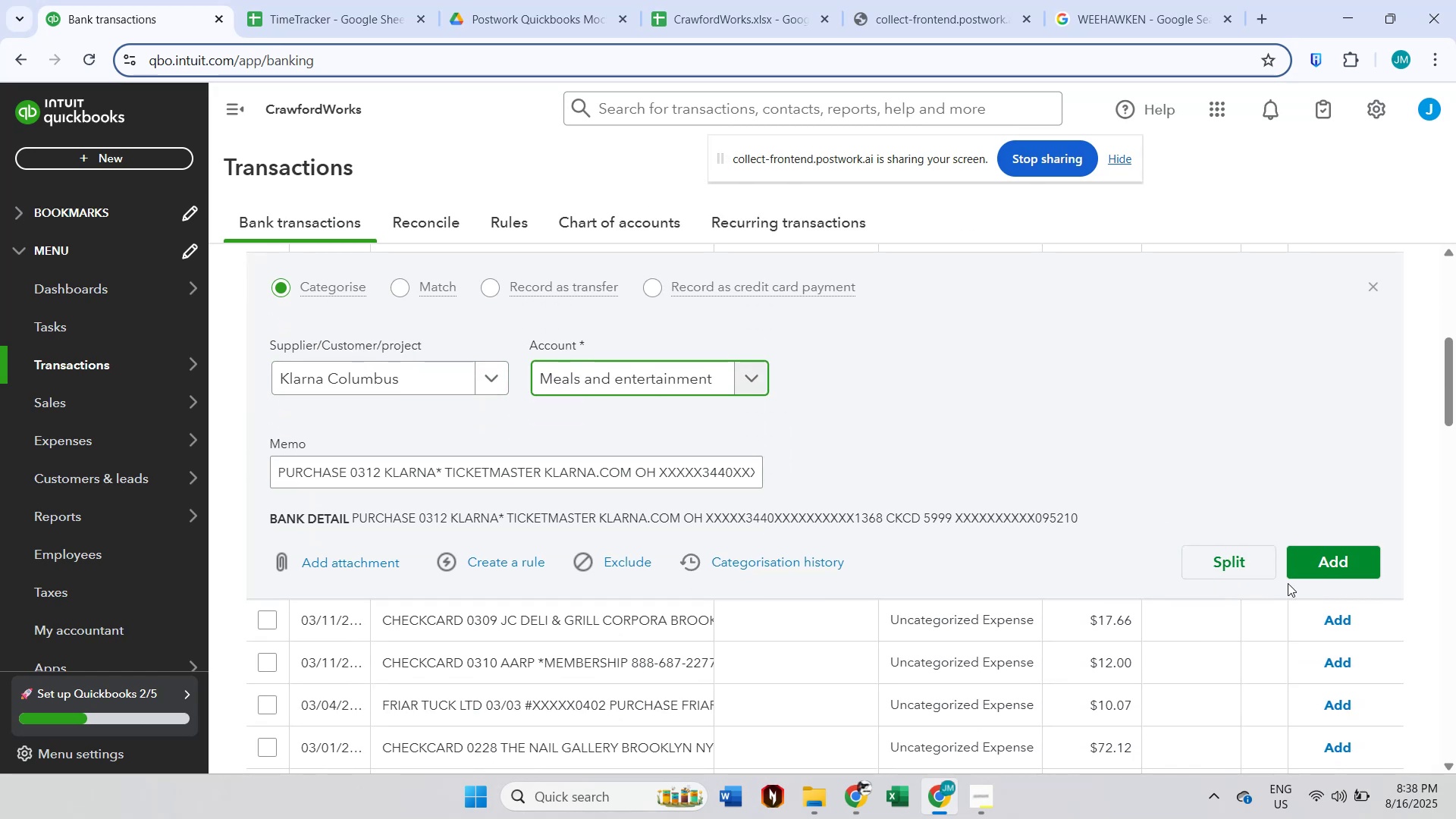 
left_click([1329, 561])
 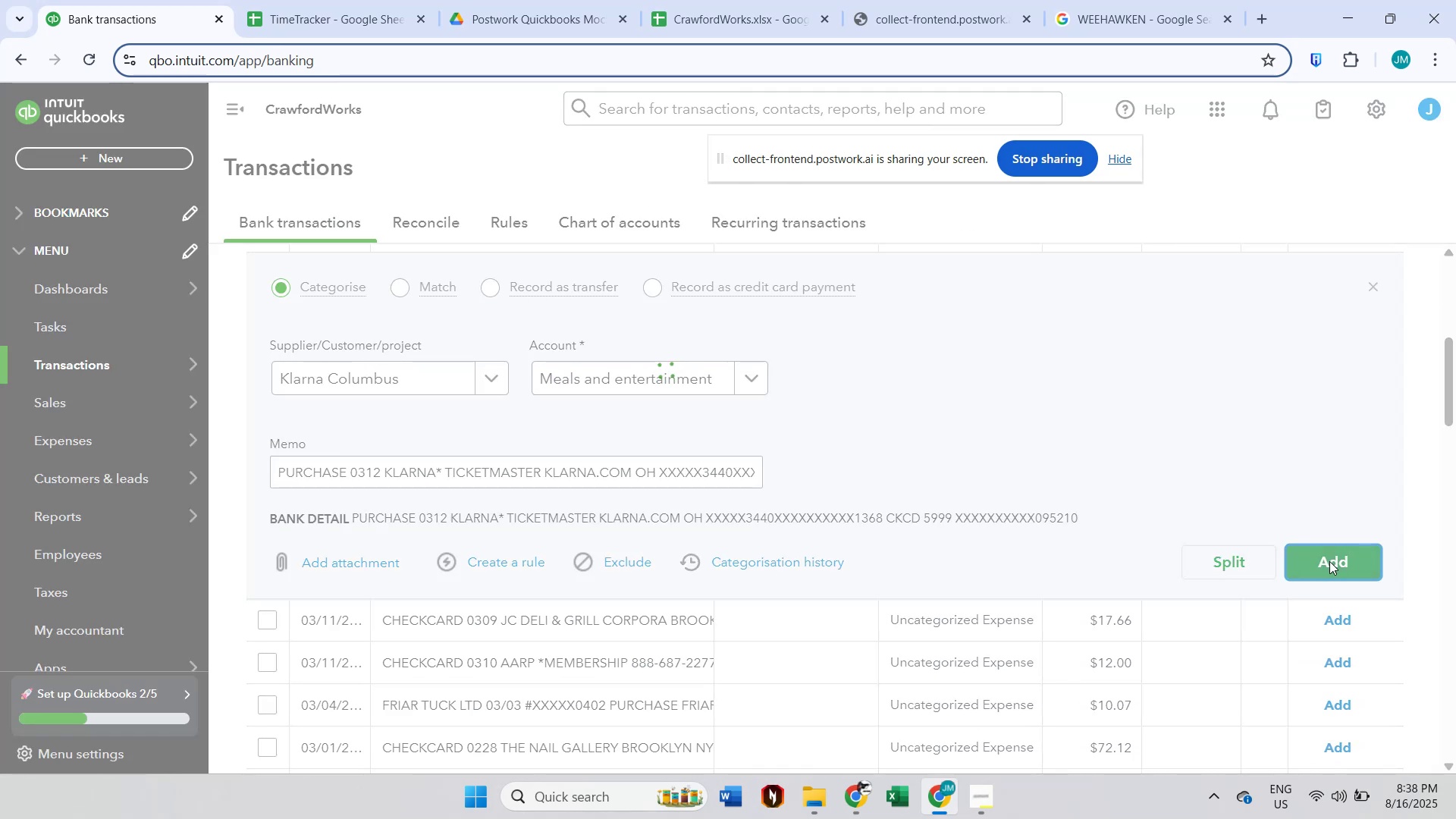 
scroll: coordinate [609, 506], scroll_direction: up, amount: 1.0
 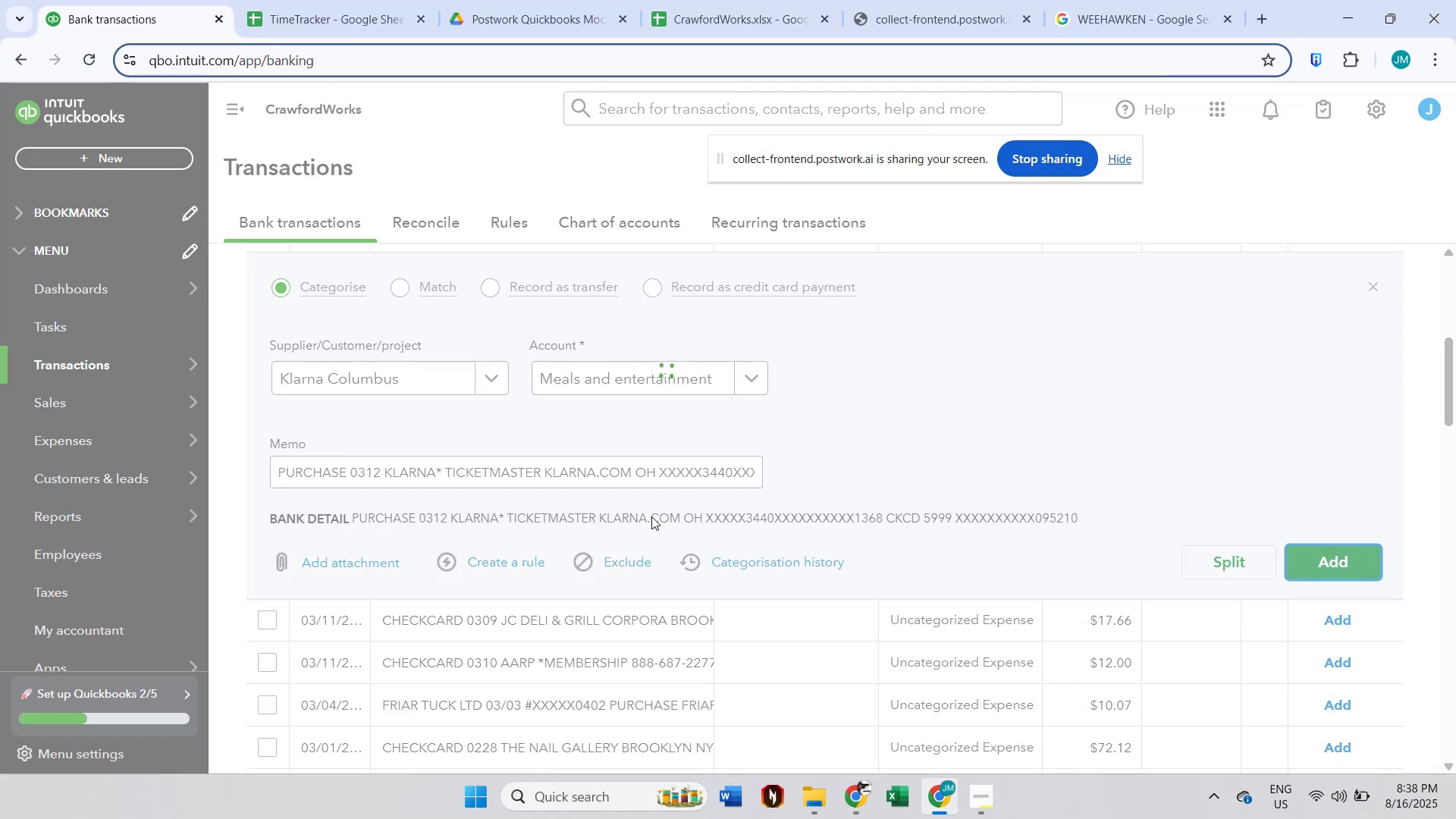 
wait(8.02)
 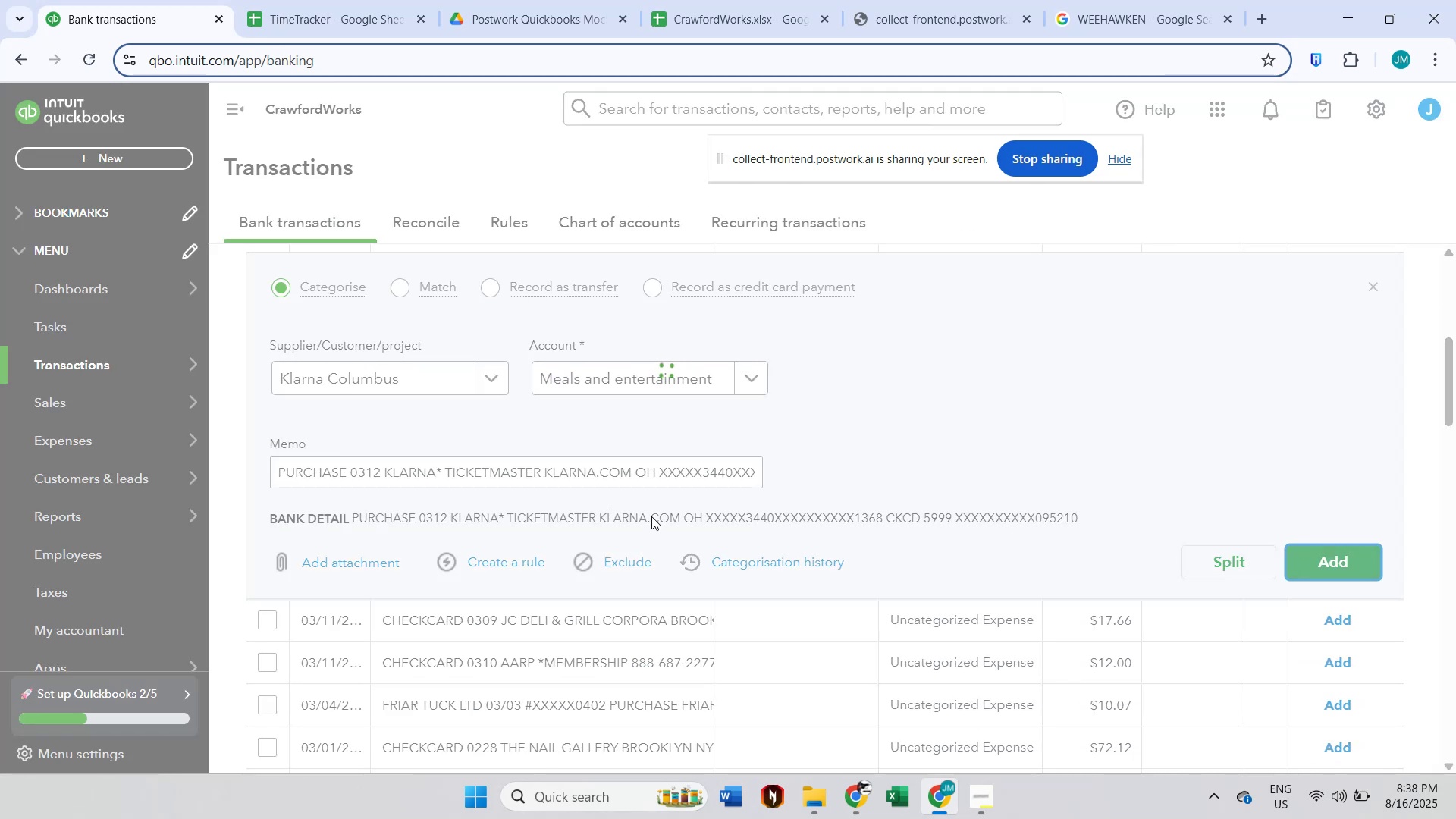 
scroll: coordinate [651, 516], scroll_direction: up, amount: 2.0
 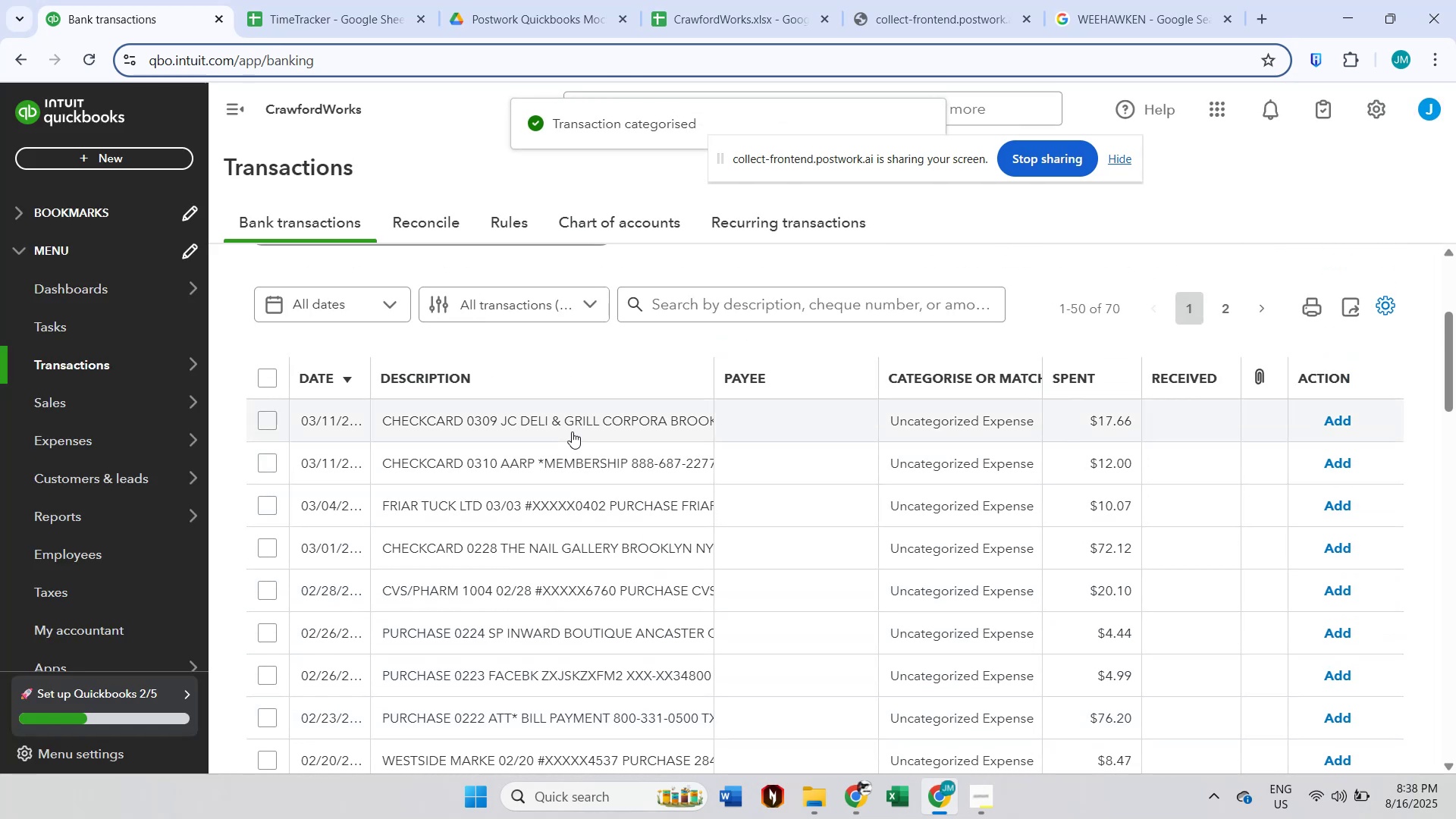 
left_click([572, 431])
 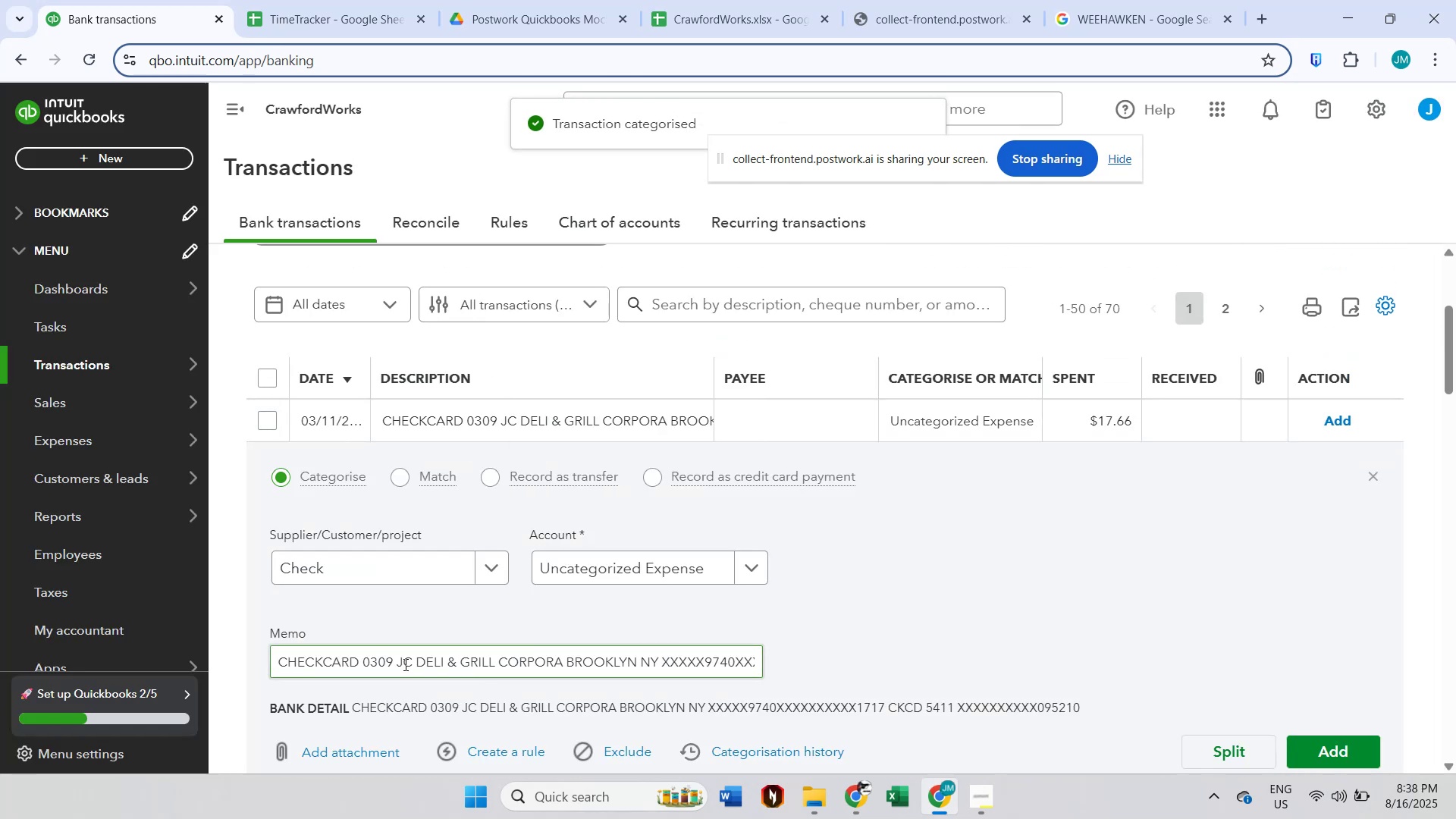 
double_click([406, 661])
 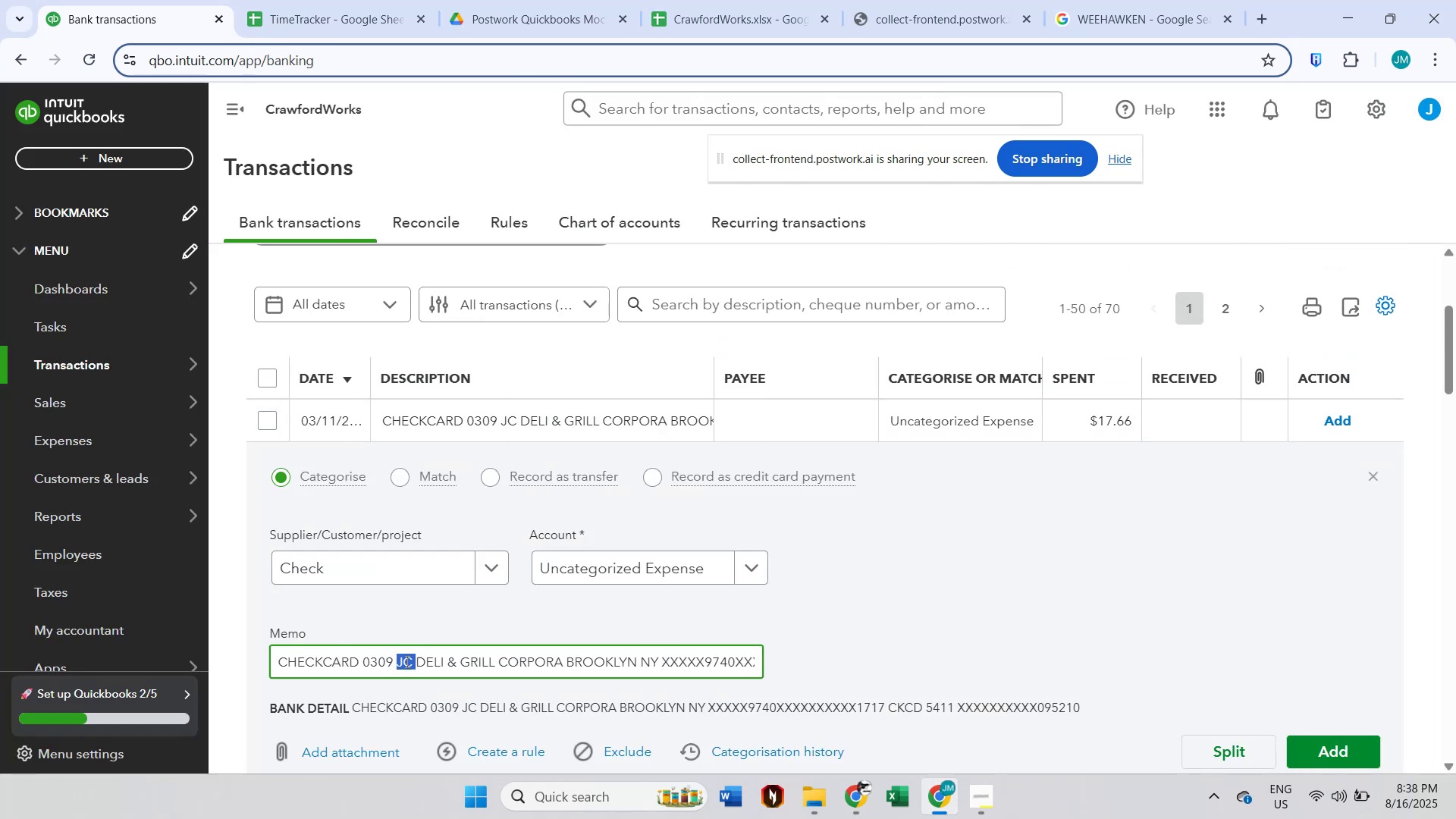 
triple_click([406, 661])
 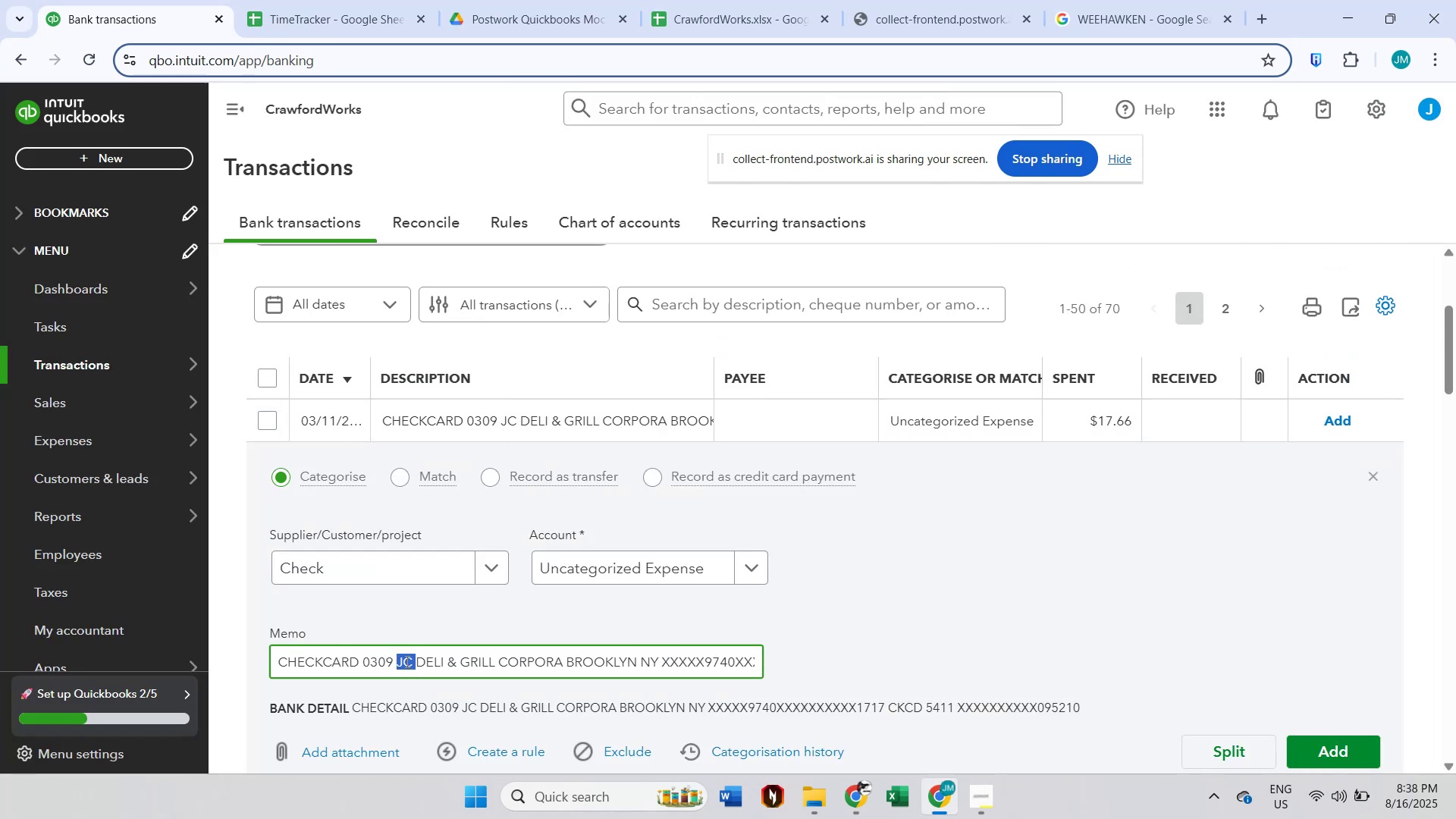 
hold_key(key=ShiftLeft, duration=1.44)
left_click([490, 659])
 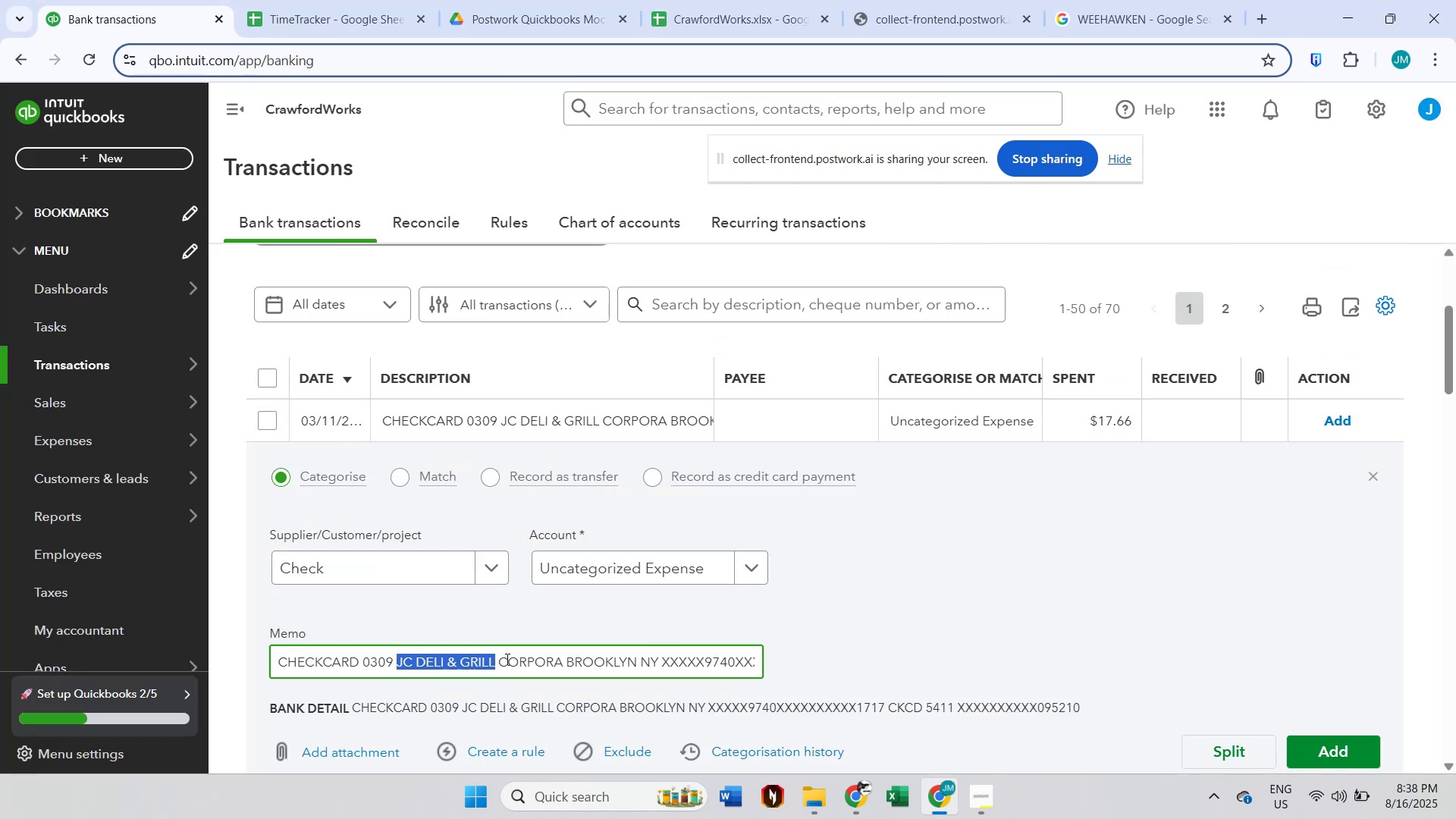 
key(Control+C)
 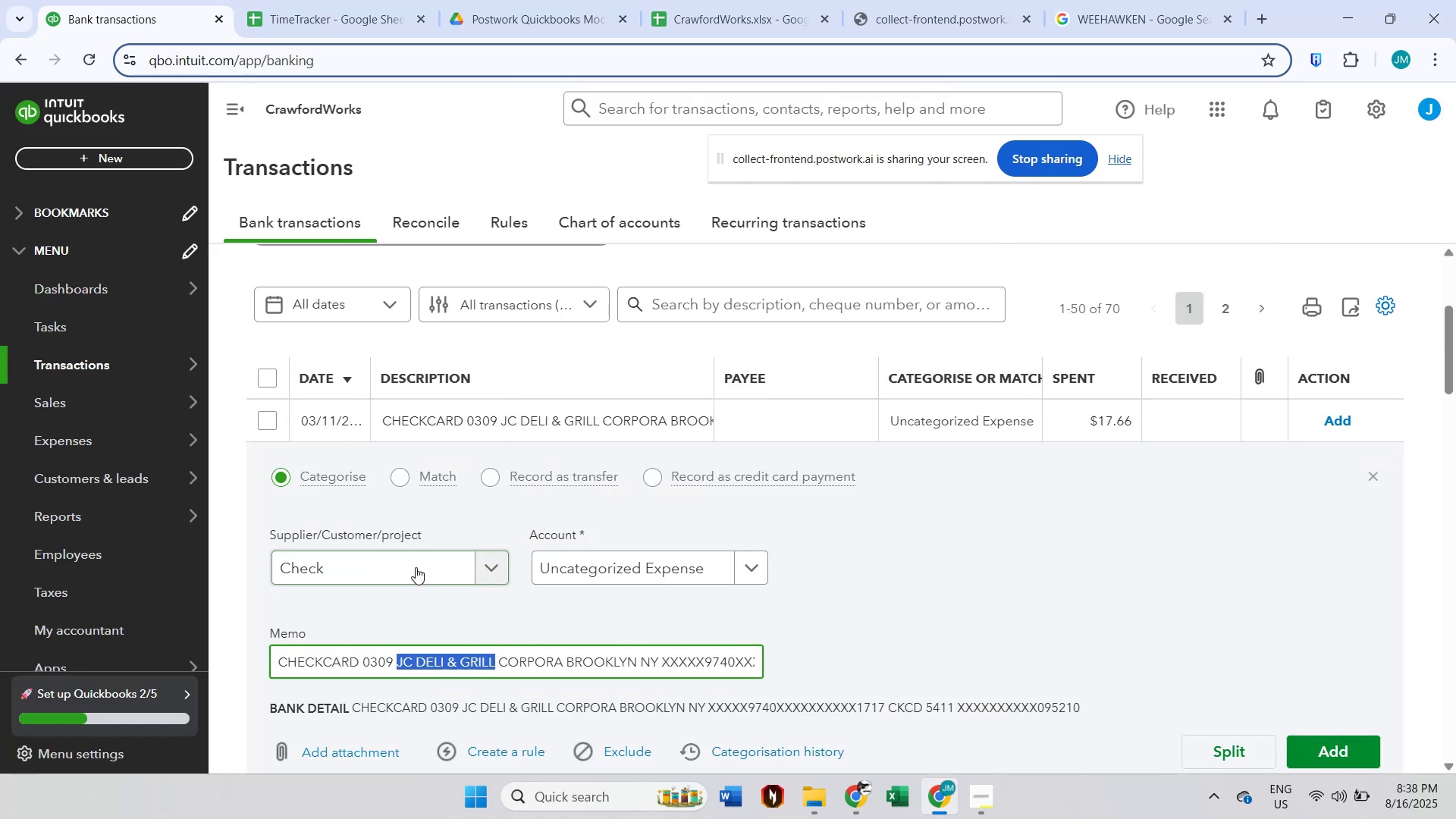 
left_click([413, 565])
 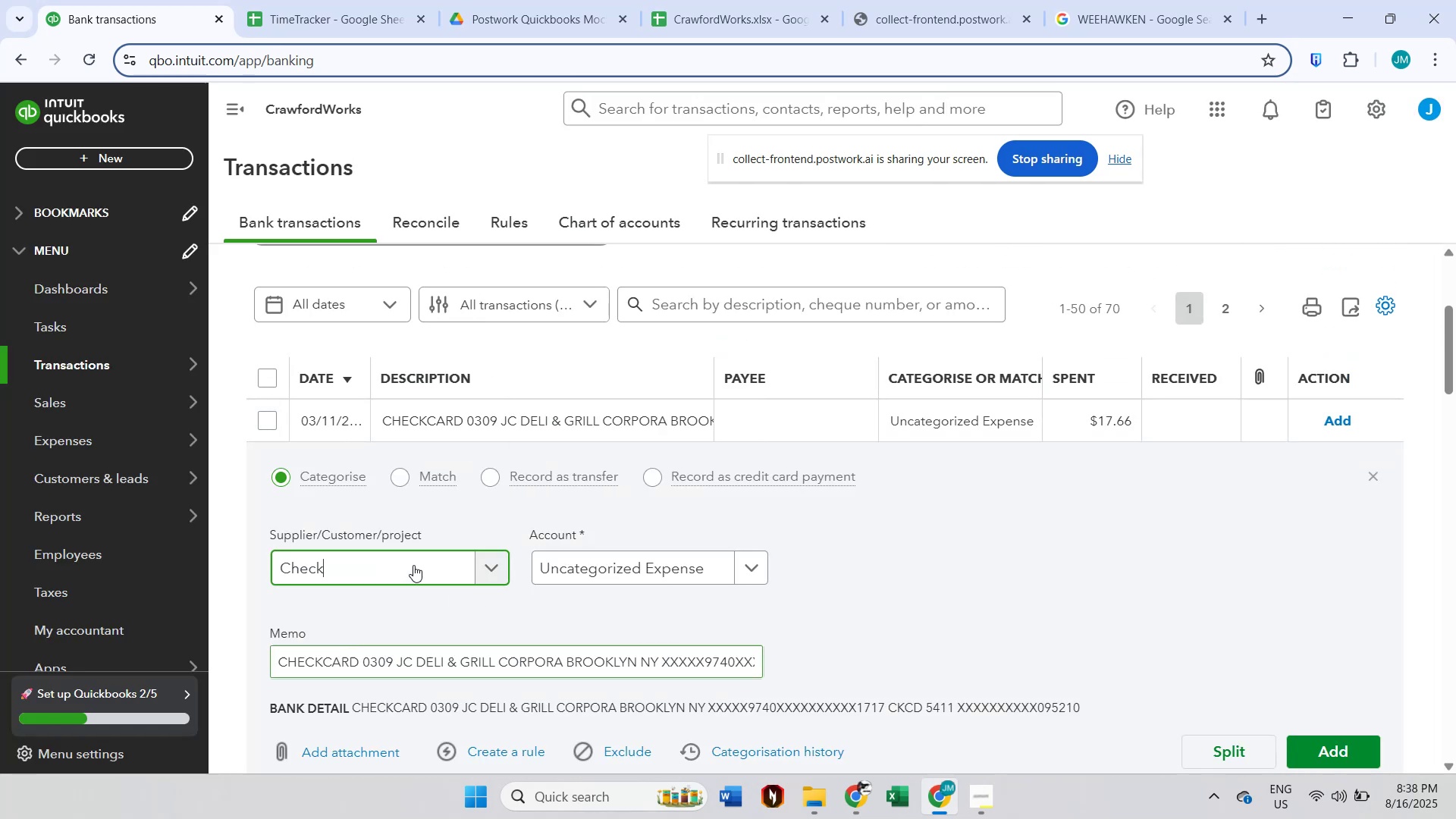 
key(Control+ControlLeft)
 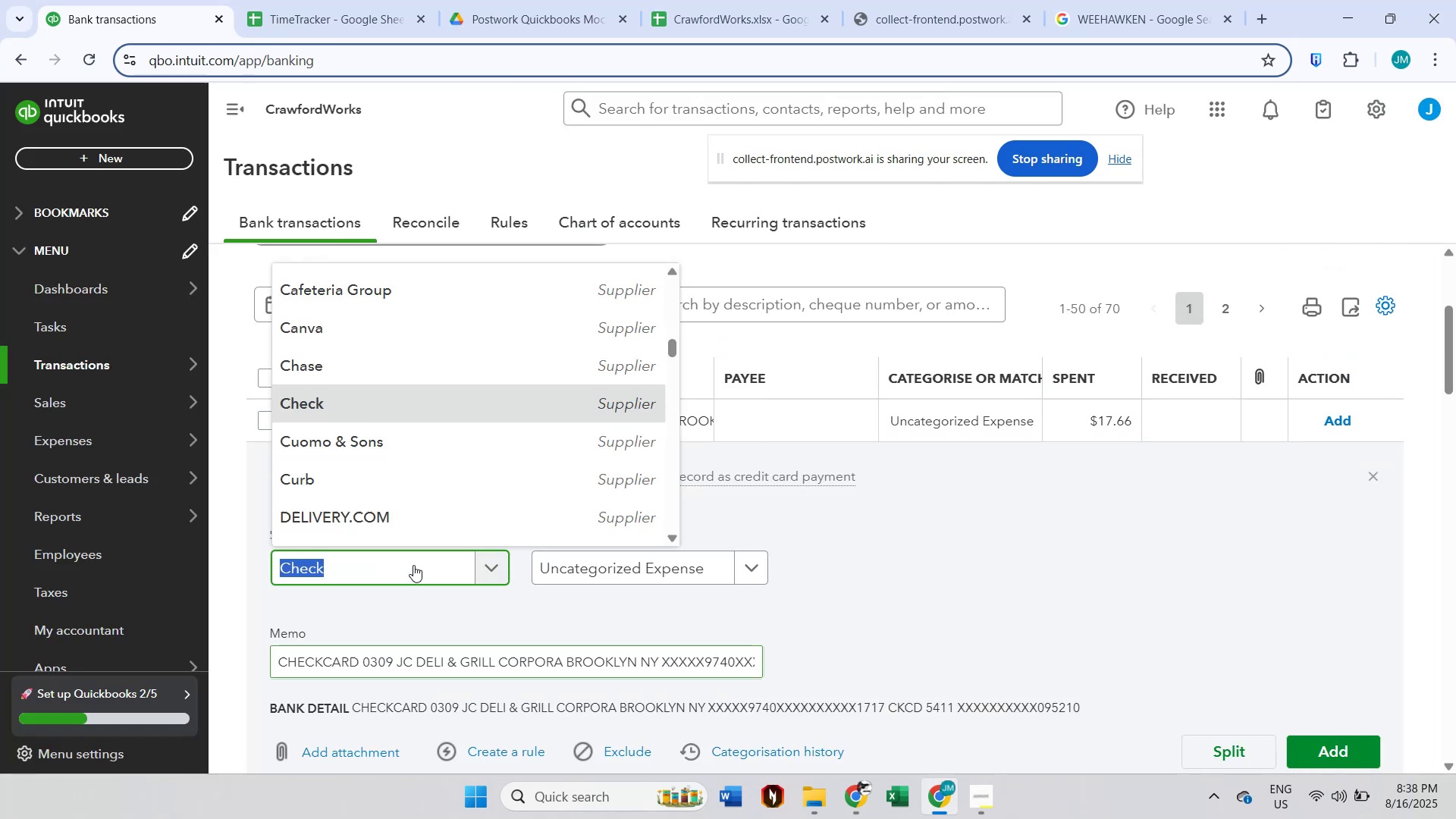 
key(Control+V)
 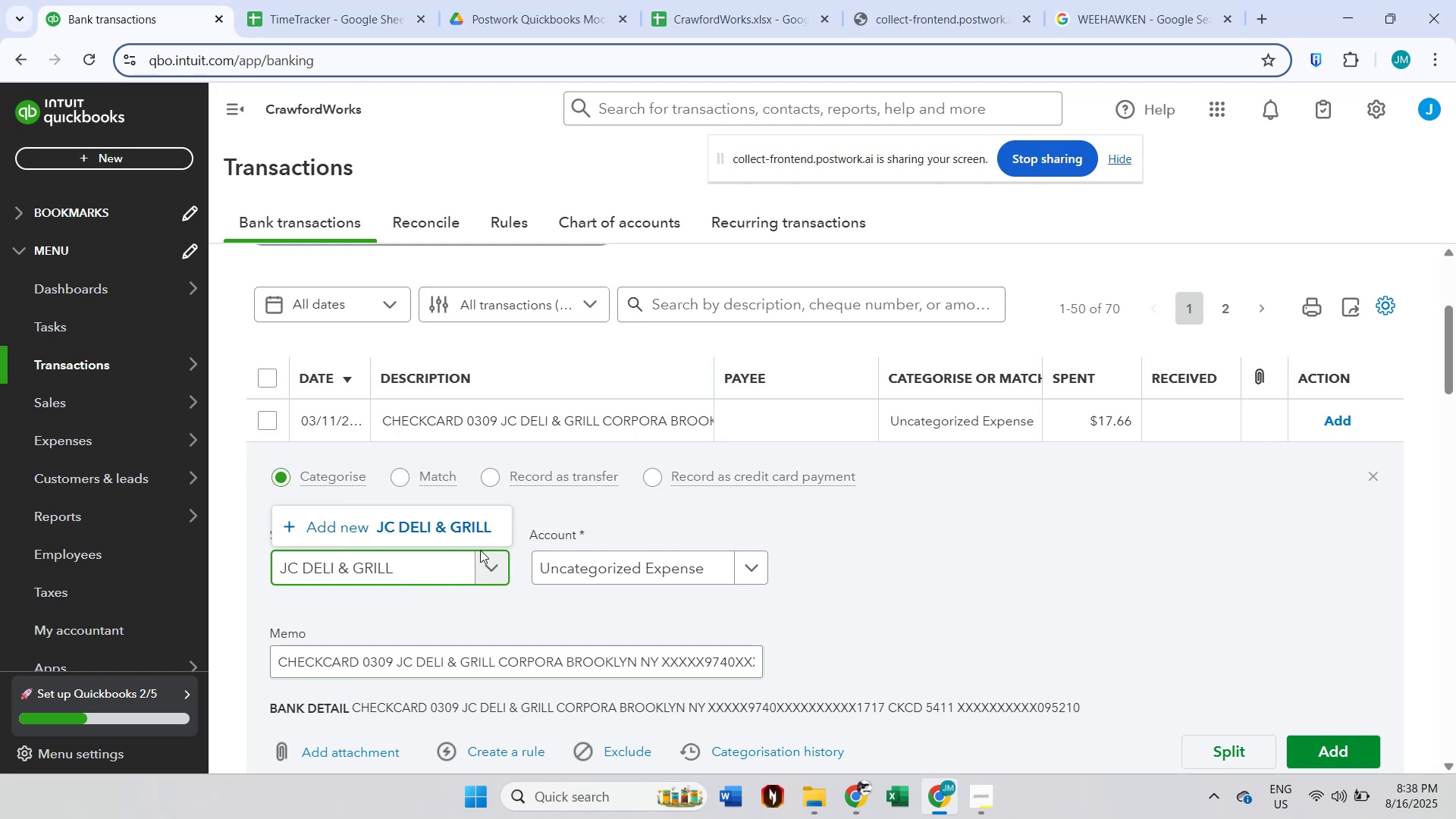 
left_click([482, 529])
 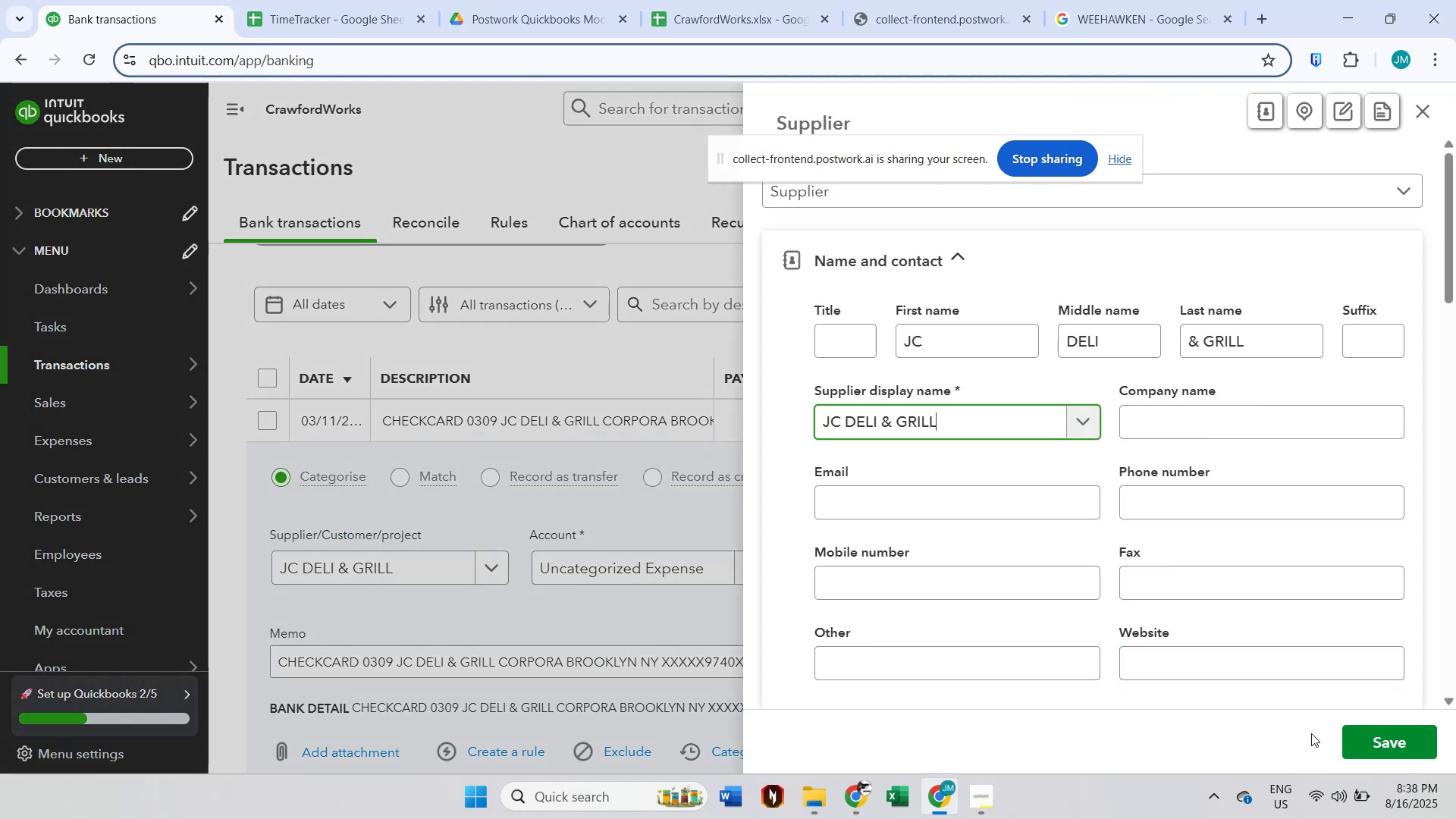 
left_click([1388, 743])
 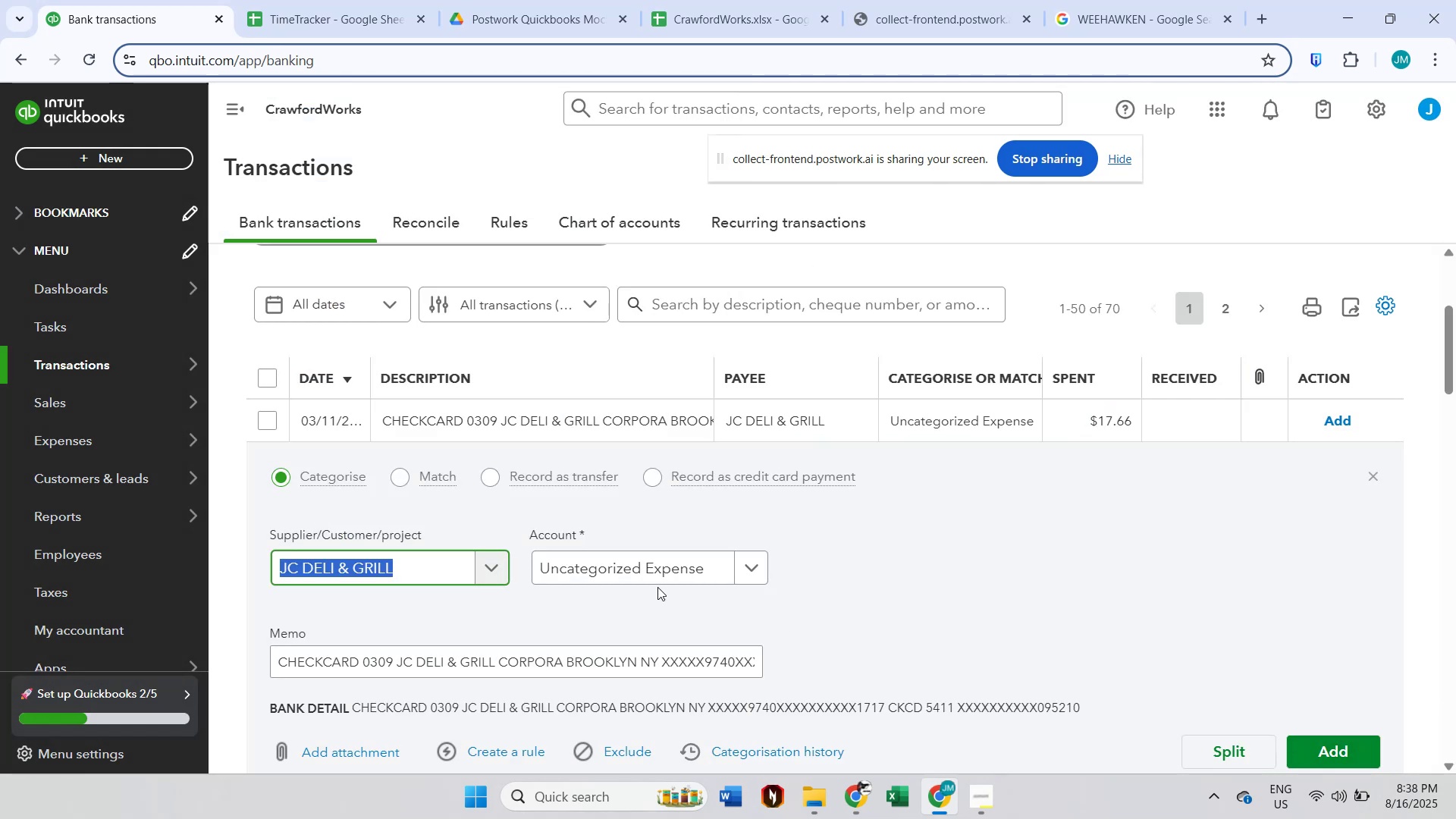 
left_click([652, 576])
 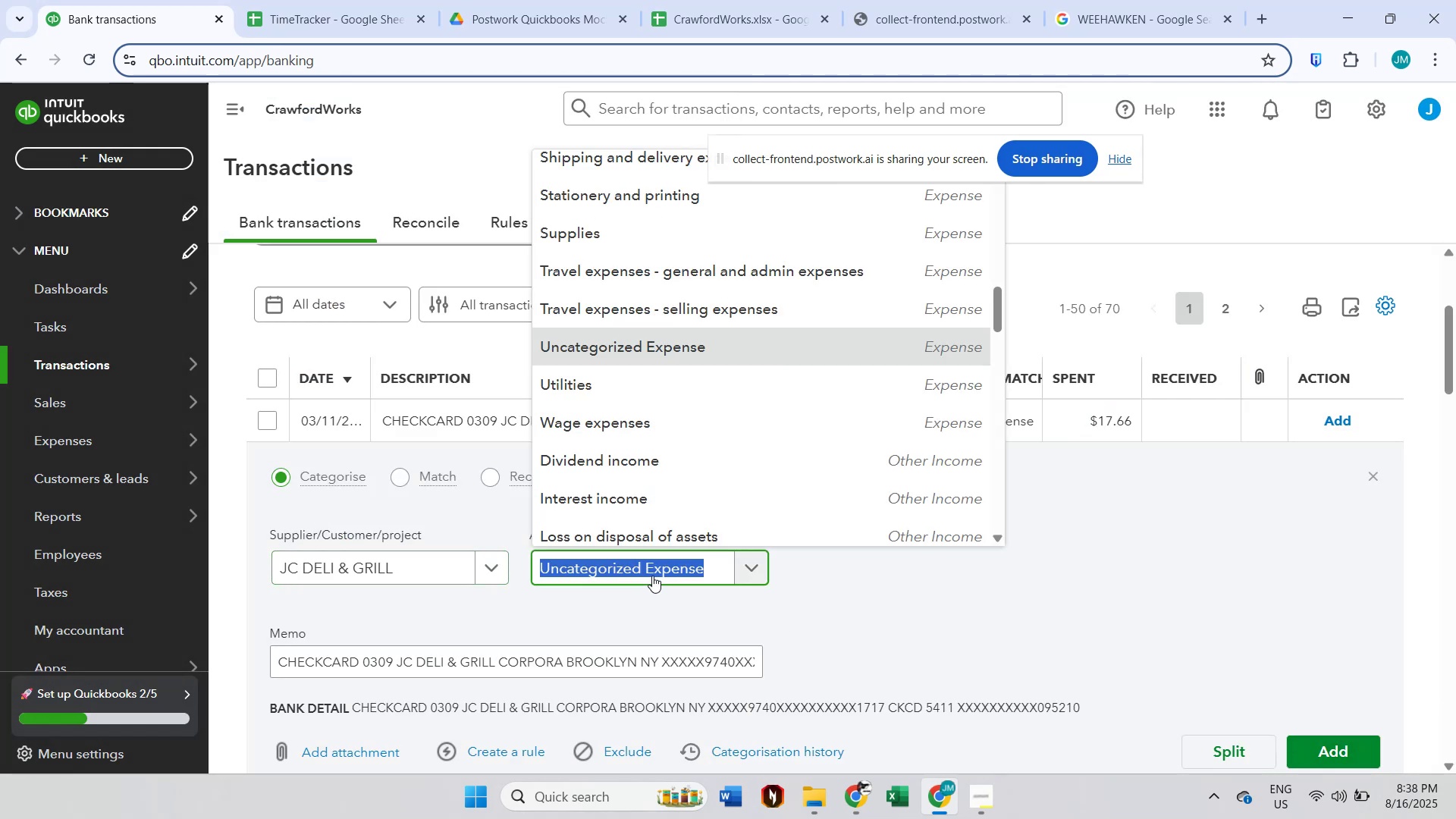 
type(meals)
 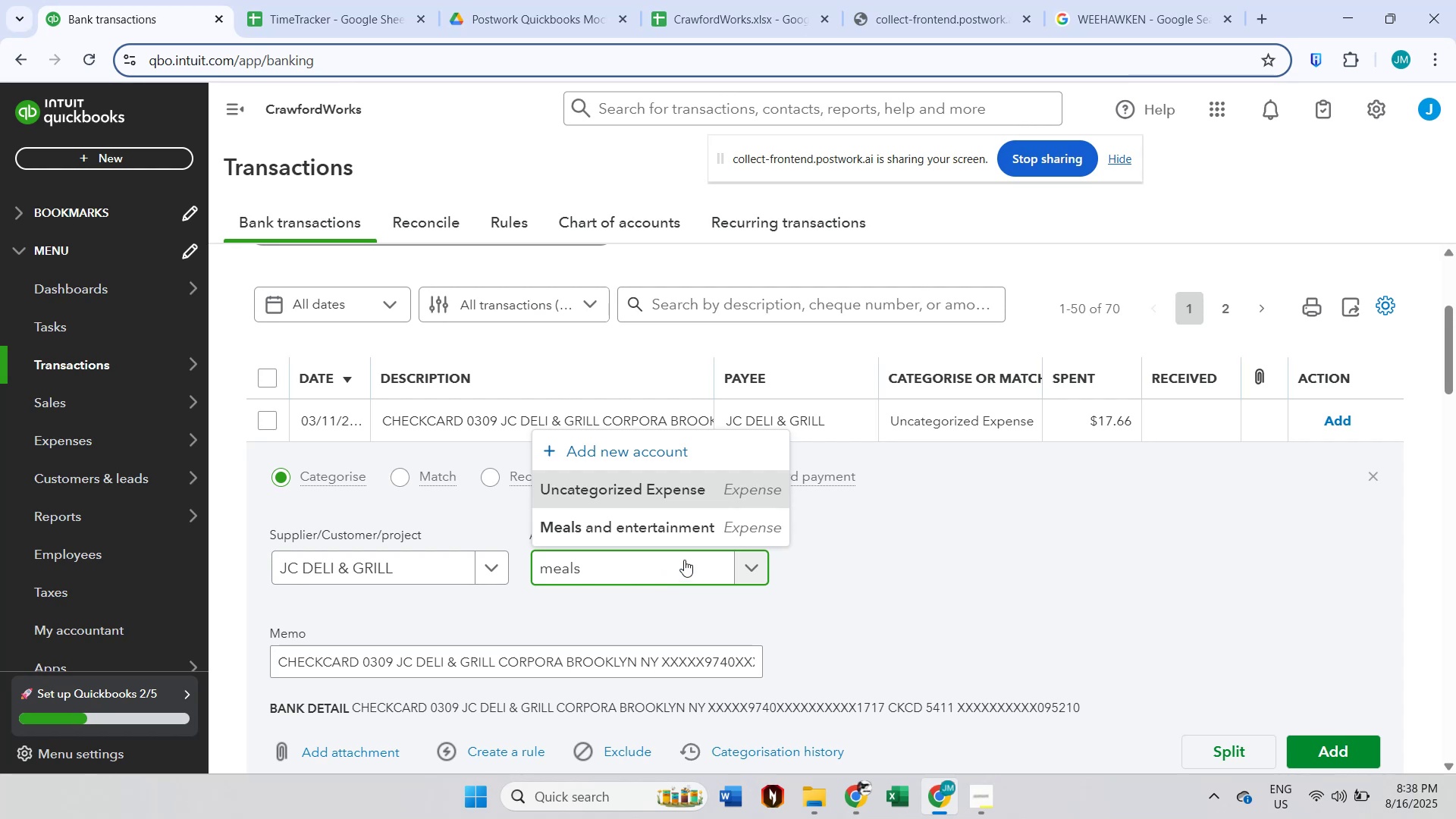 
left_click([690, 529])
 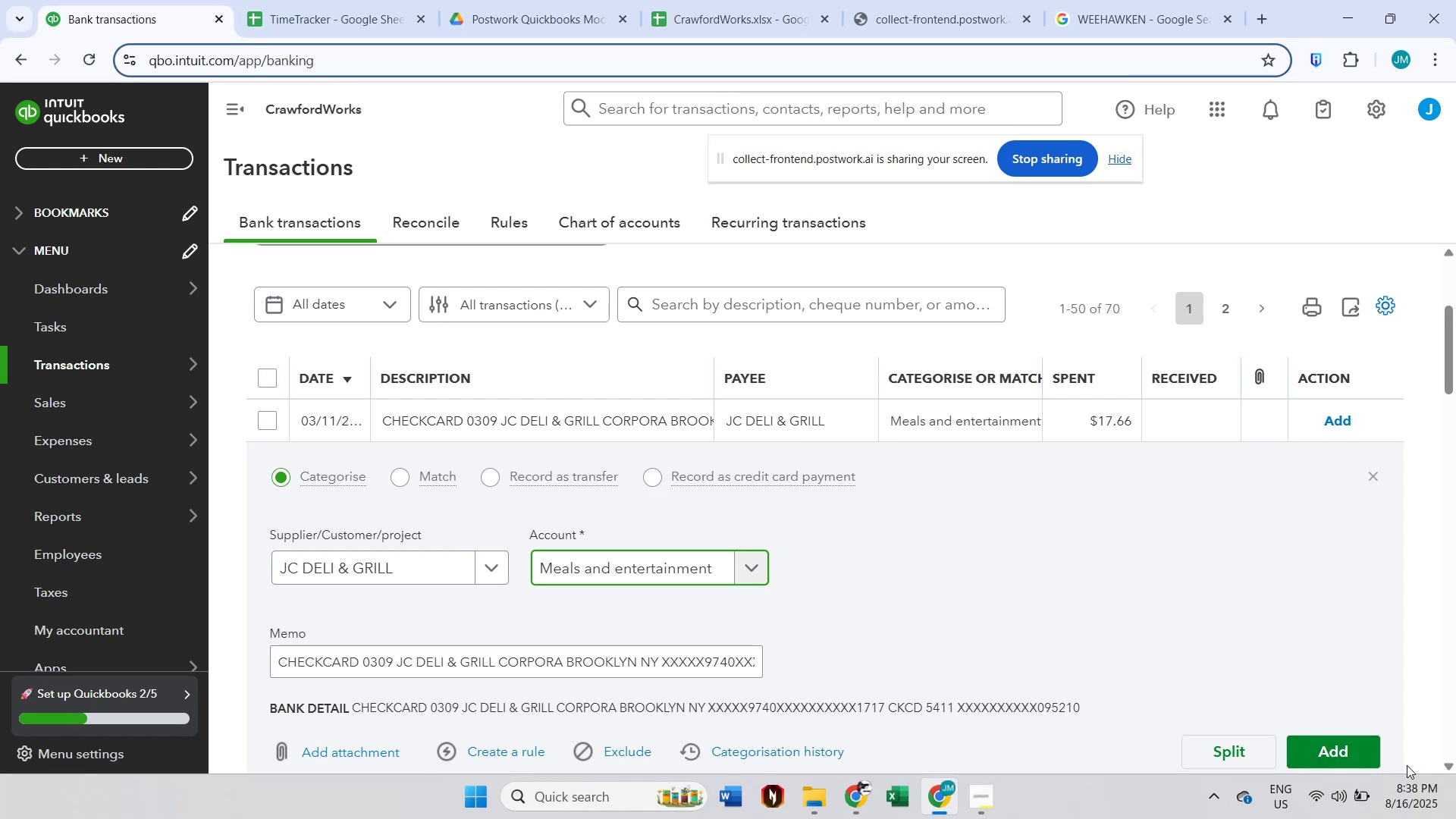 
left_click([1349, 733])
 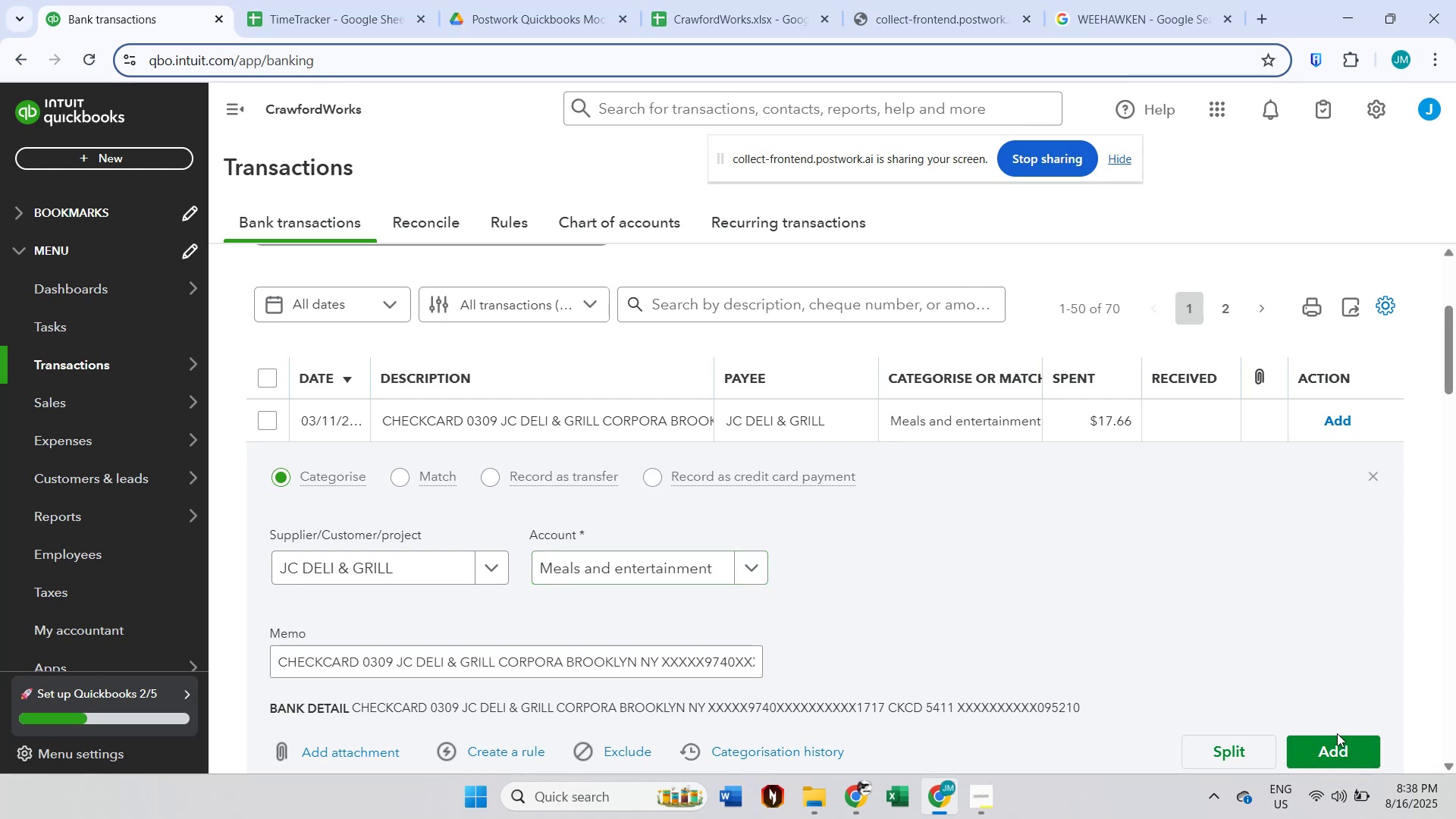 
left_click([1332, 749])
 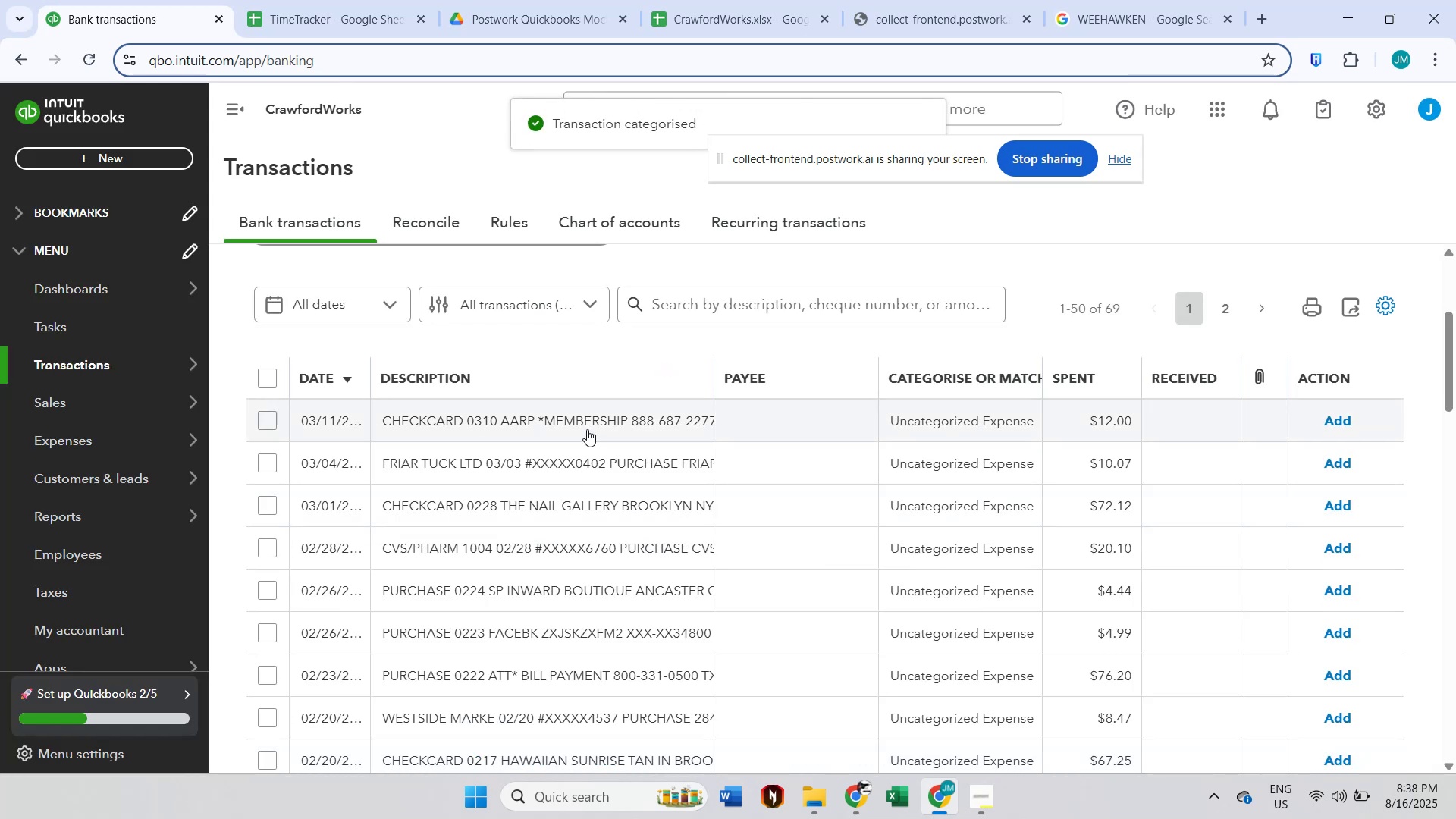 
left_click([587, 429])
 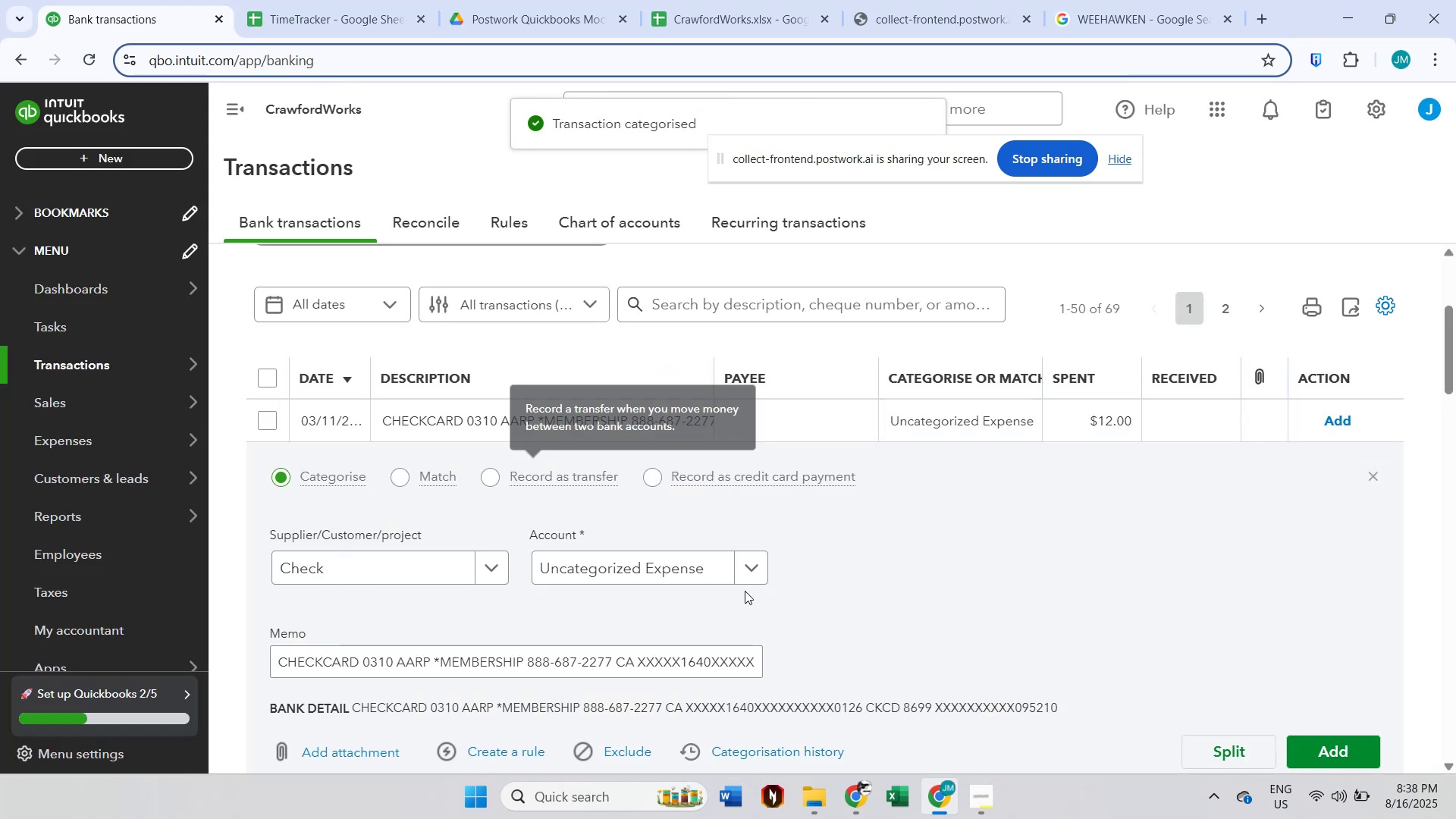 
scroll: coordinate [745, 592], scroll_direction: down, amount: 1.0
 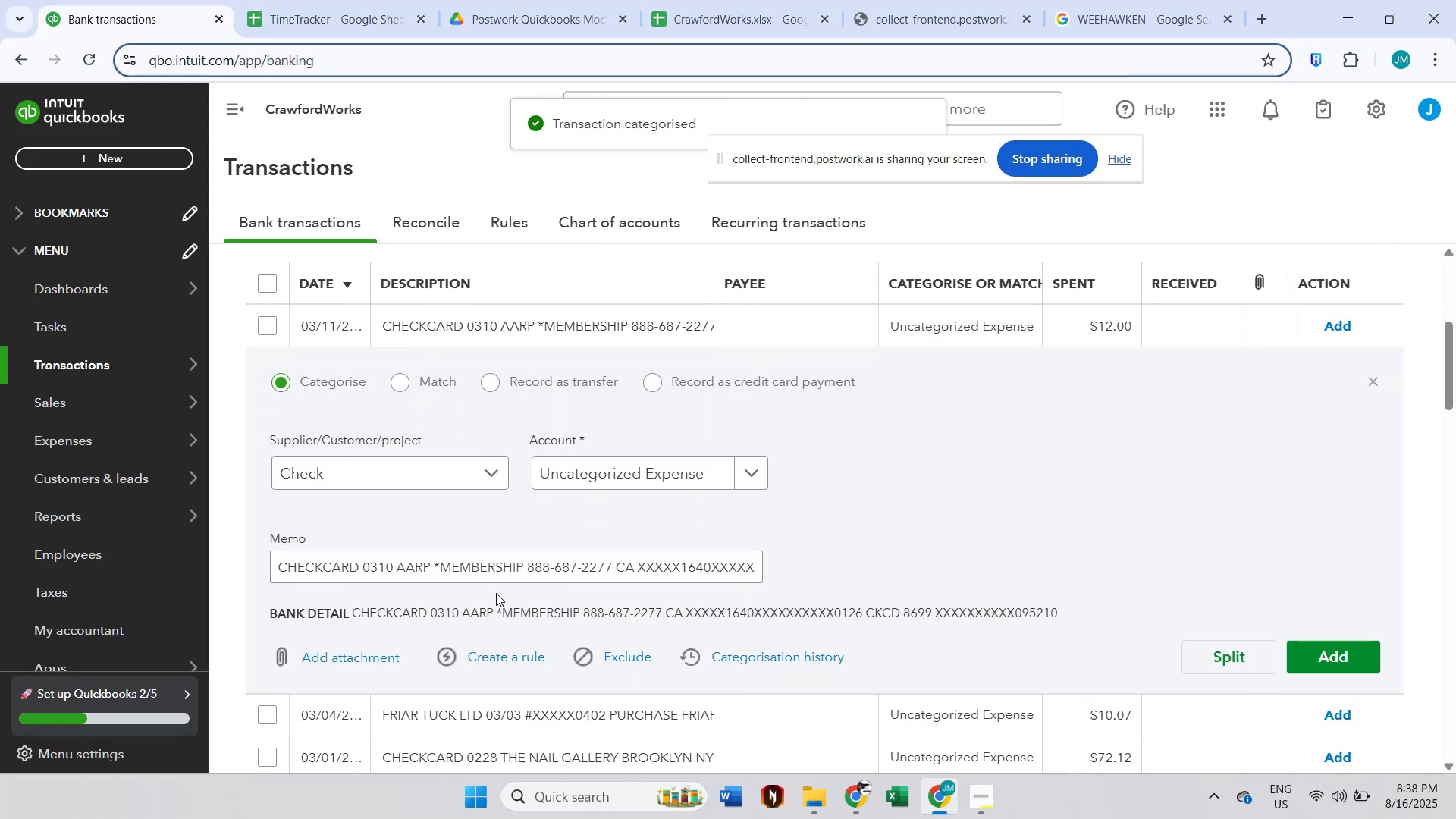 
left_click_drag(start_coordinate=[581, 570], to_coordinate=[0, 554])
 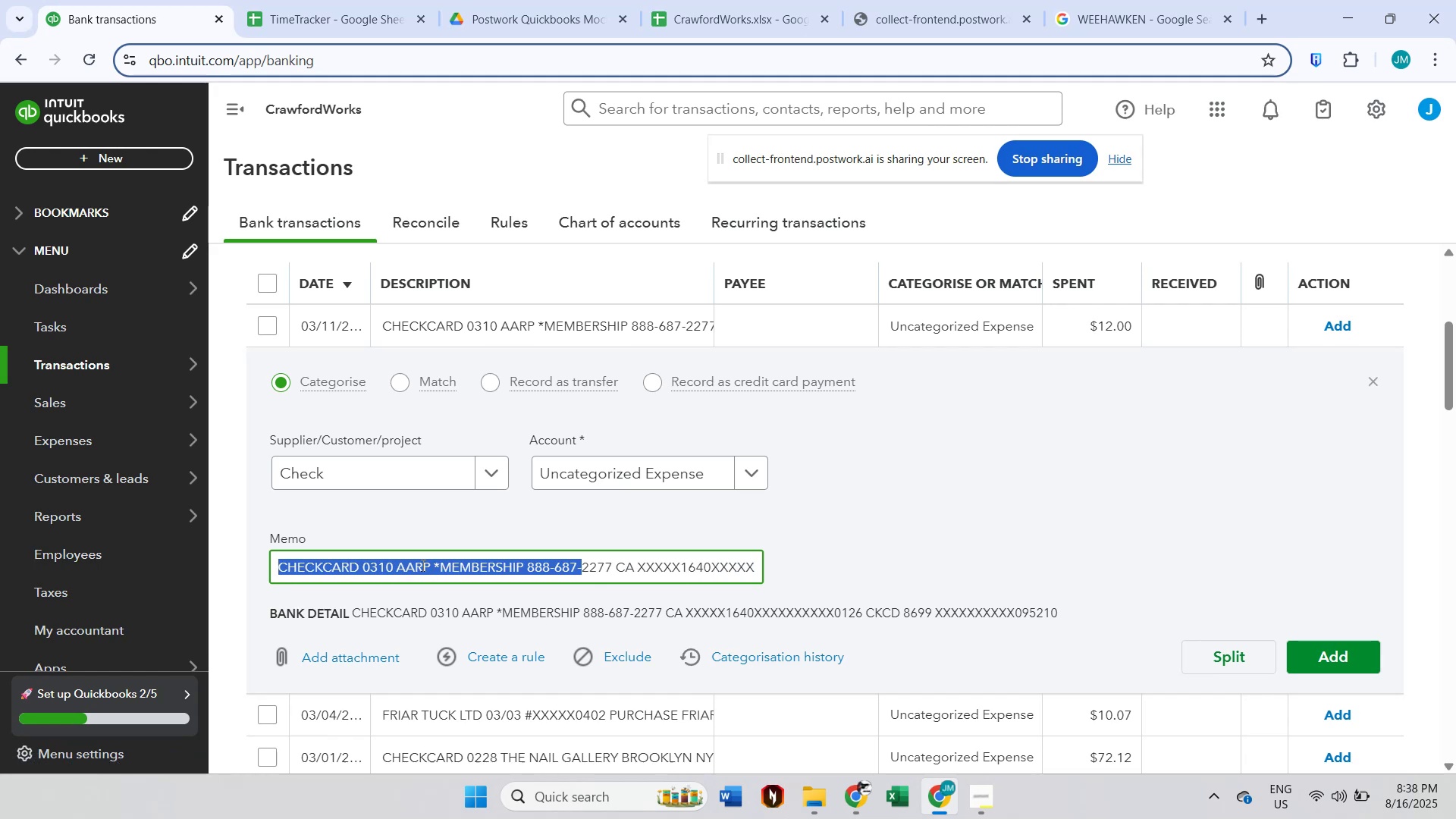 
double_click([421, 565])
 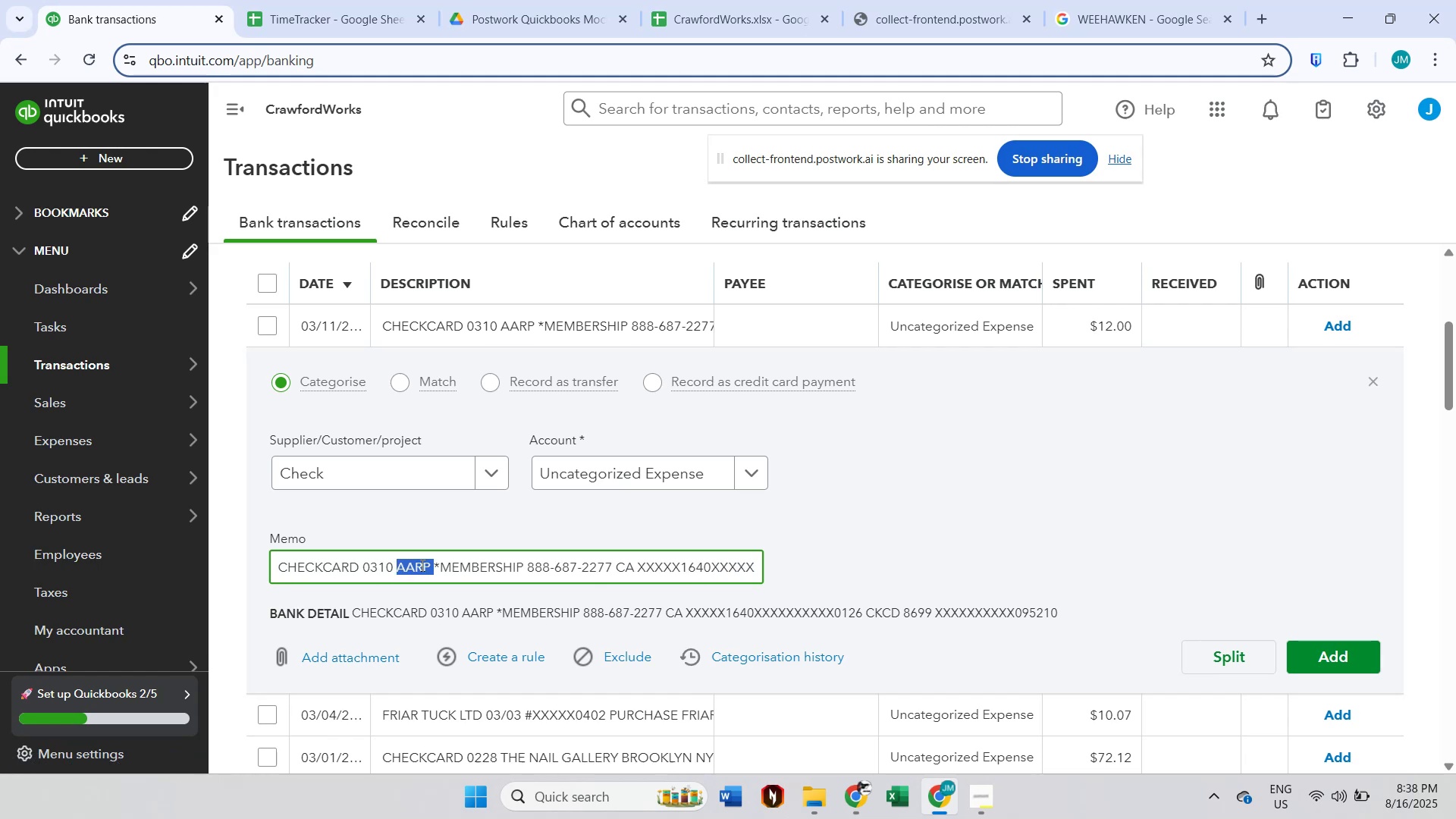 
key(Control+ControlLeft)
 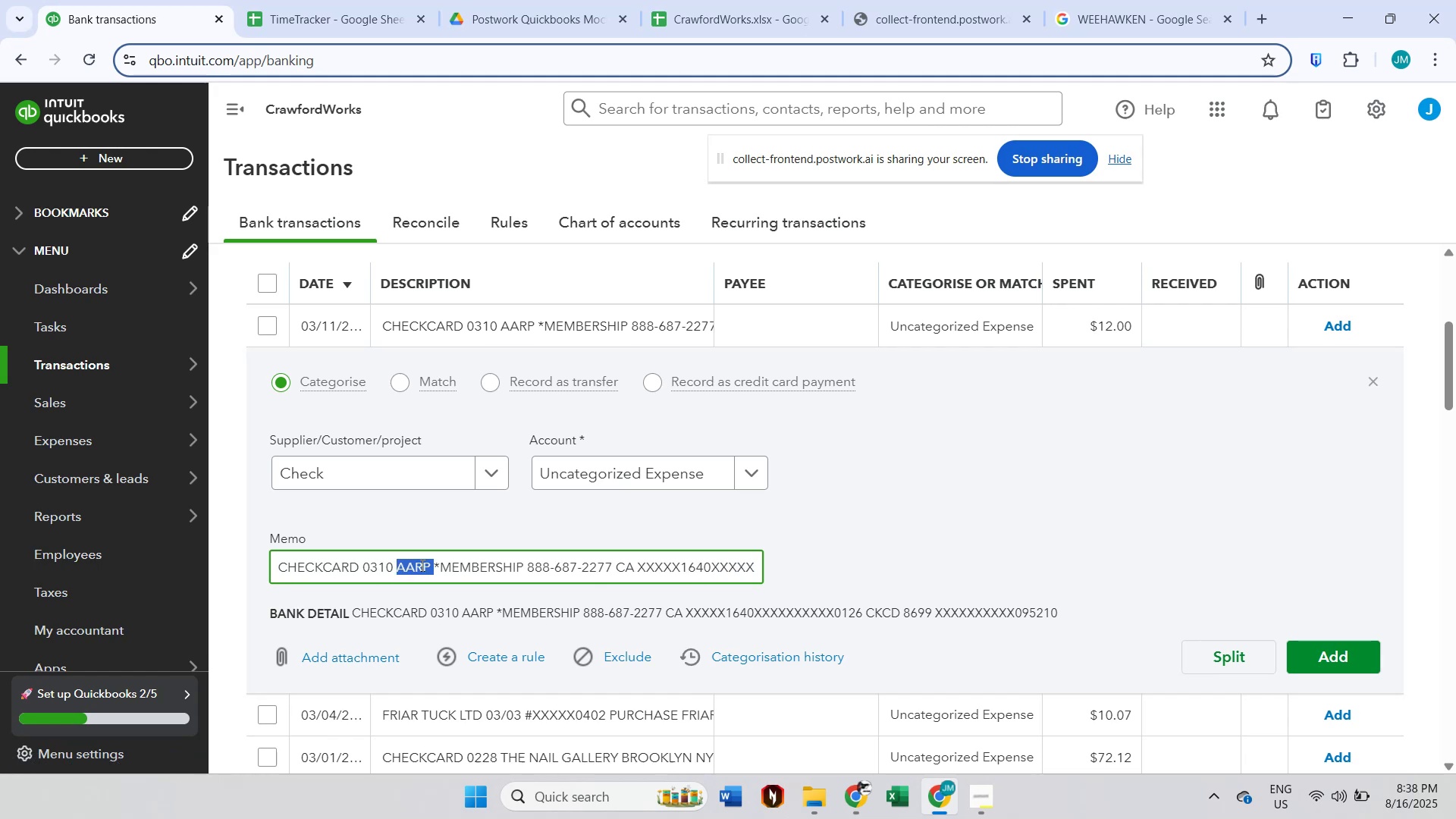 
key(Control+C)
 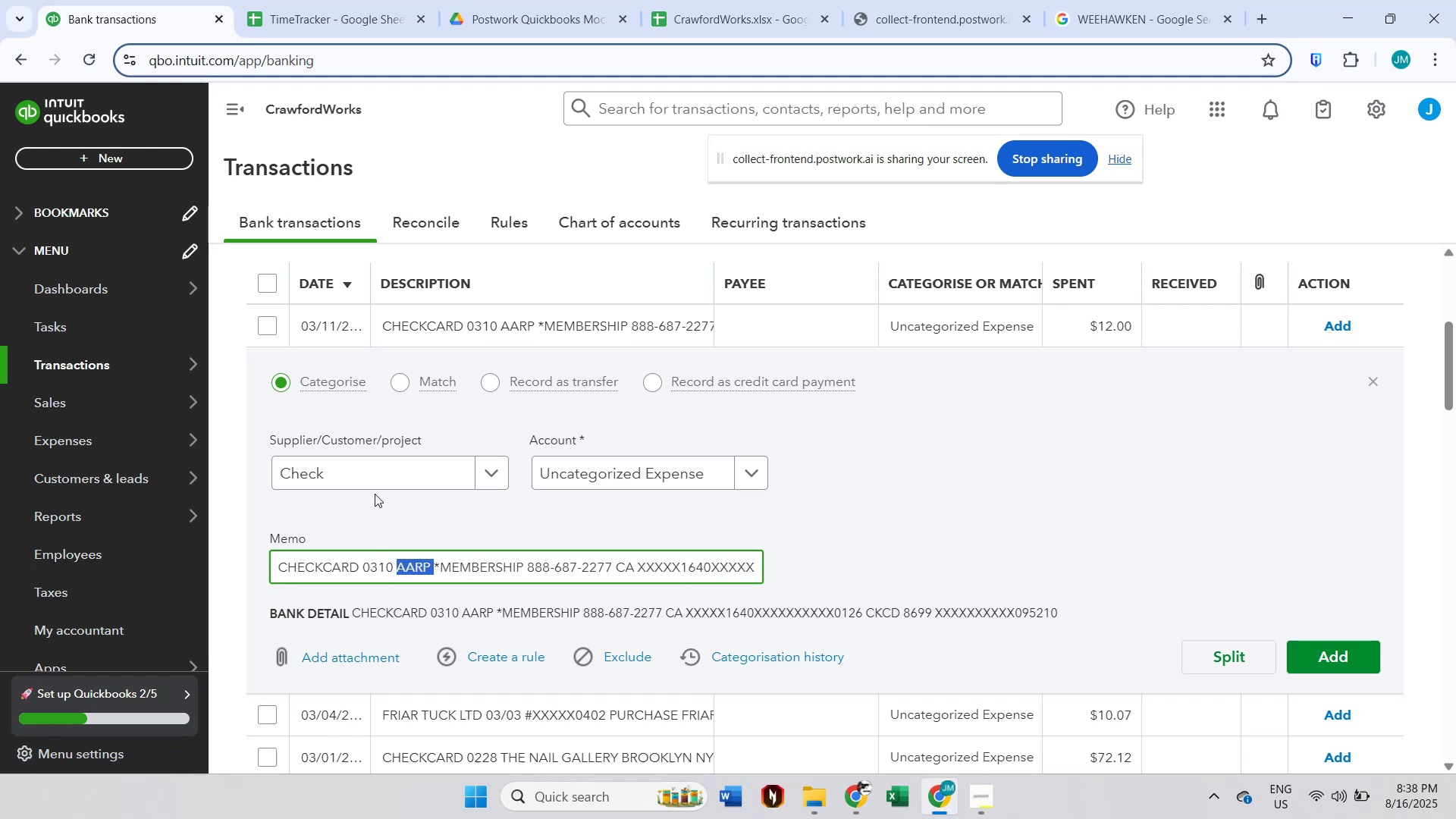 
left_click([374, 472])
 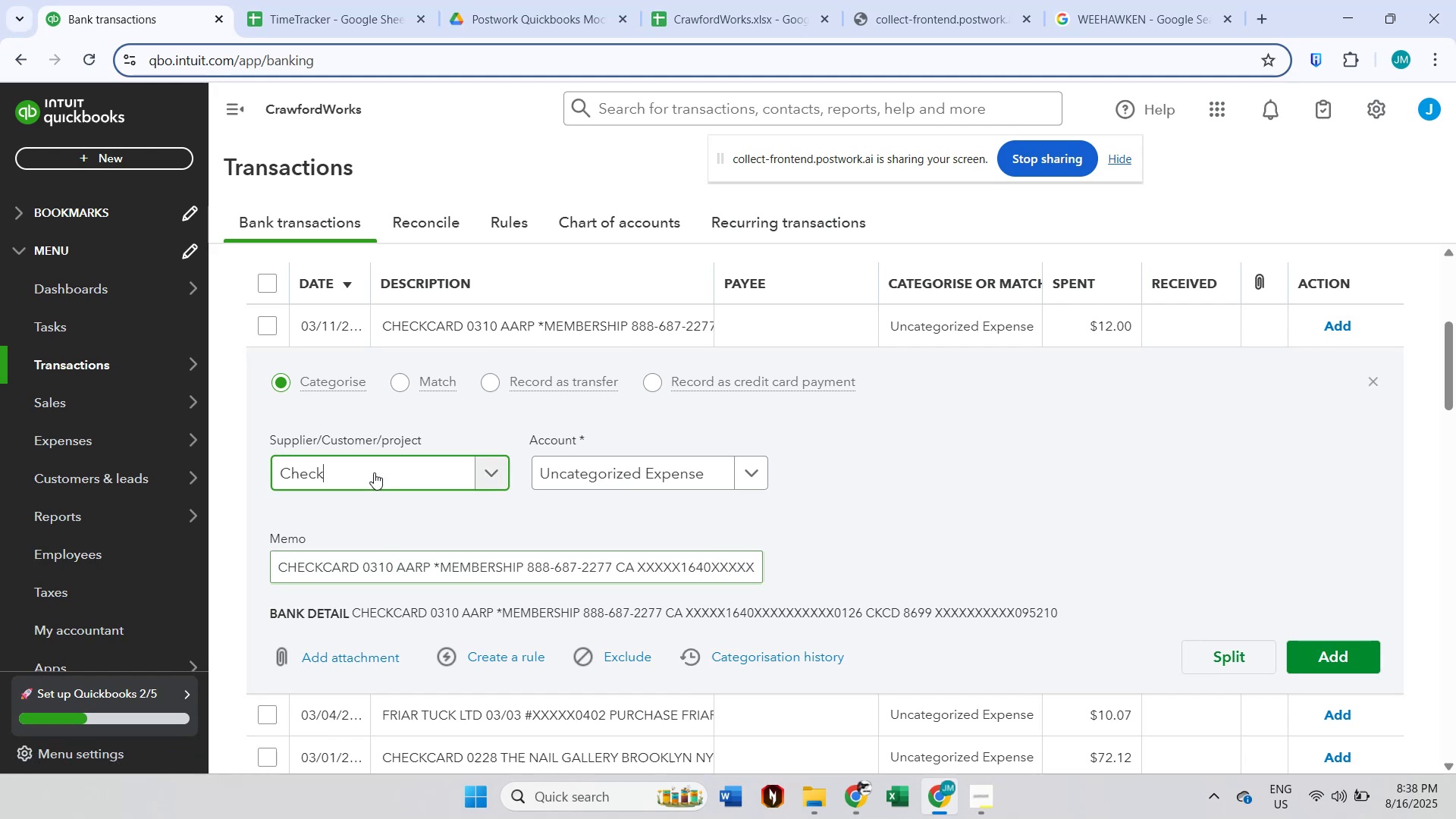 
key(Control+ControlLeft)
 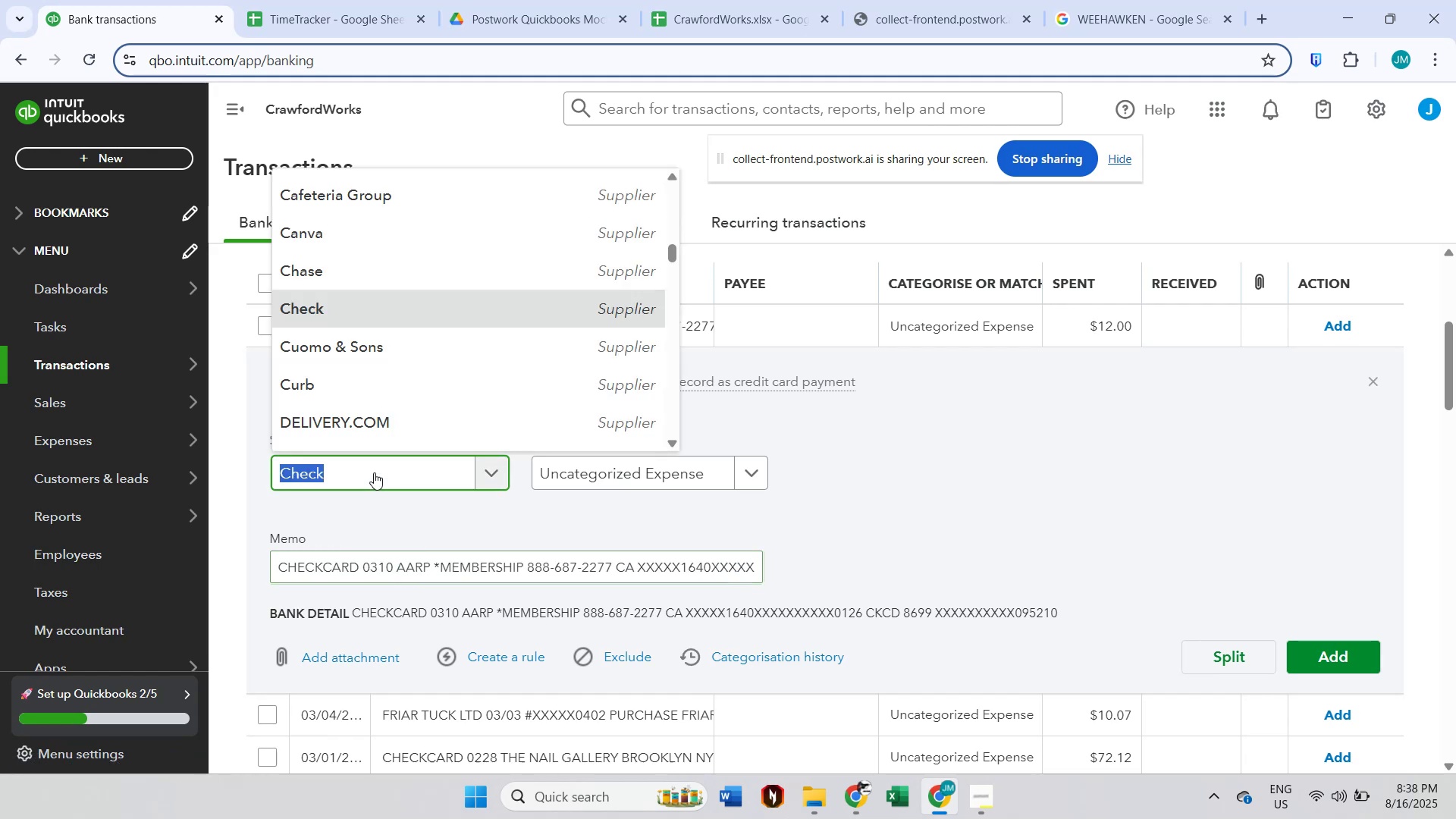 
key(Control+V)
 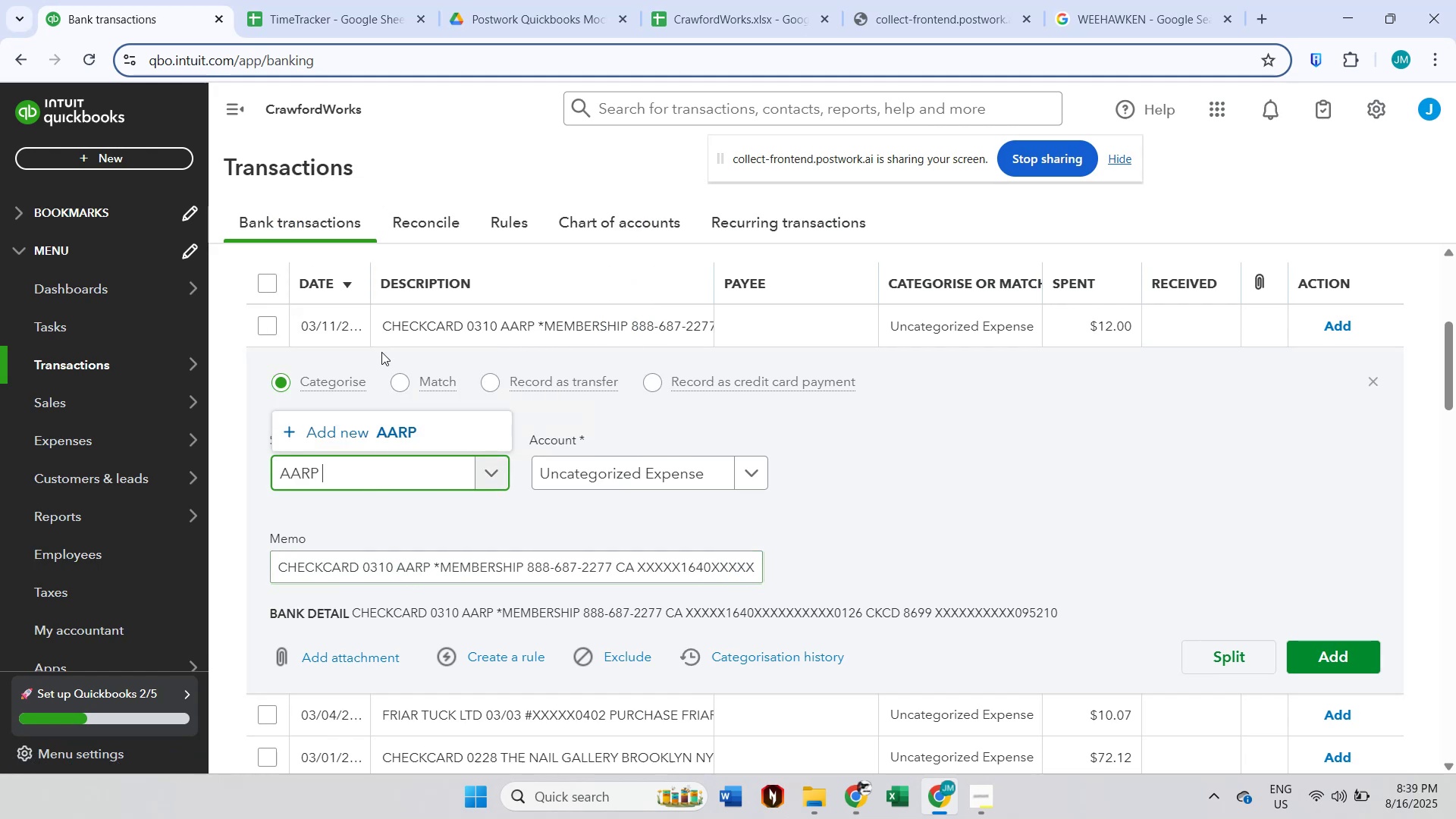 
left_click([400, 447])
 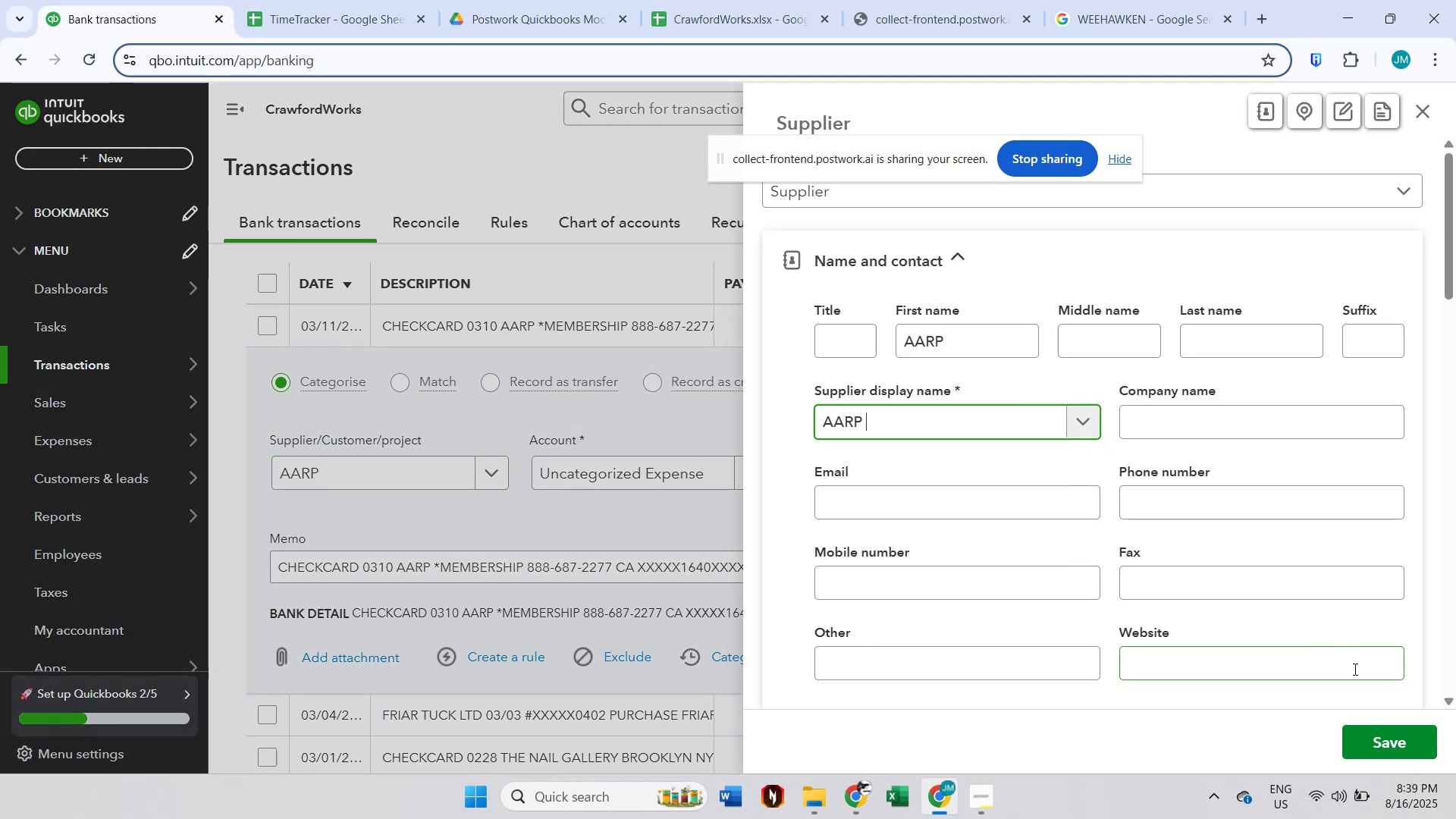 
left_click([1377, 729])
 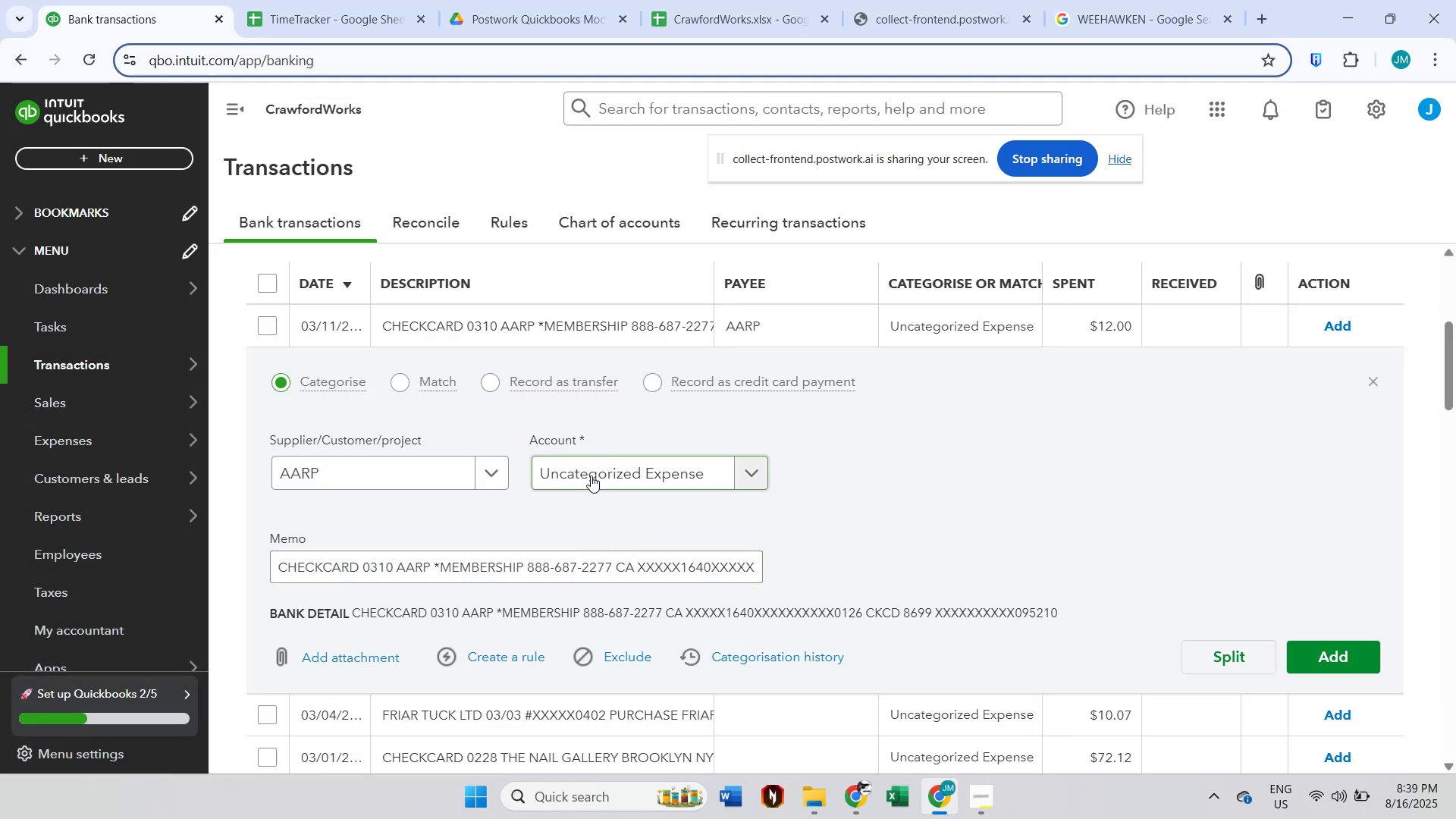 
left_click([591, 475])
 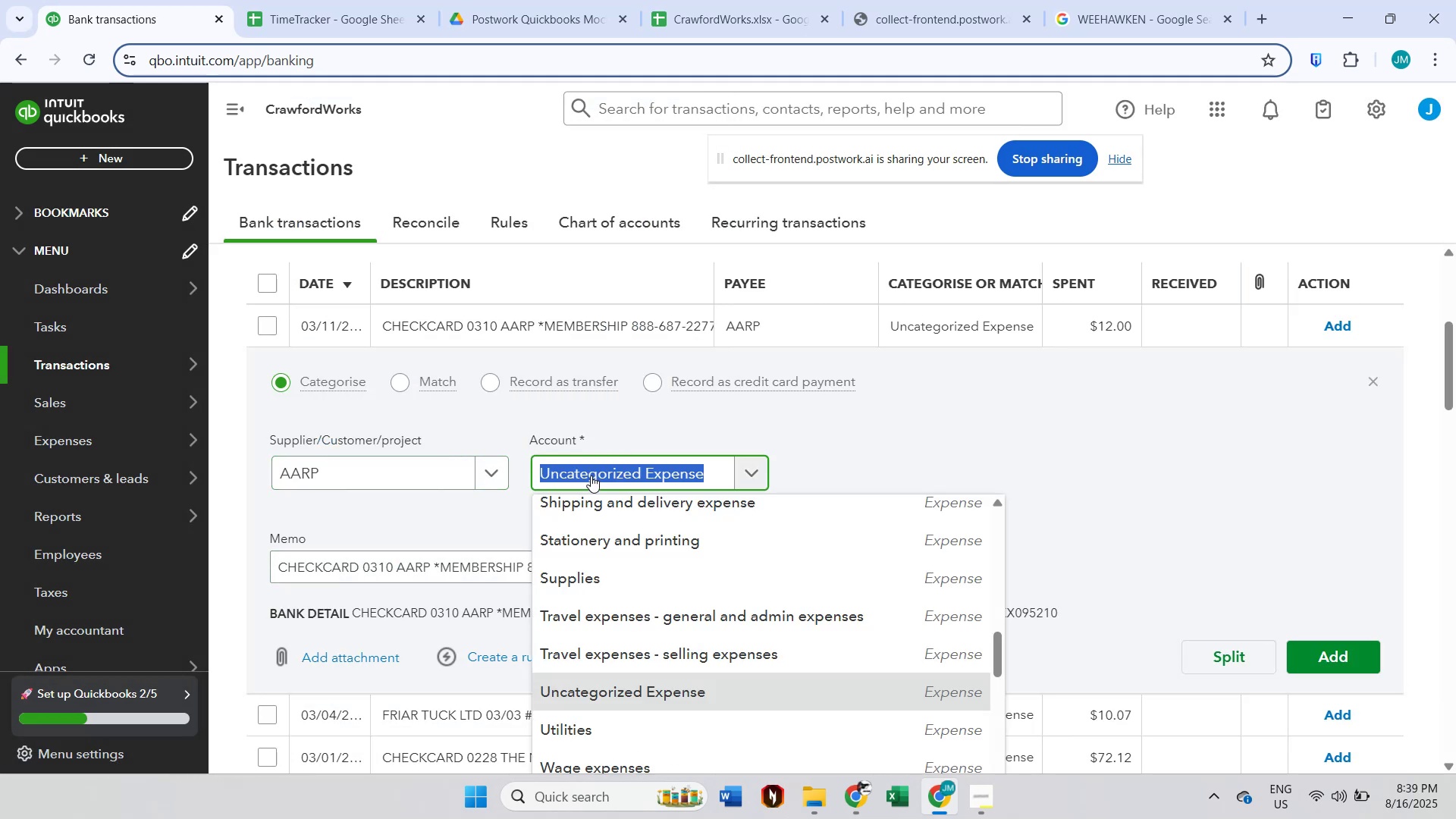 
type(subs)
 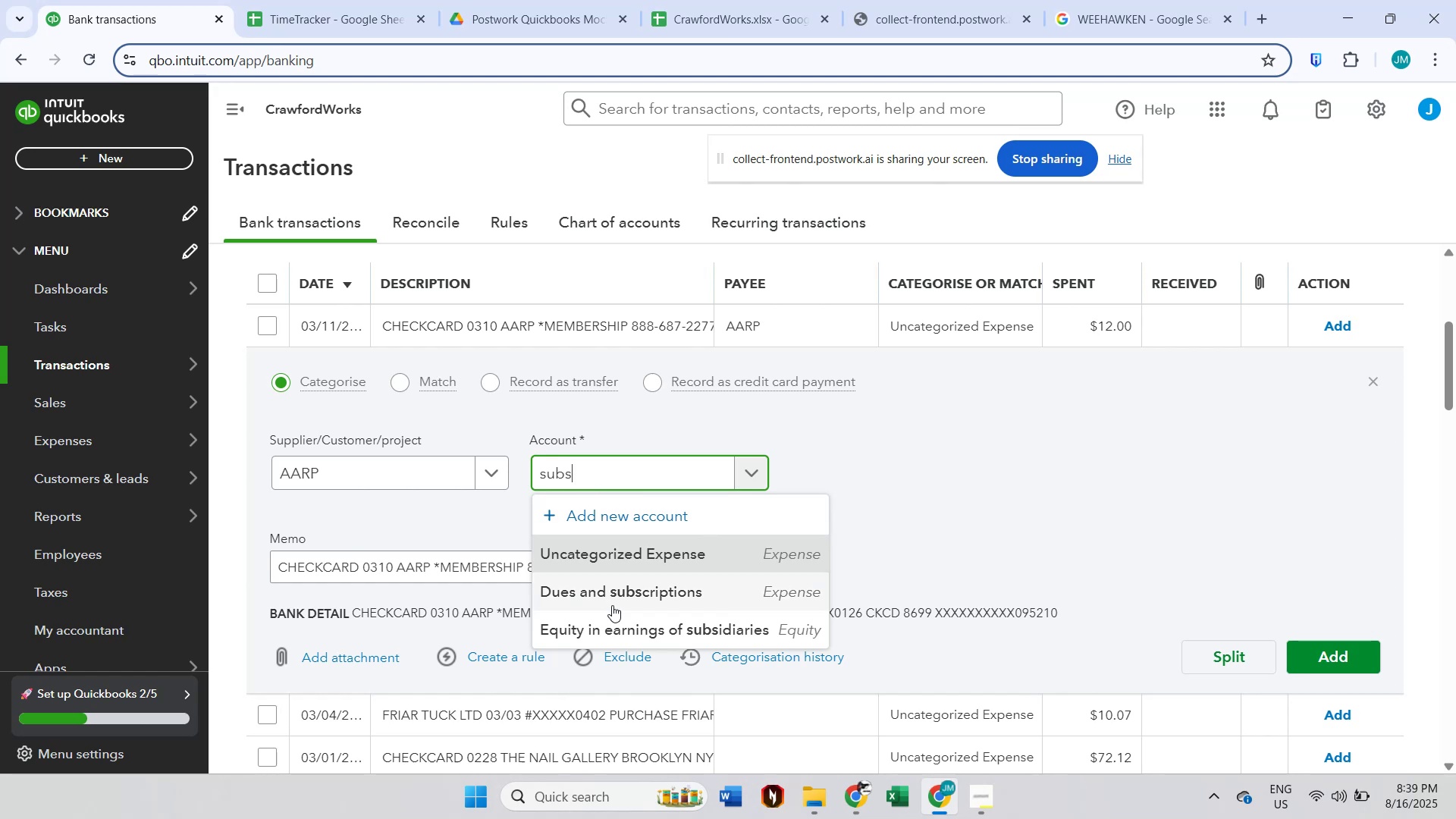 
left_click([640, 594])
 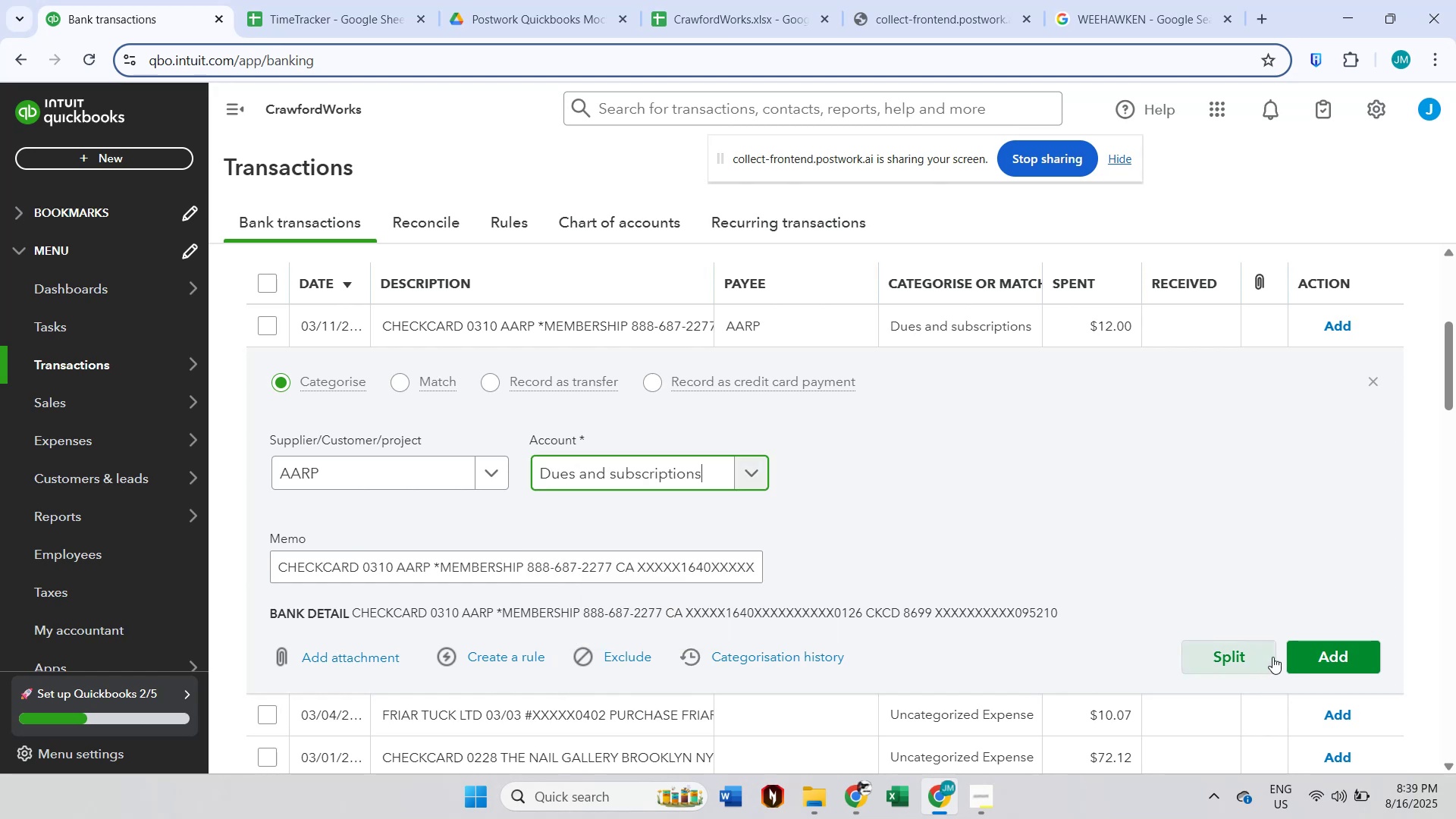 
left_click([1326, 643])
 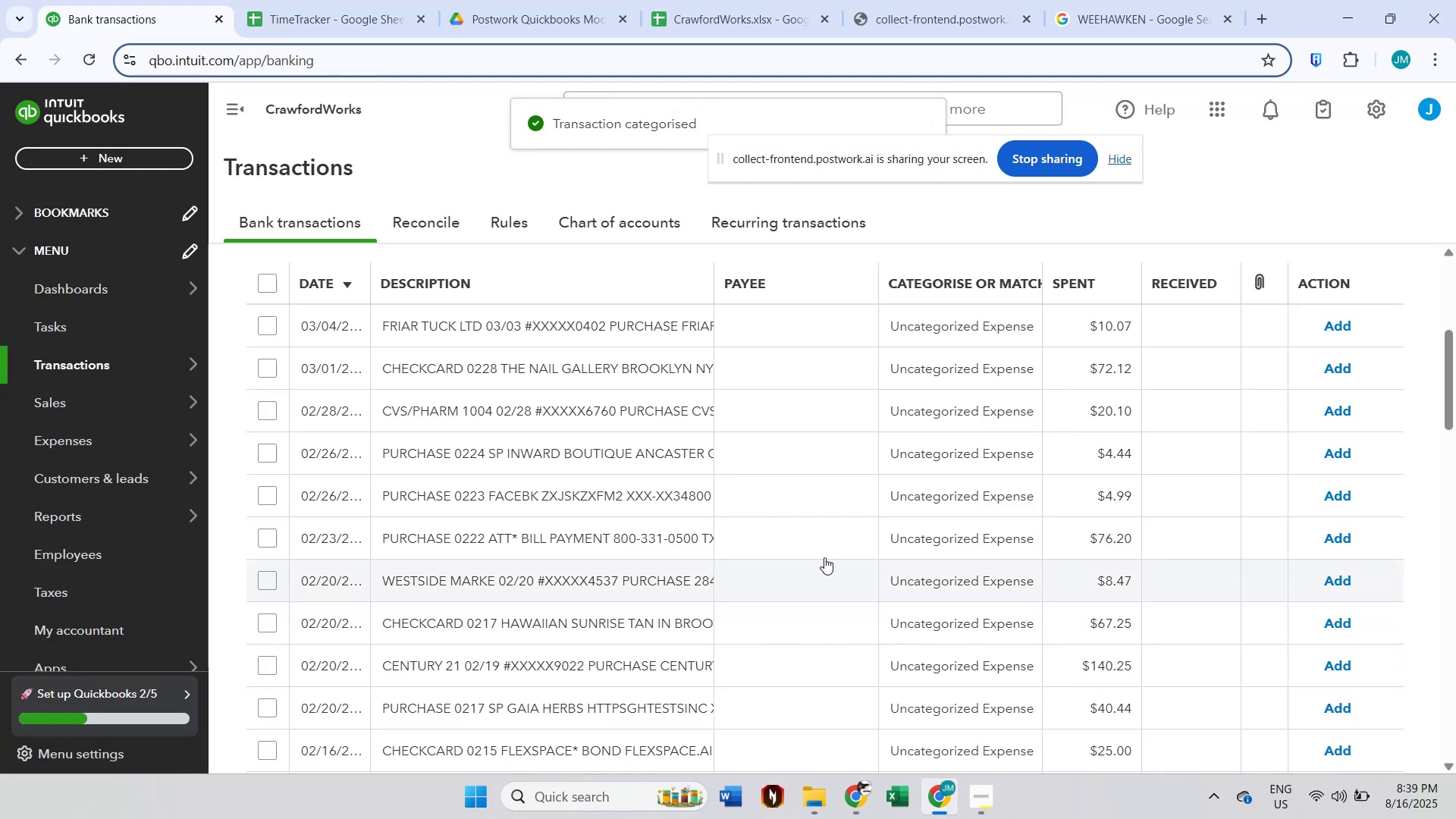 
scroll: coordinate [817, 557], scroll_direction: up, amount: 2.0
 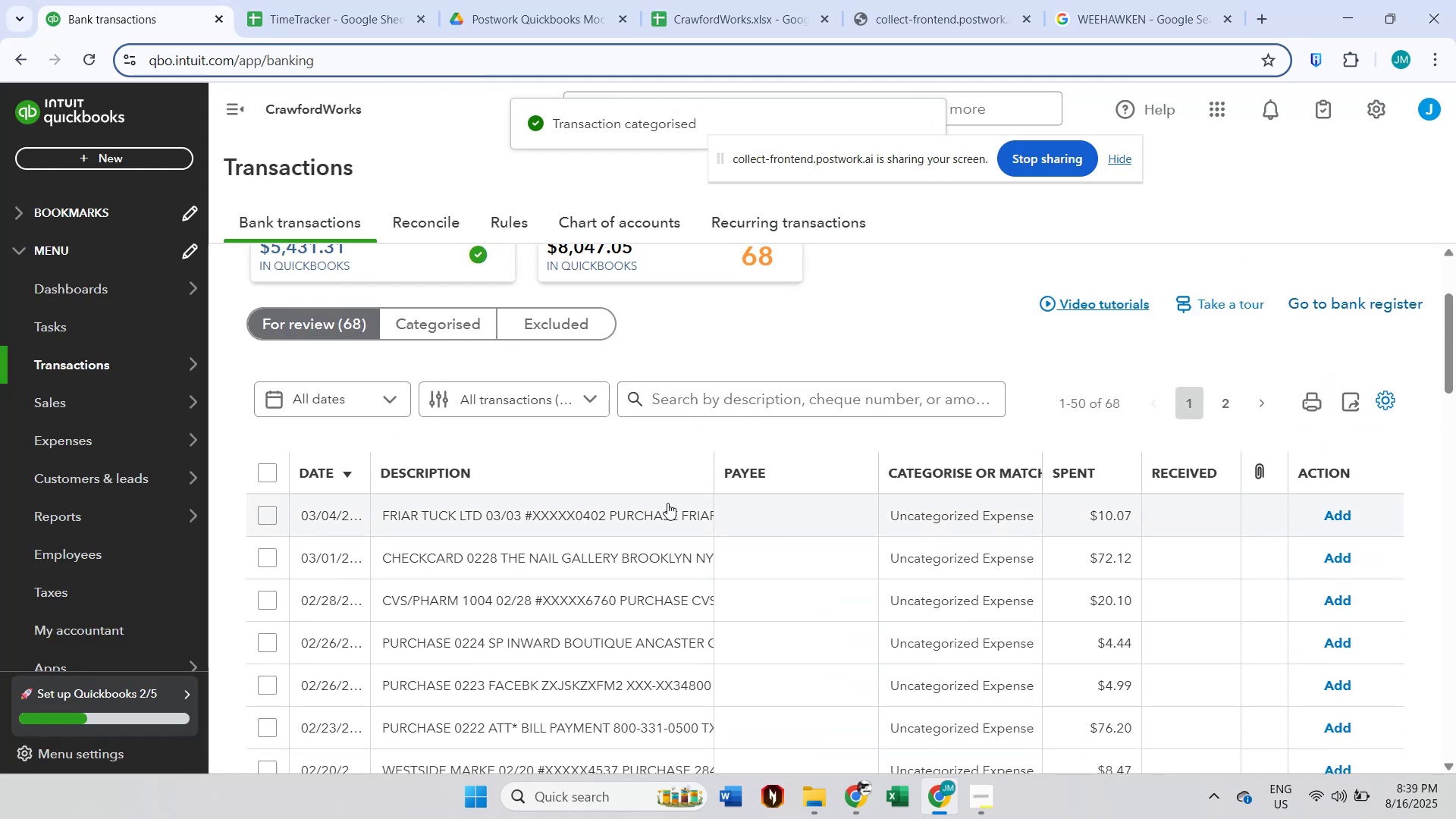 
left_click([667, 503])
 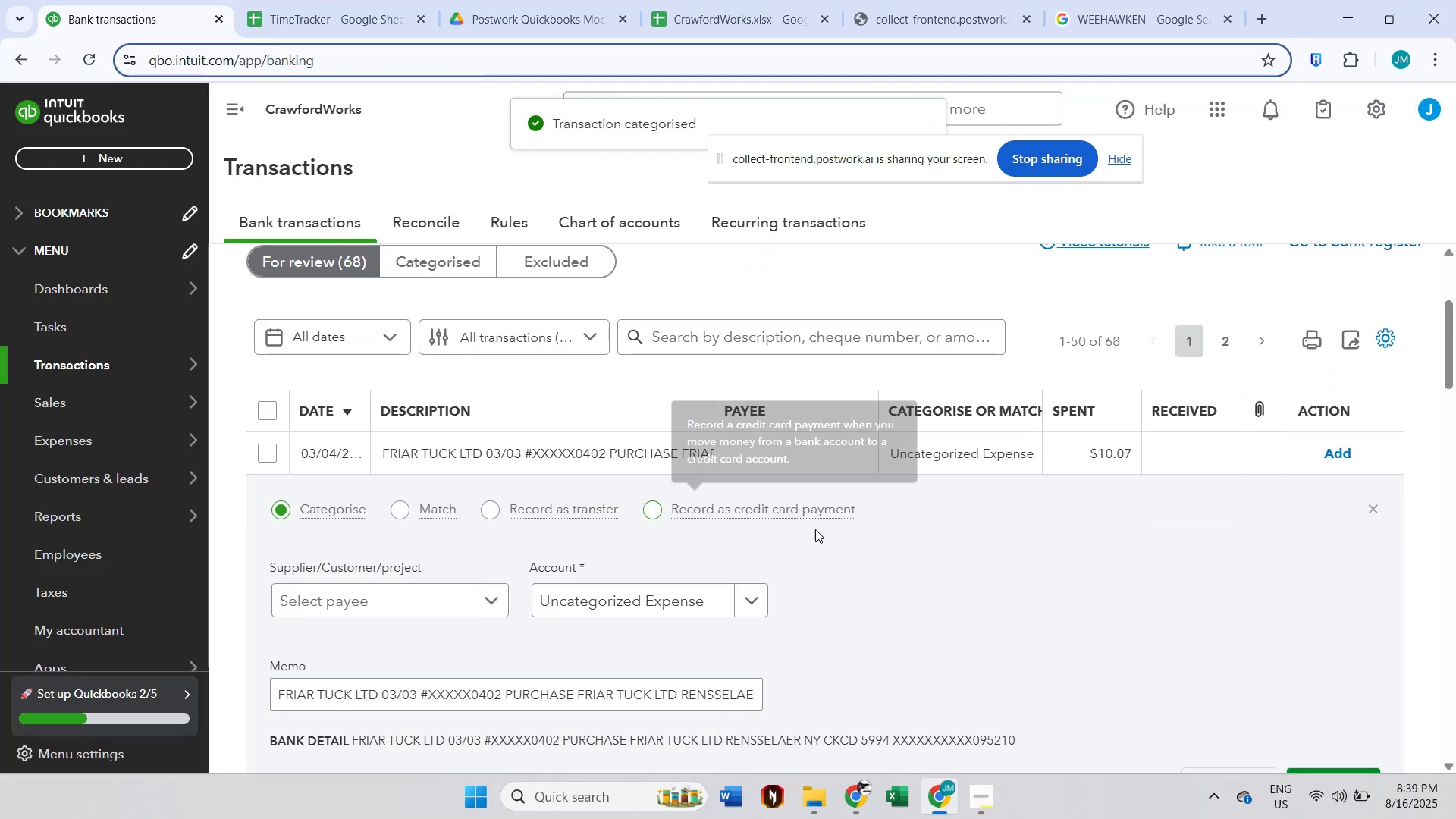 
scroll: coordinate [872, 546], scroll_direction: down, amount: 1.0
 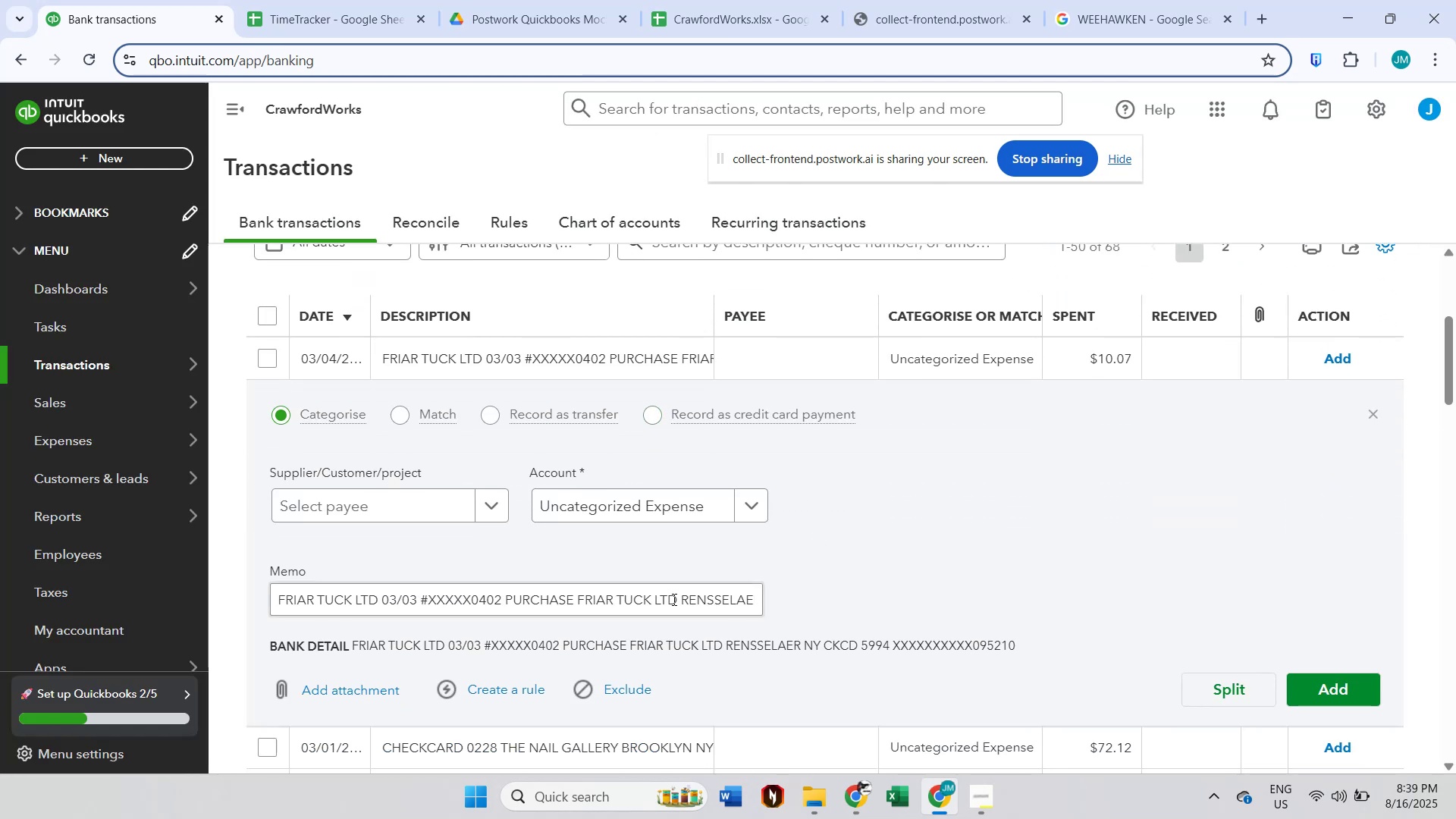 
double_click([599, 600])
 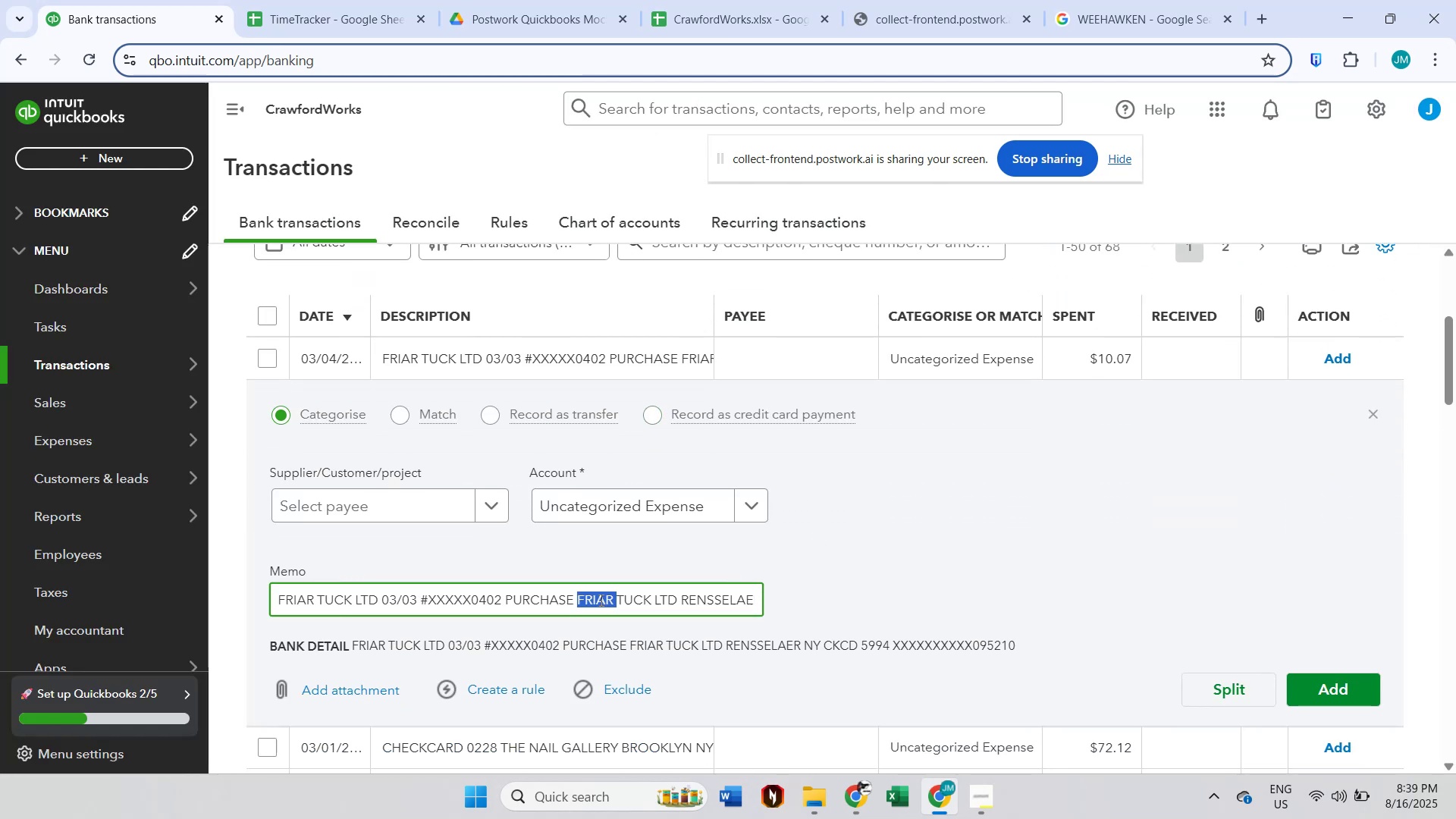 
hold_key(key=ShiftLeft, duration=0.8)
left_click([676, 598])
 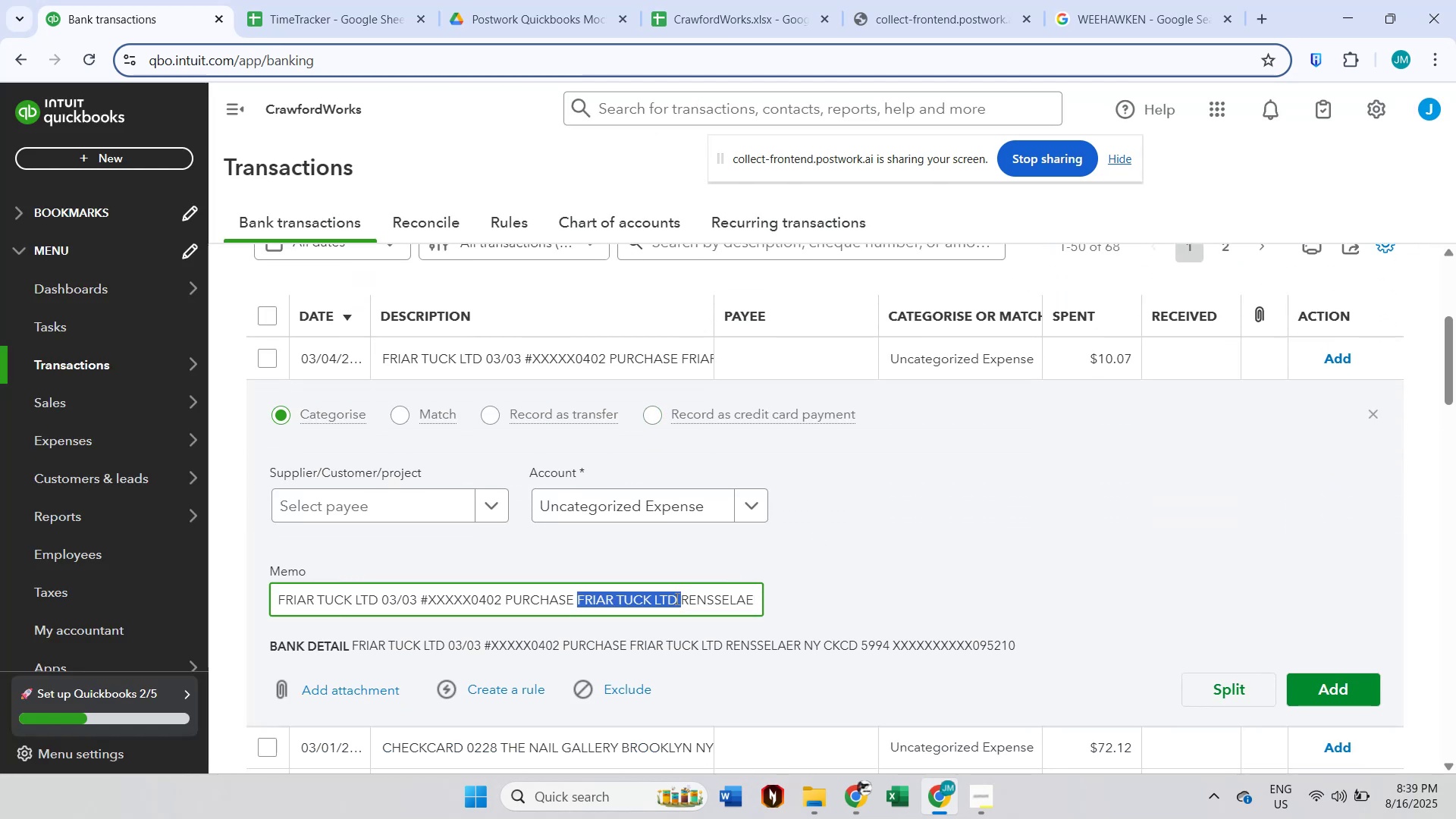 
key(Control+Shift+ControlLeft)
 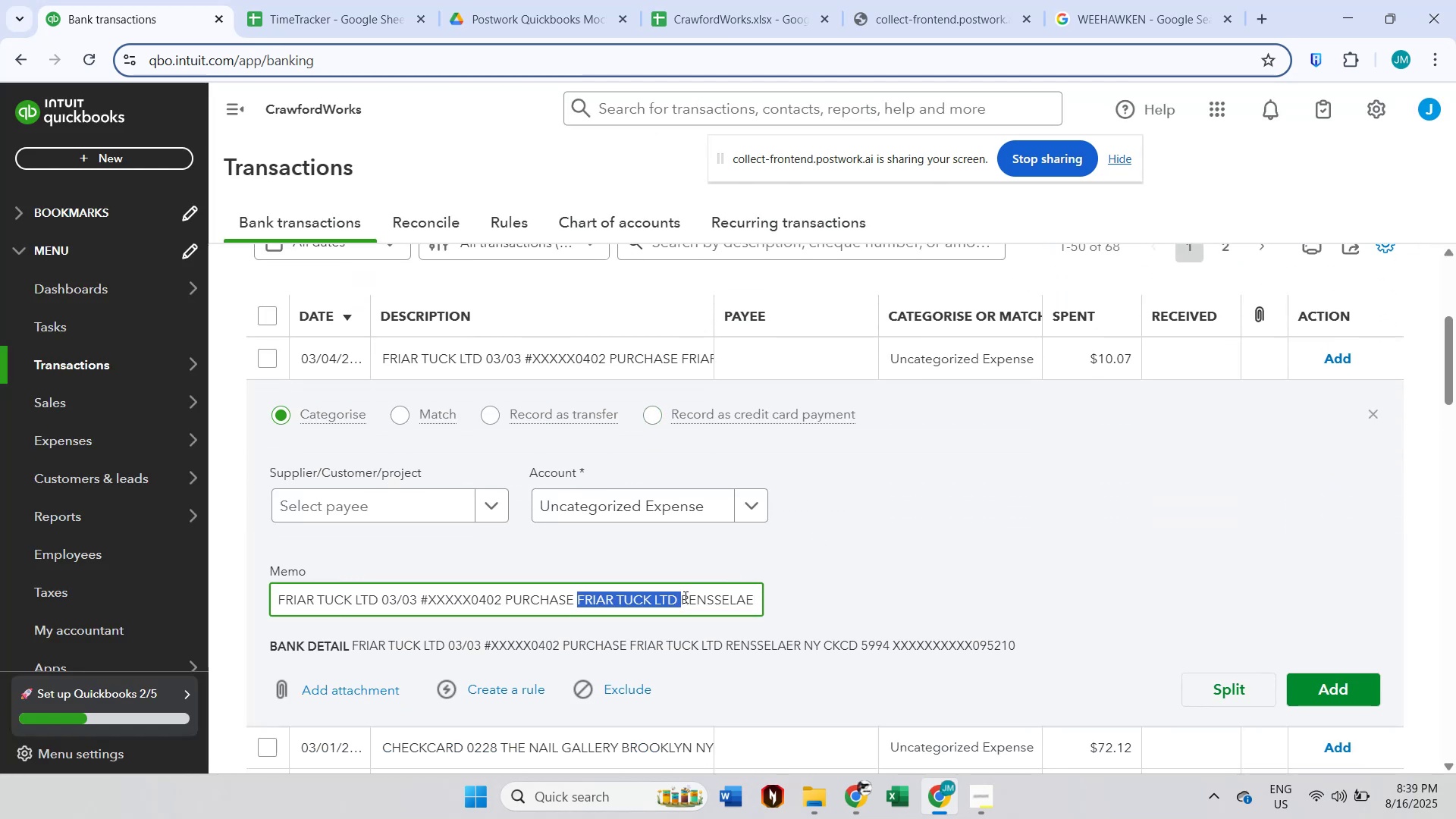 
key(Control+C)
 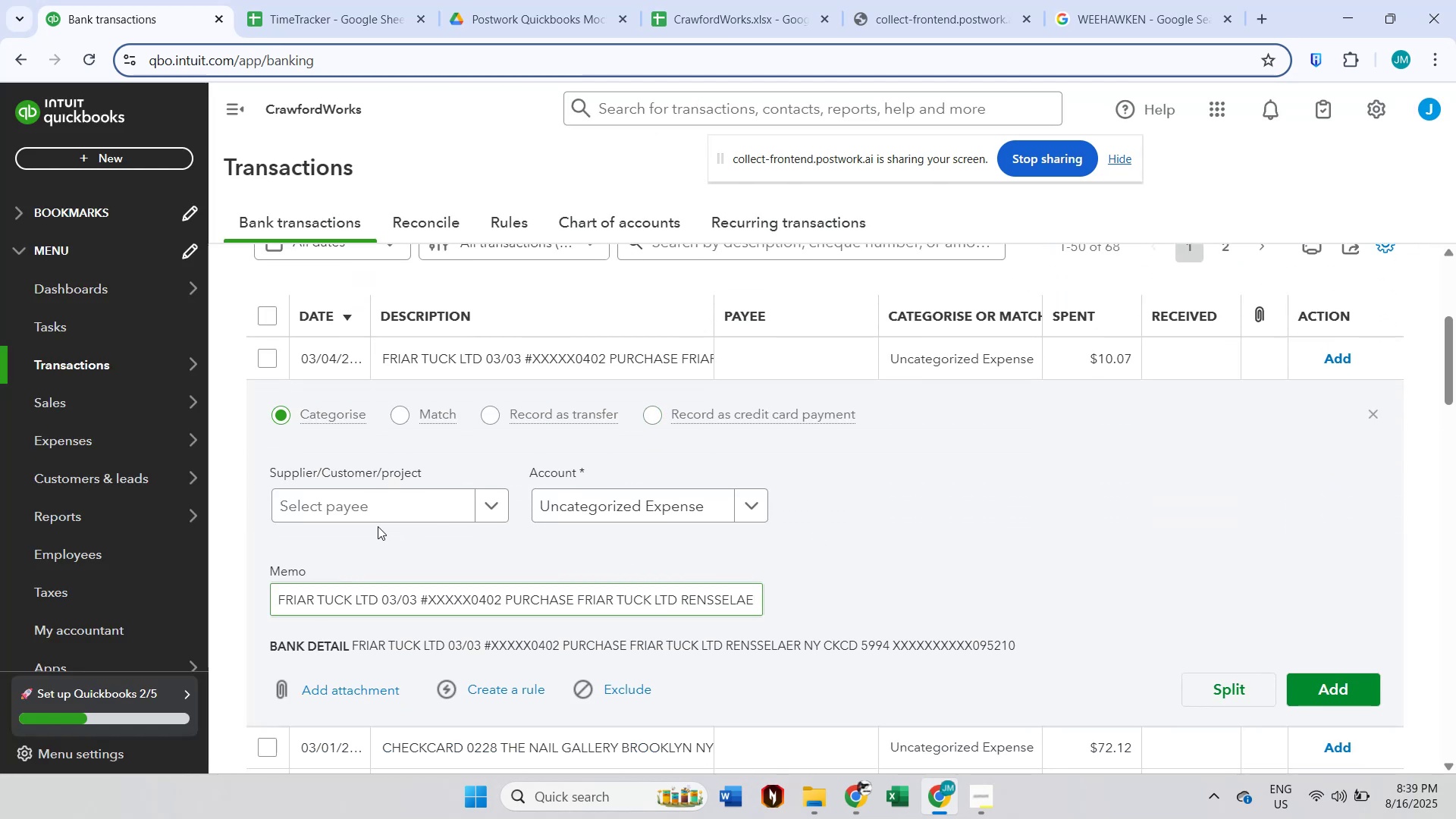 
double_click([392, 513])
 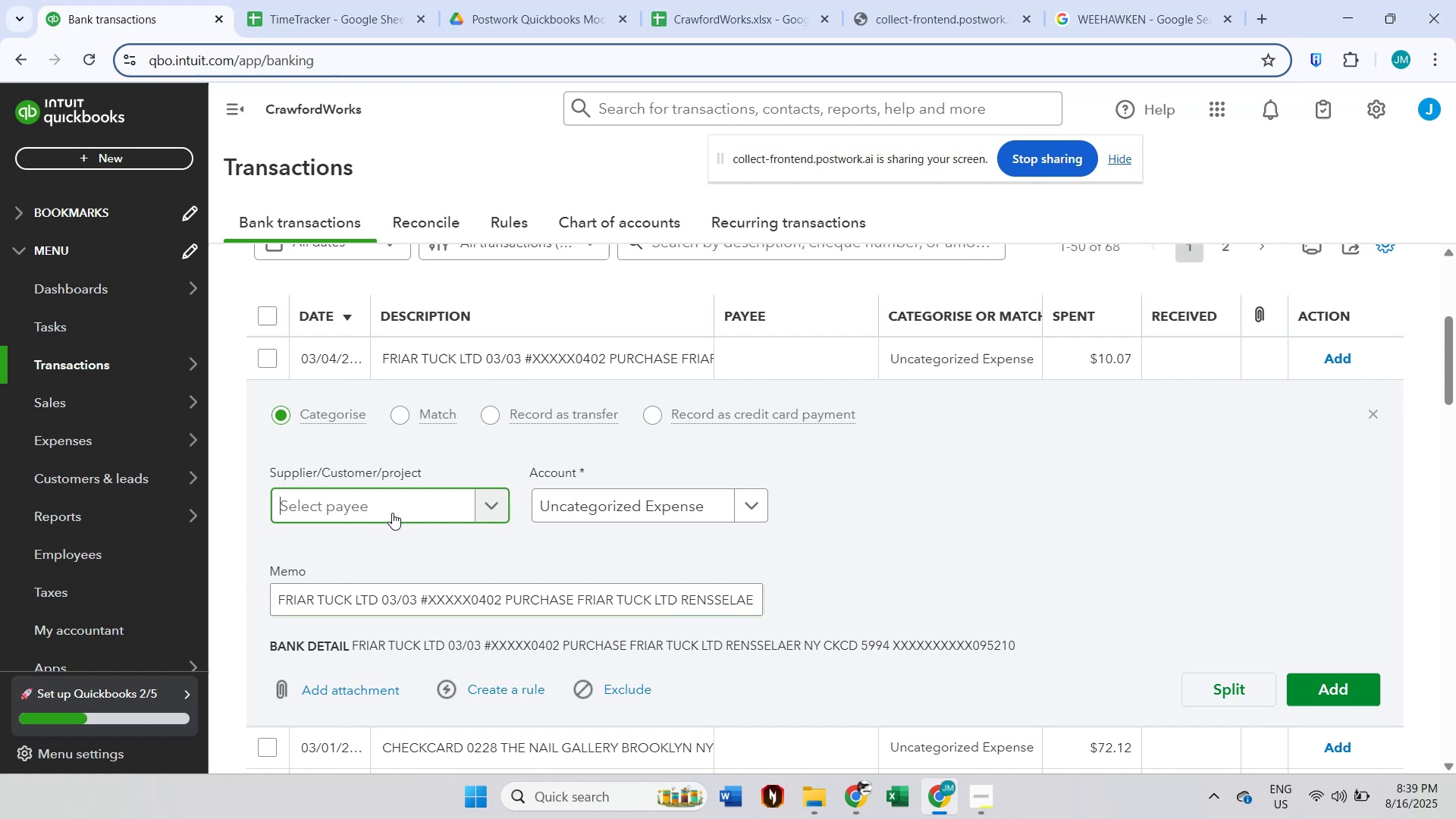 
key(Control+ControlLeft)
 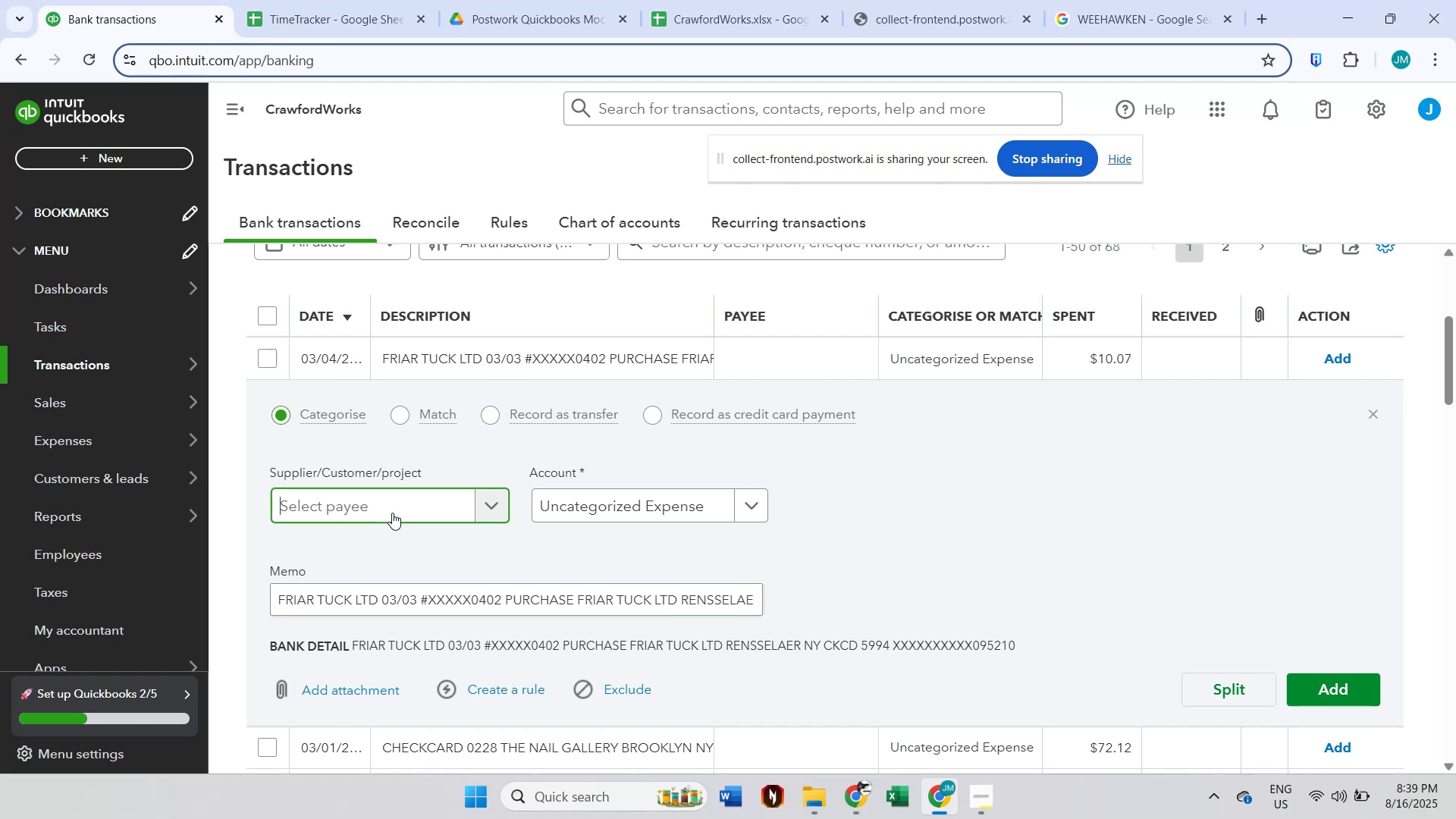 
key(Control+V)
 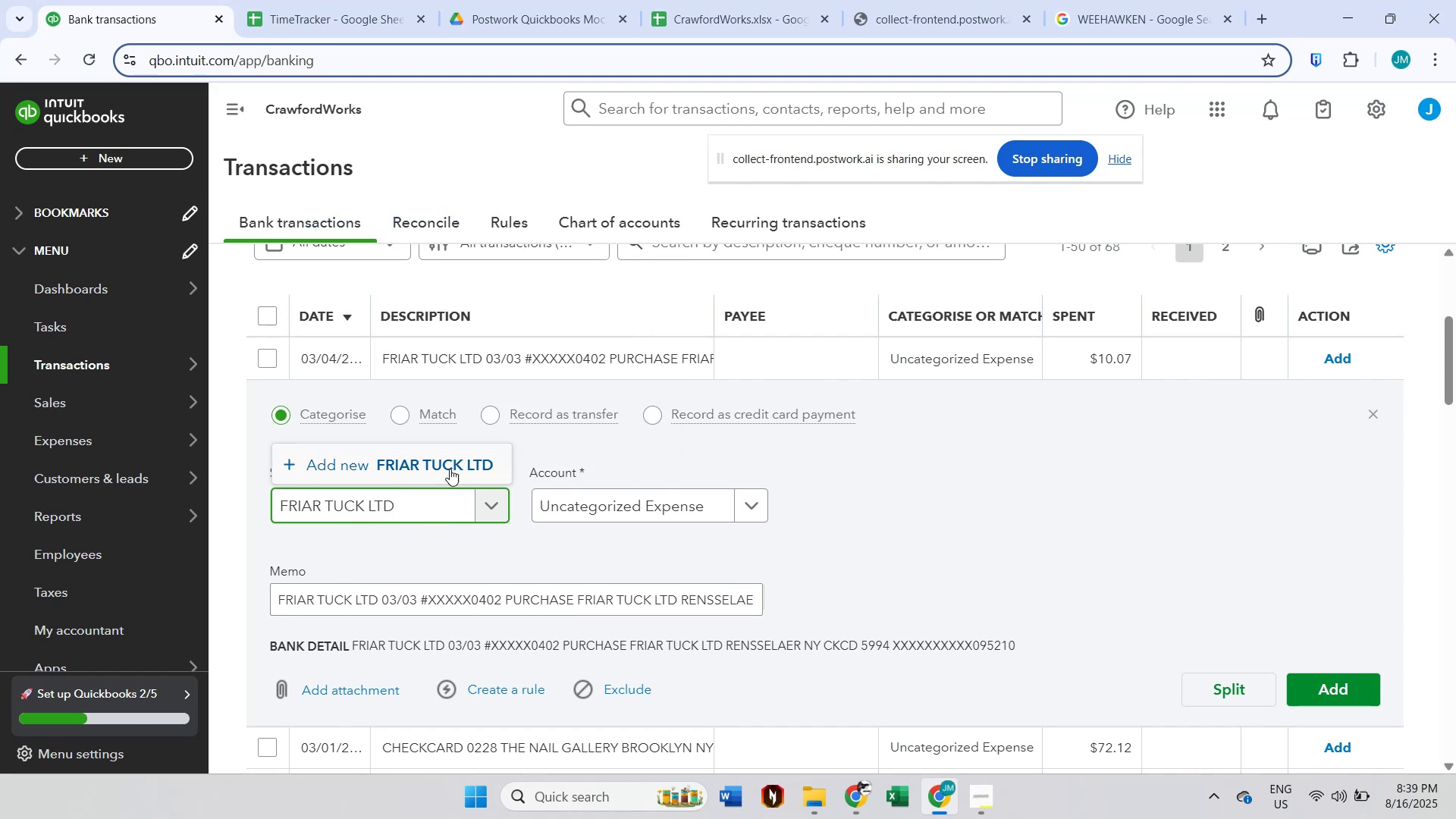 
left_click([451, 461])
 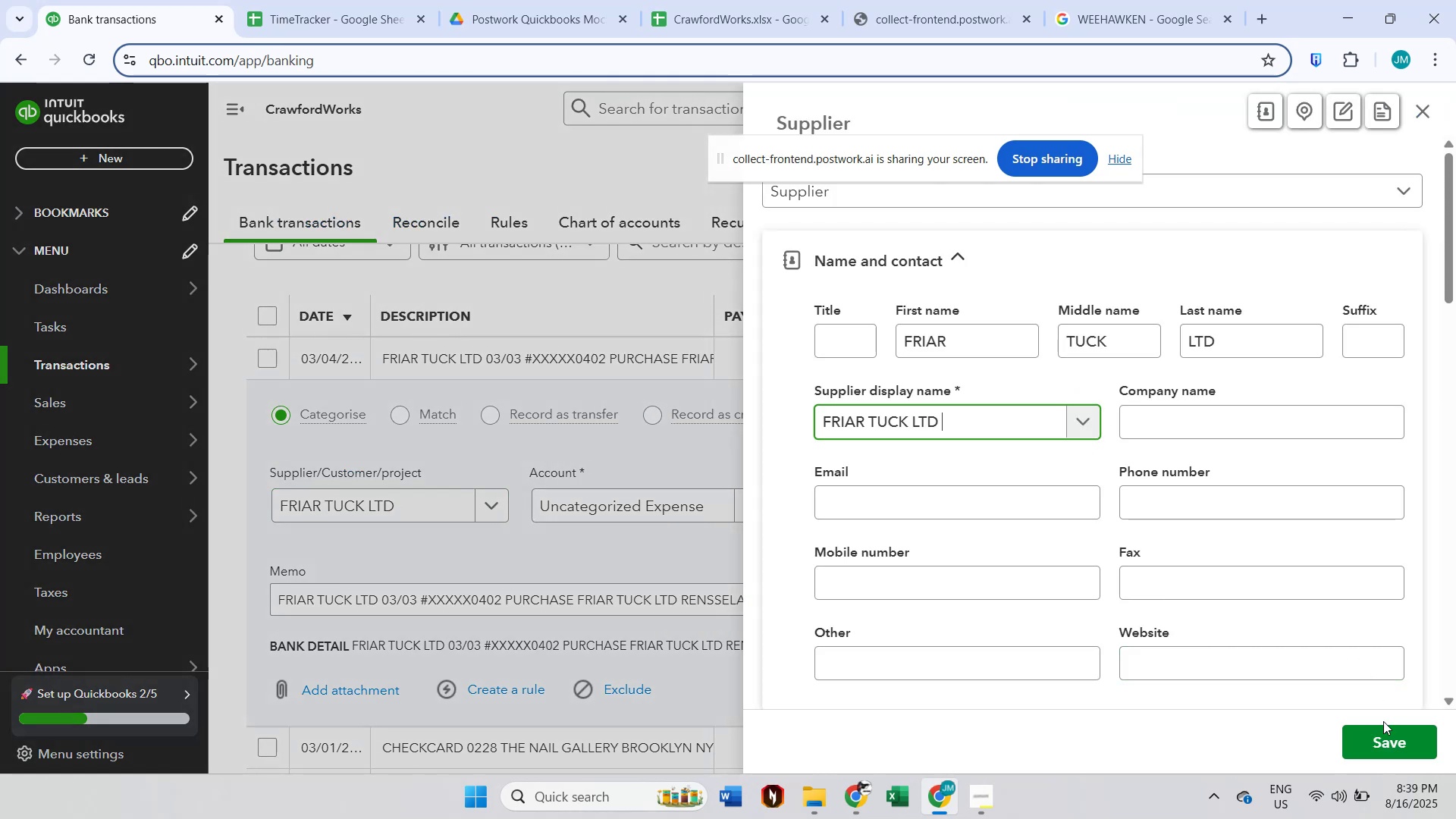 
double_click([1385, 733])
 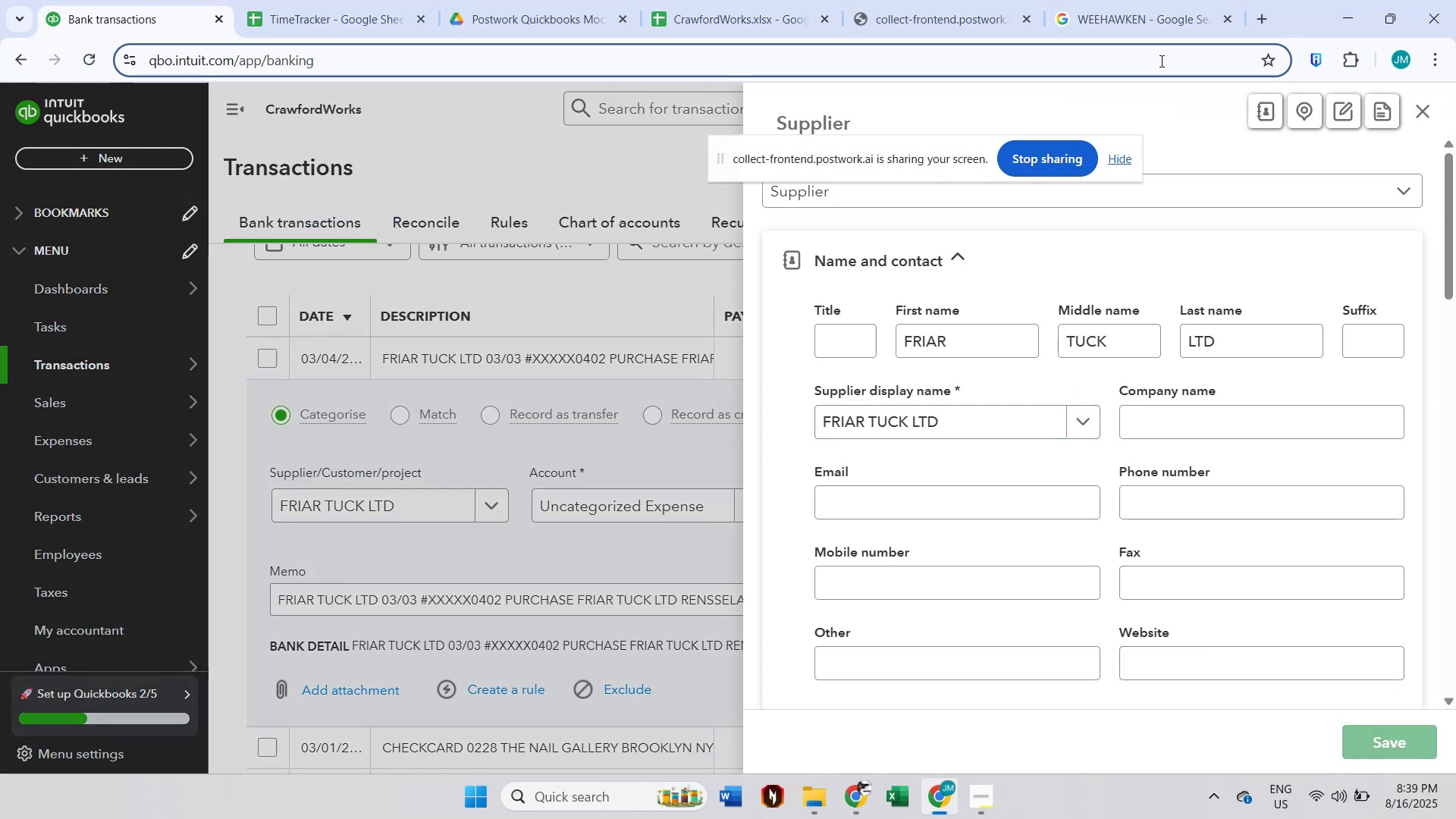 
left_click([1141, 20])
 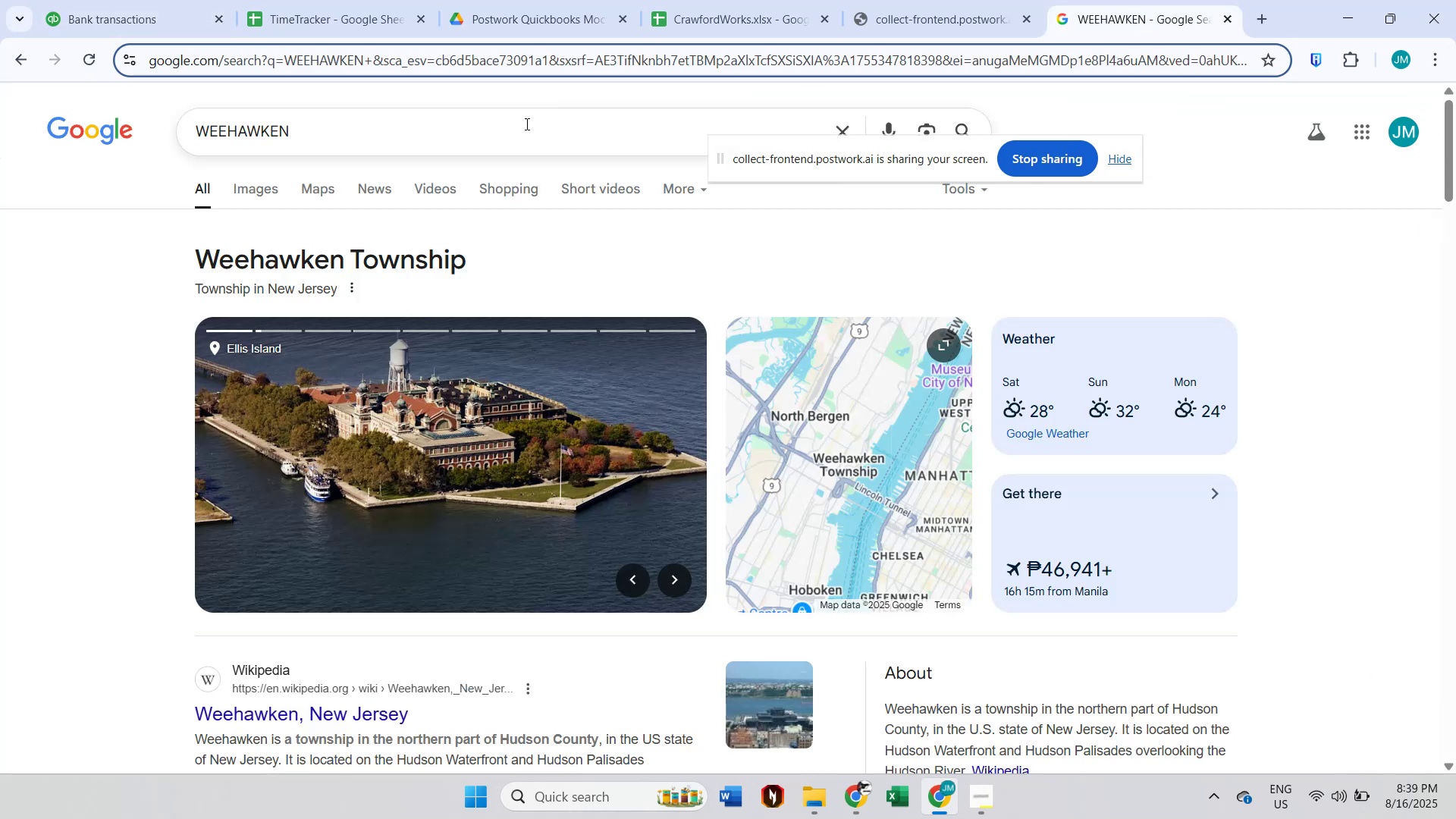 
left_click([476, 136])
 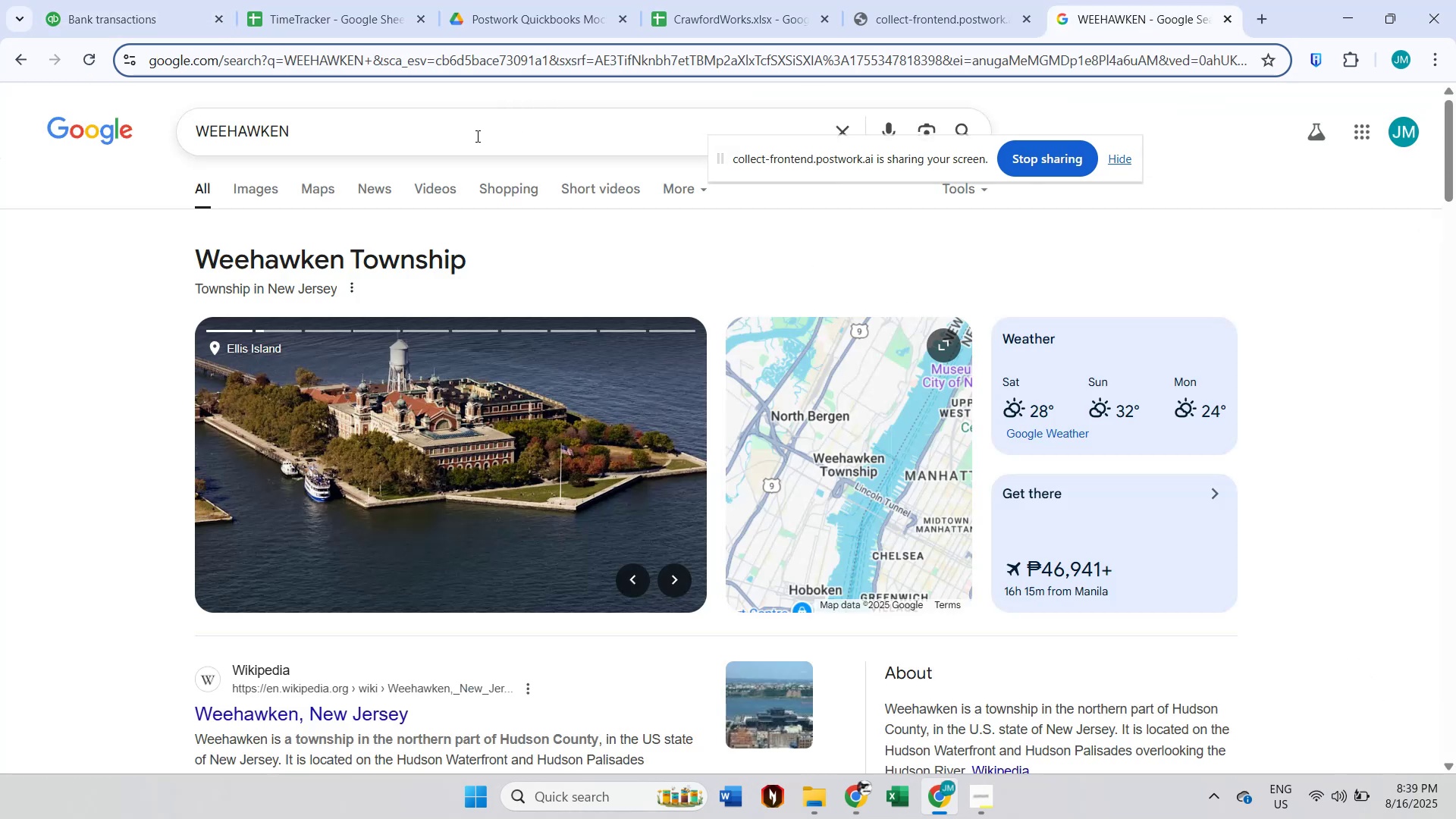 
key(Control+A)
 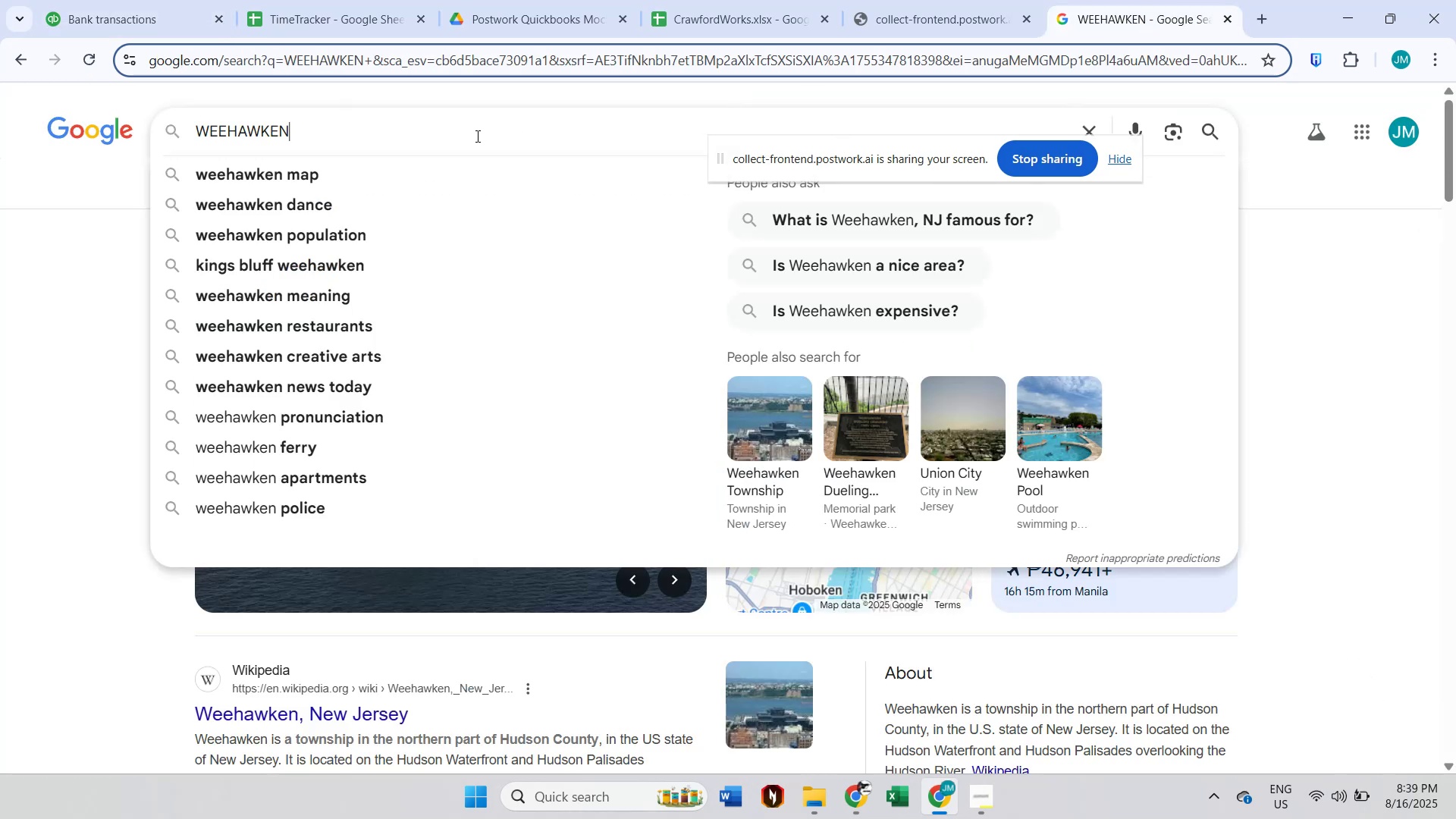 
key(Control+V)
 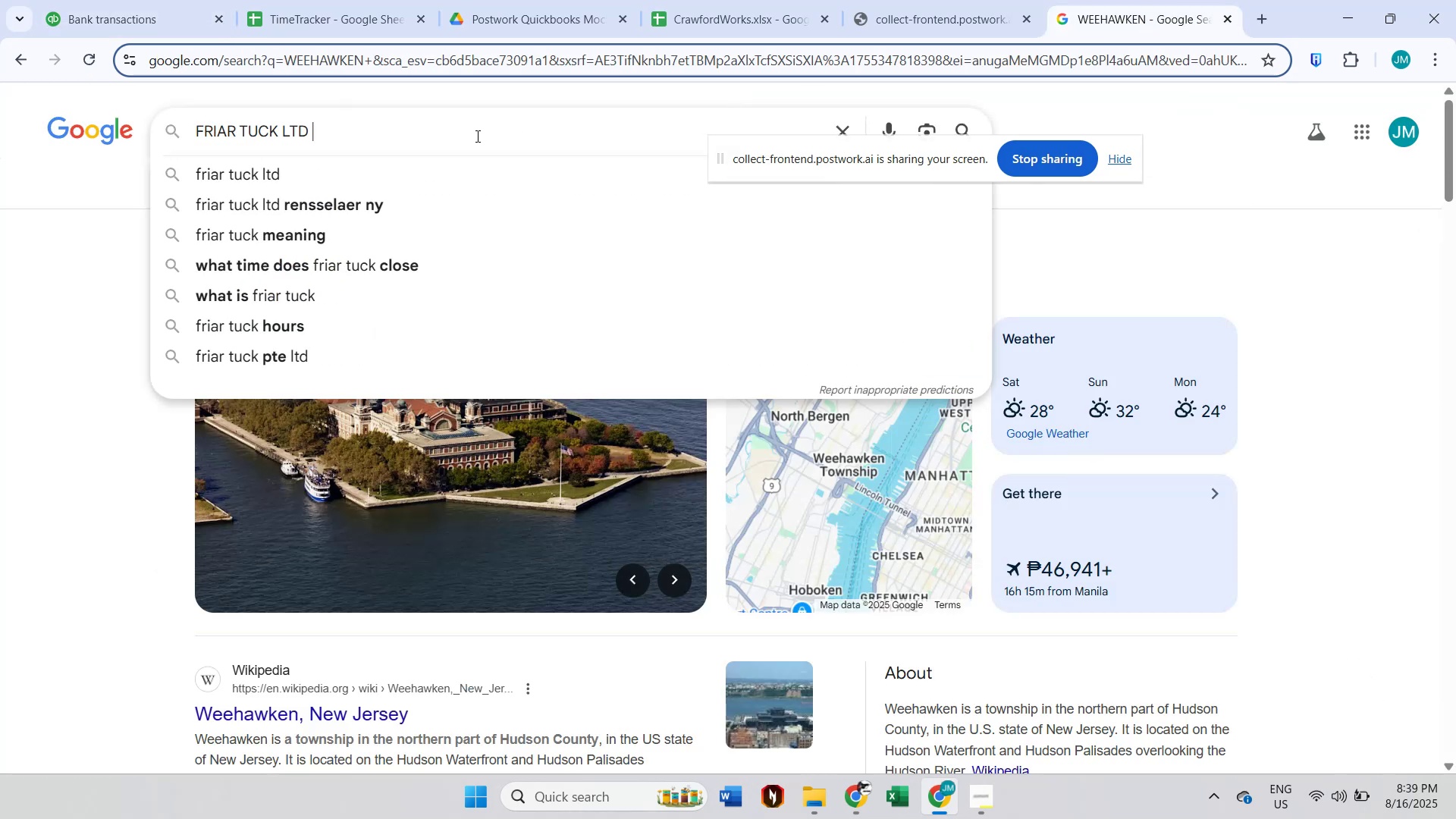 
key(Enter)
 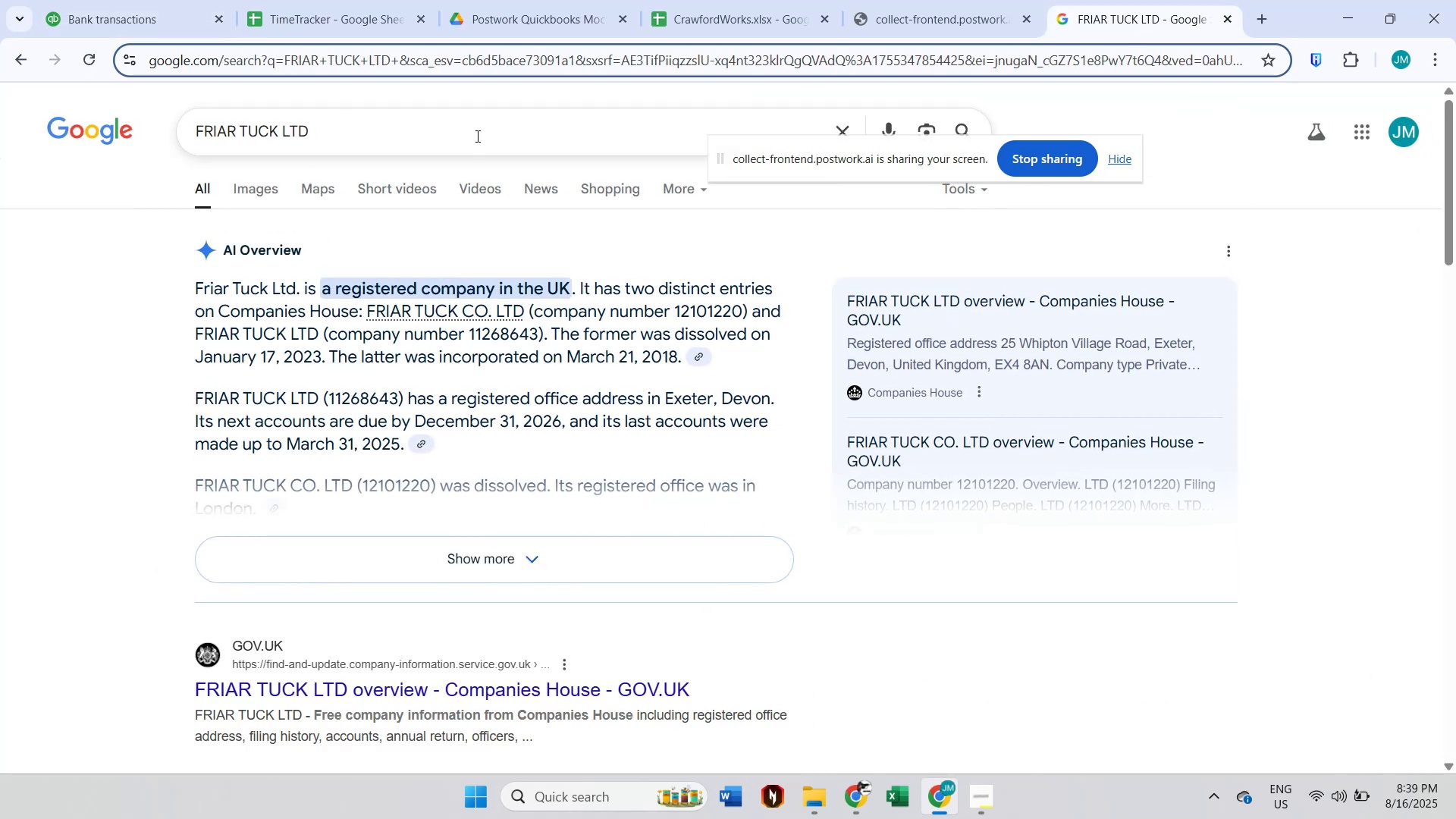 
wait(6.96)
 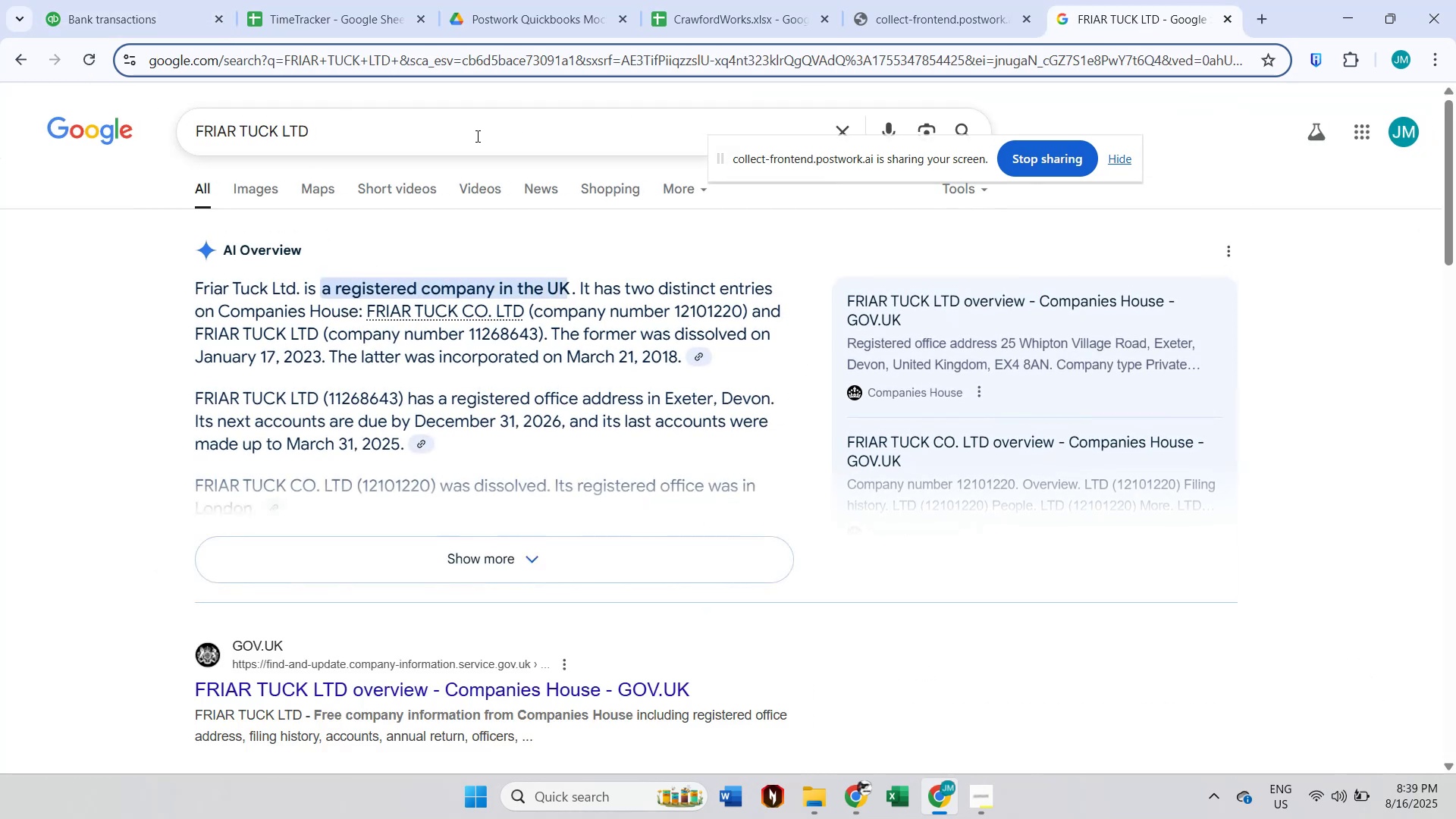 
scroll: coordinate [488, 136], scroll_direction: down, amount: 1.0
 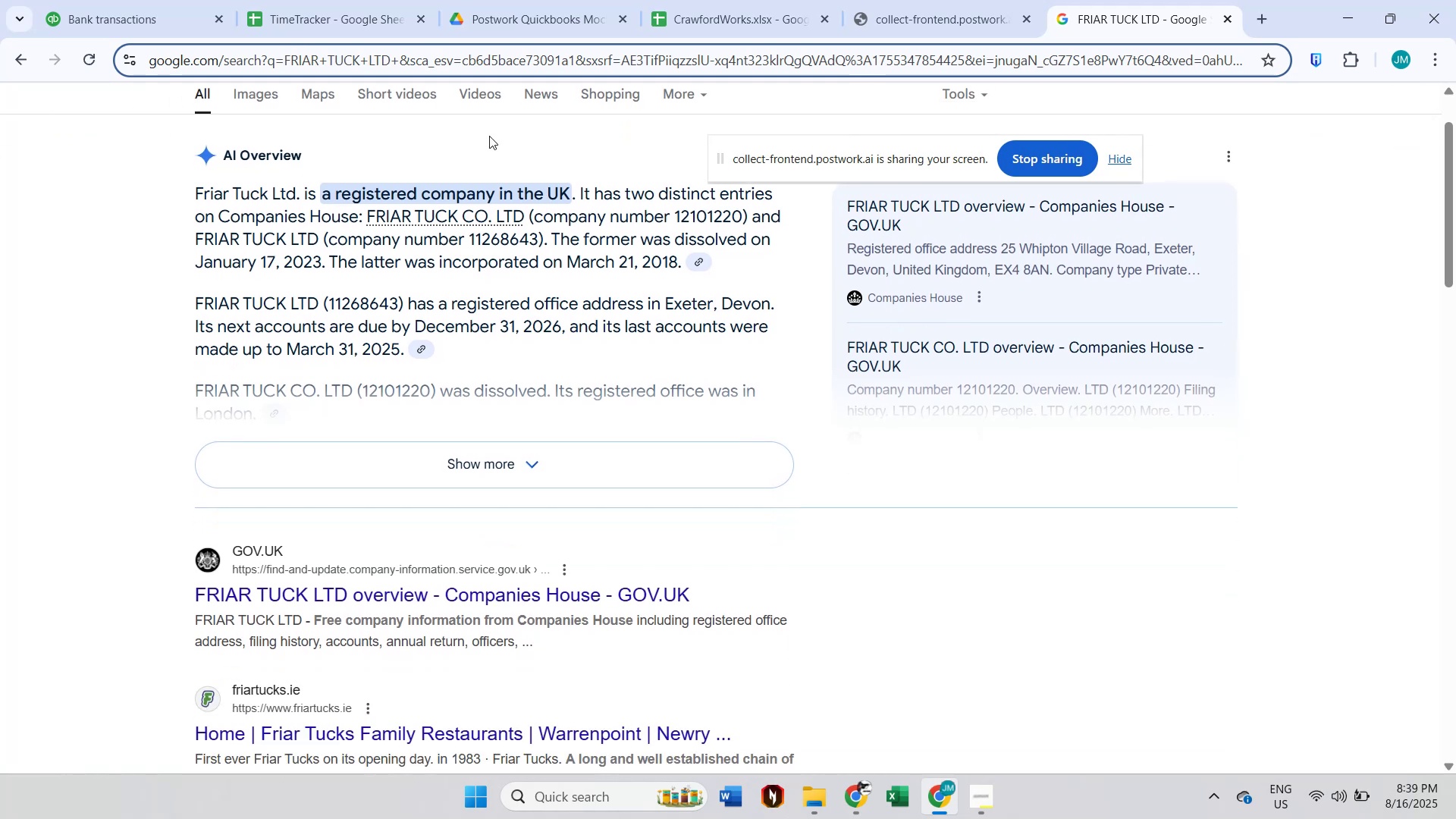 
wait(6.78)
 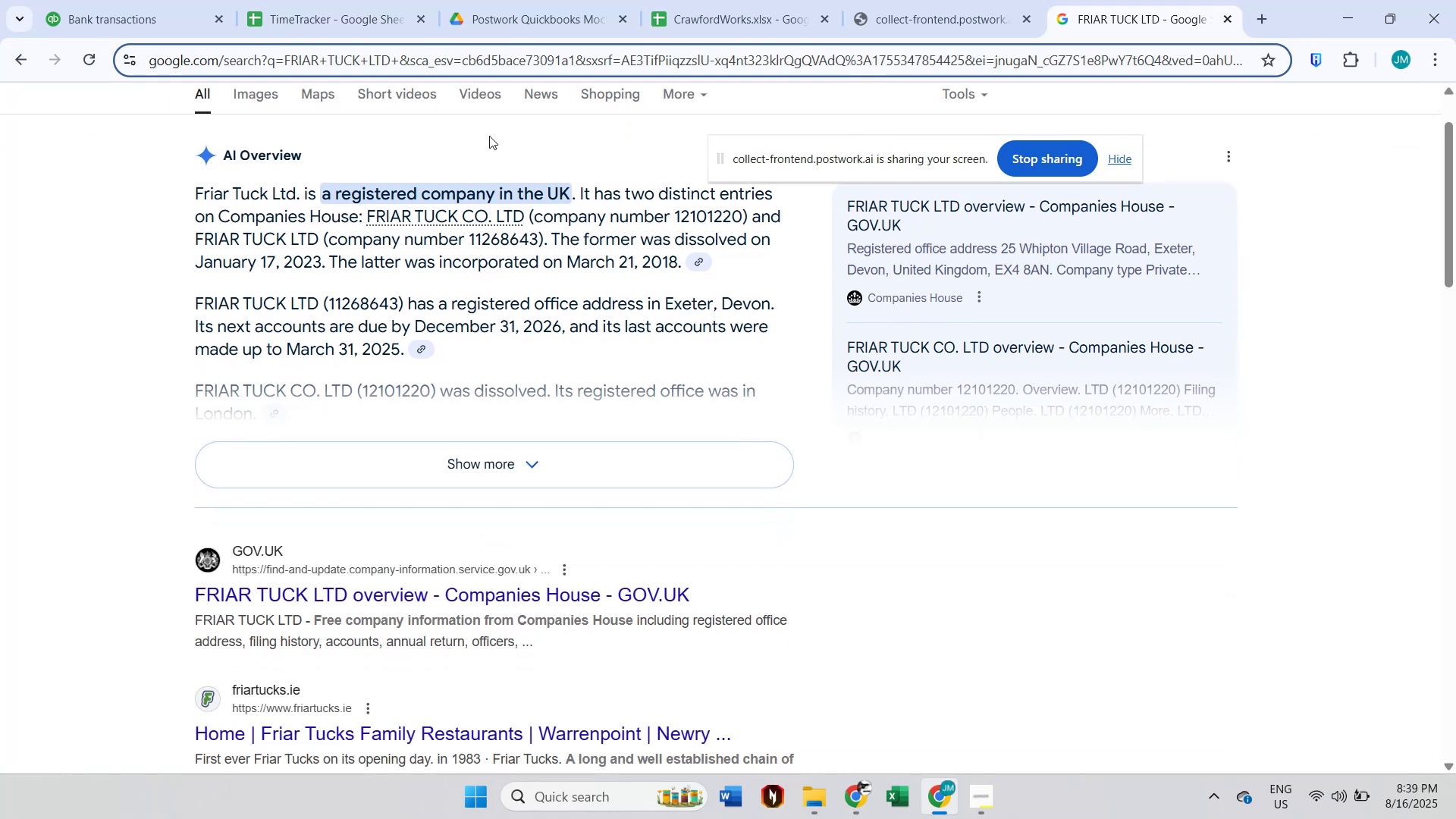 
scroll: coordinate [489, 136], scroll_direction: down, amount: 1.0
 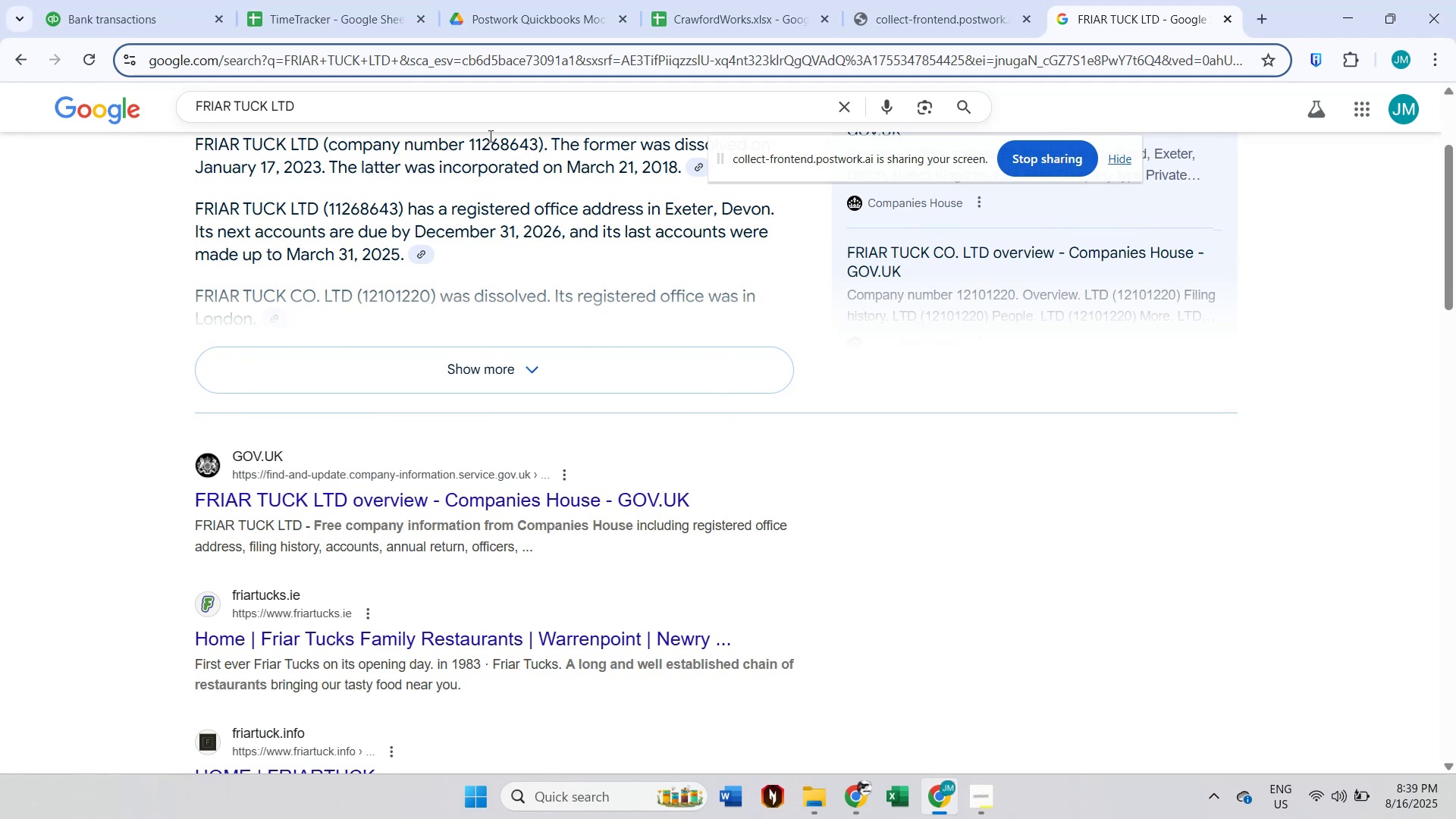 
scroll: coordinate [488, 261], scroll_direction: up, amount: 3.0
 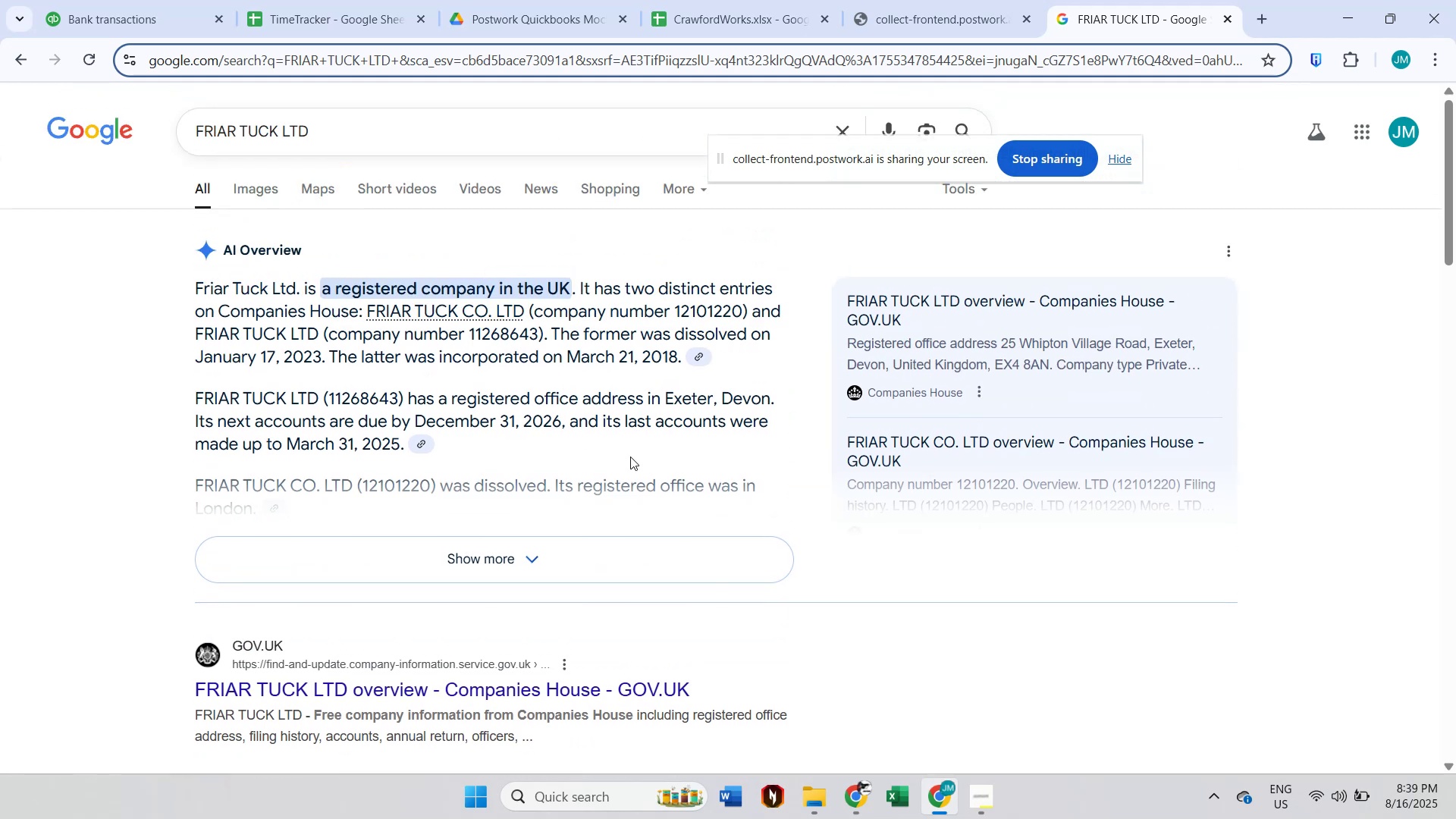 
left_click([544, 549])
 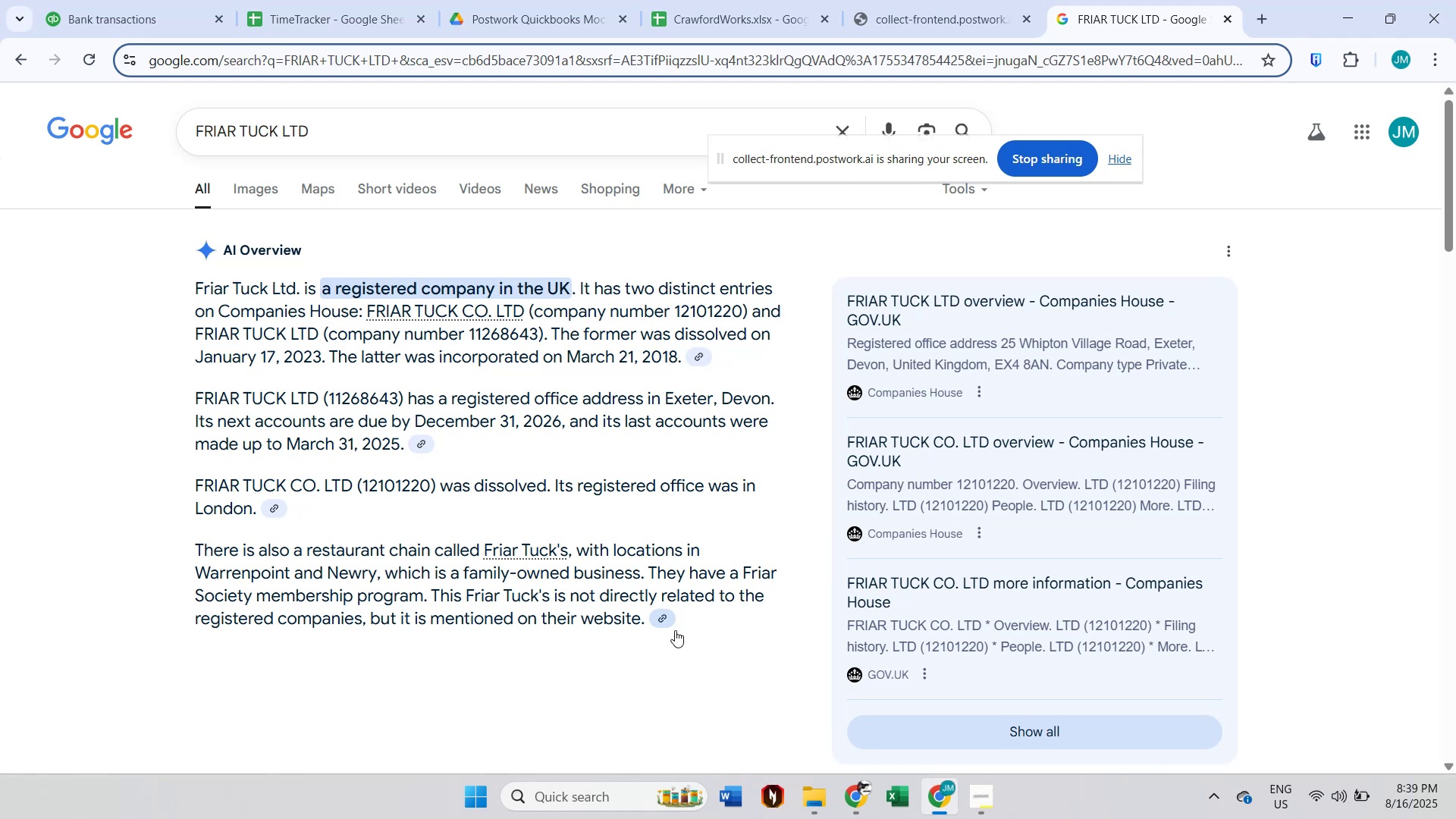 
wait(14.66)
 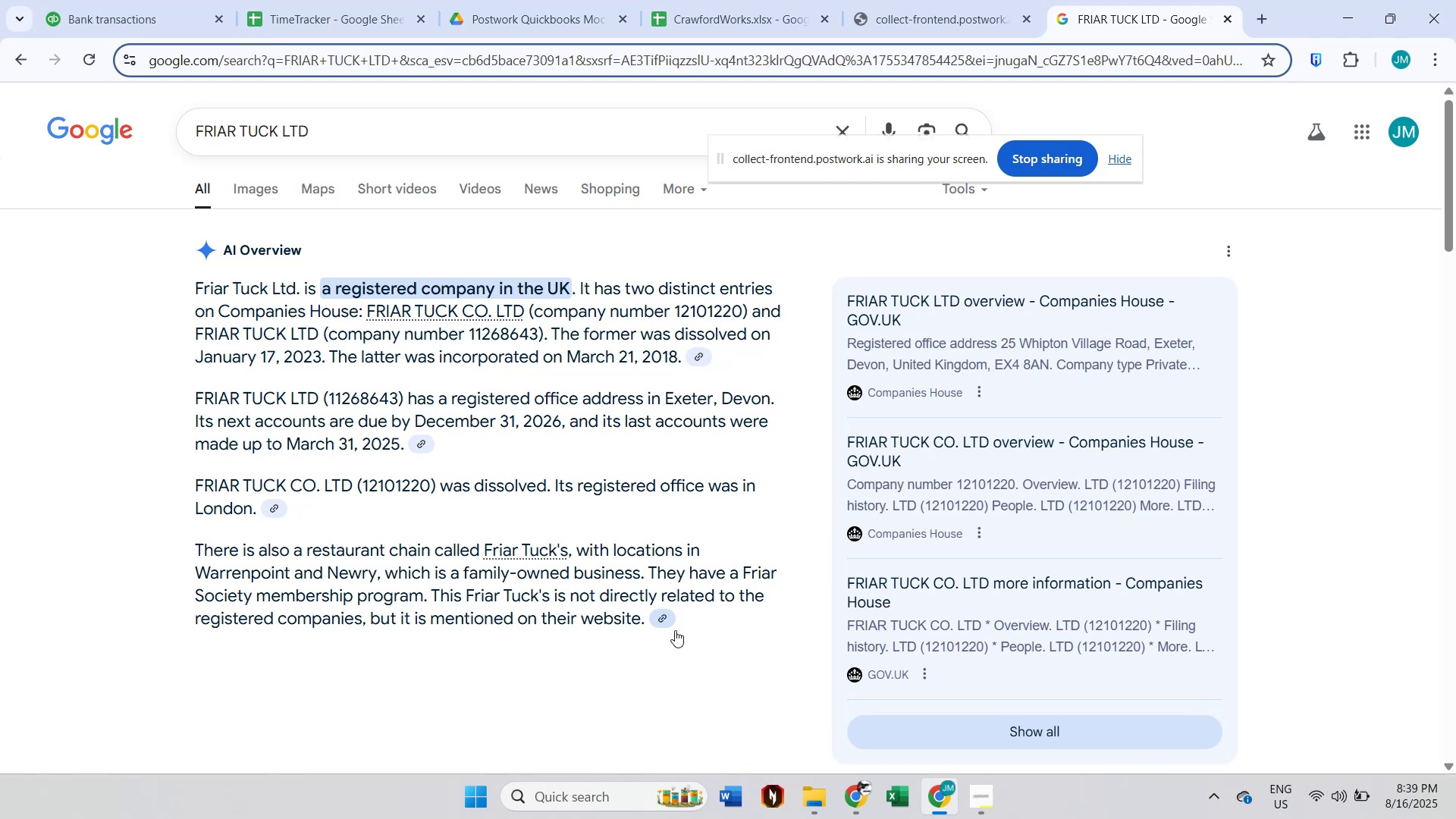 
scroll: coordinate [671, 601], scroll_direction: down, amount: 9.0
 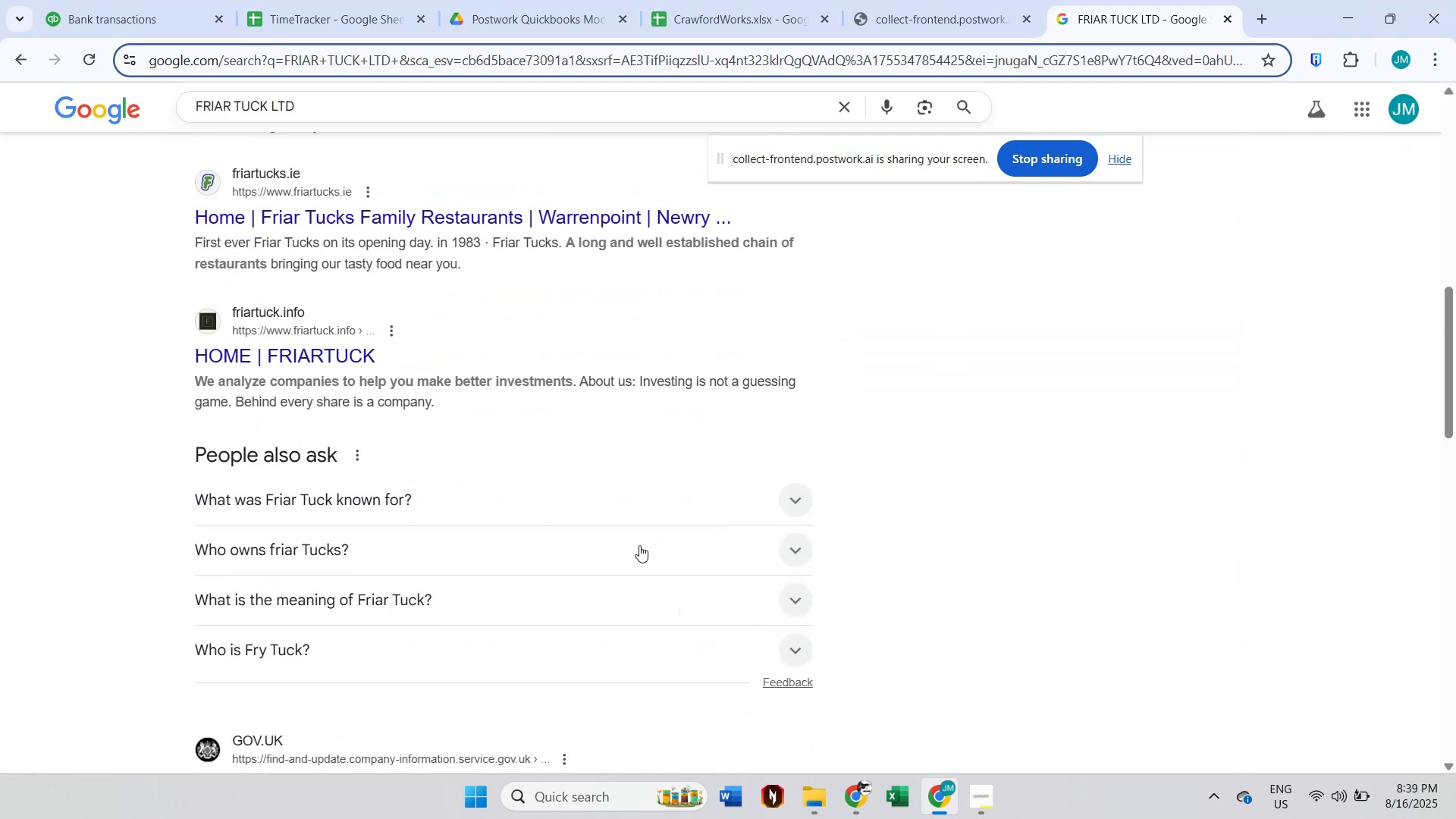 
left_click([630, 500])
 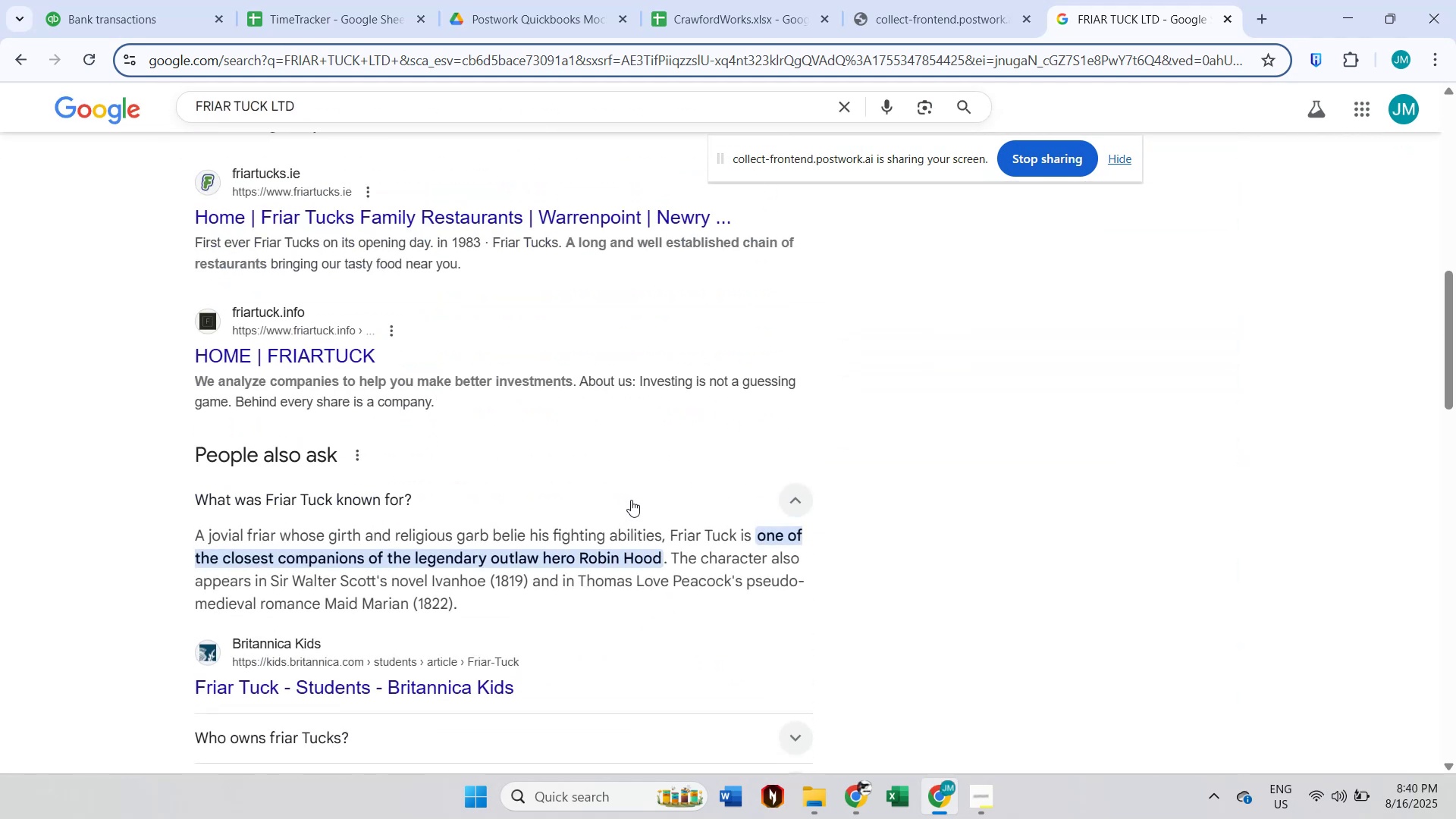 
wait(5.43)
 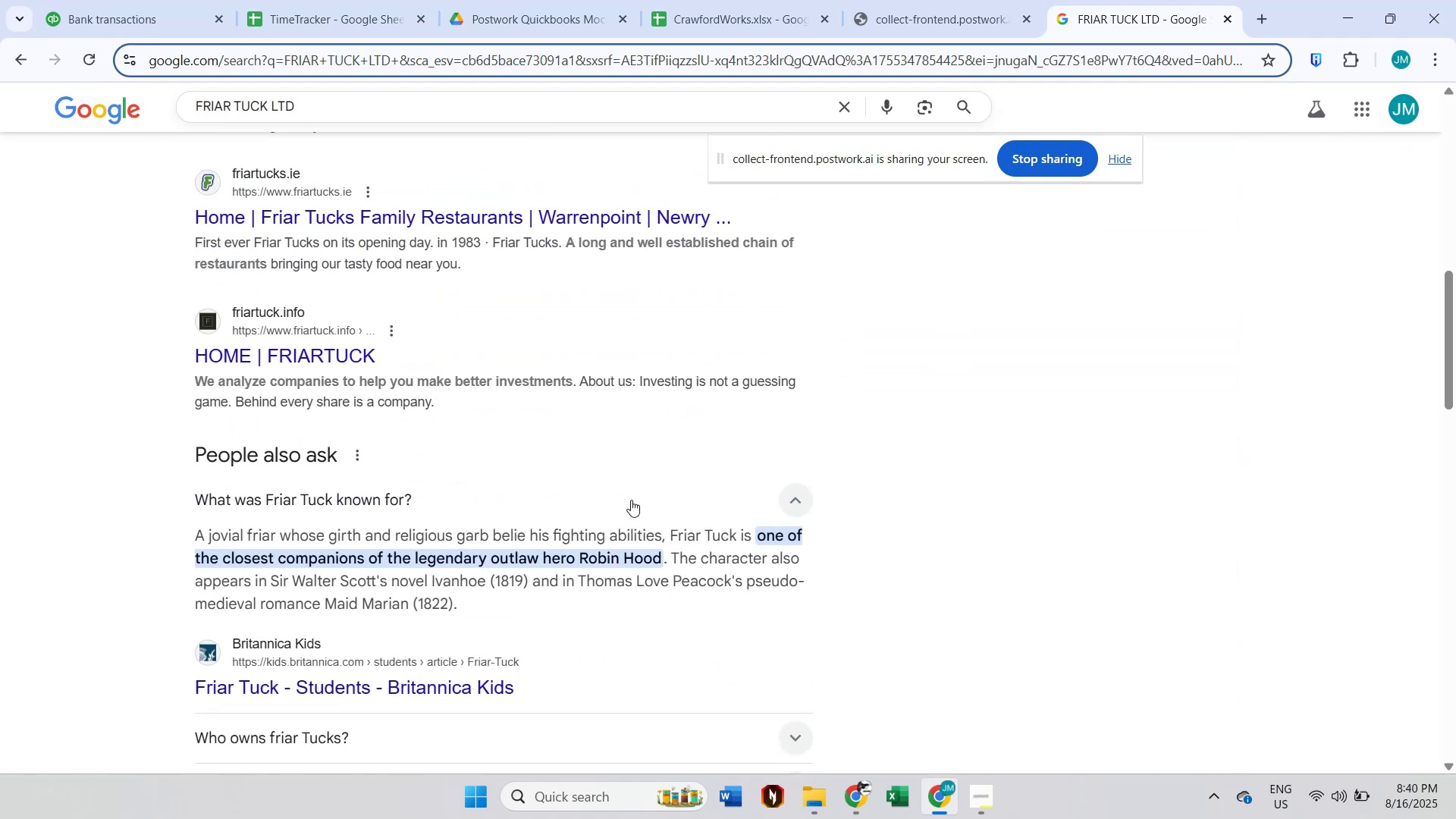 
scroll: coordinate [631, 500], scroll_direction: down, amount: 7.0
 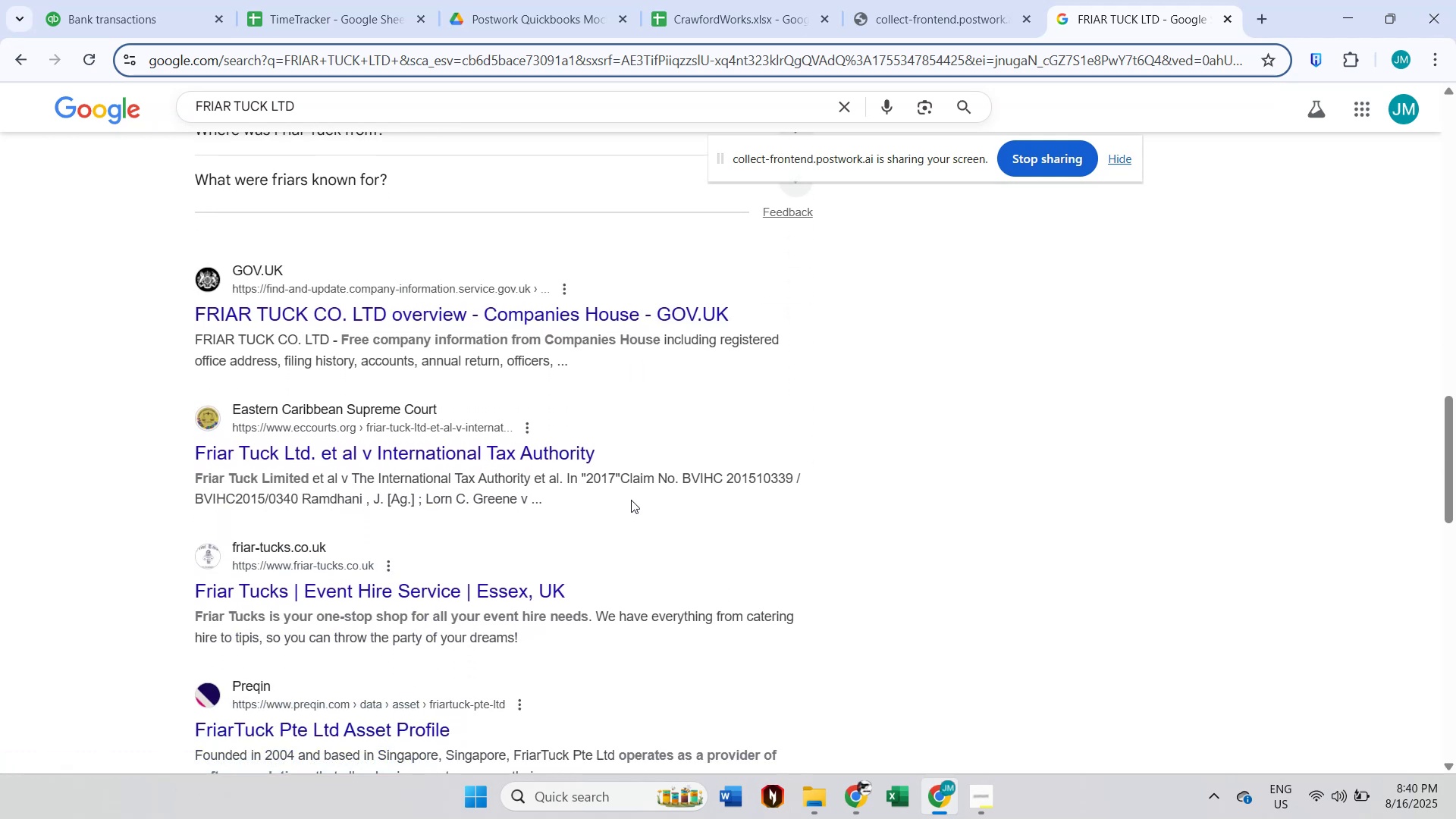 
scroll: coordinate [629, 492], scroll_direction: up, amount: 20.0
 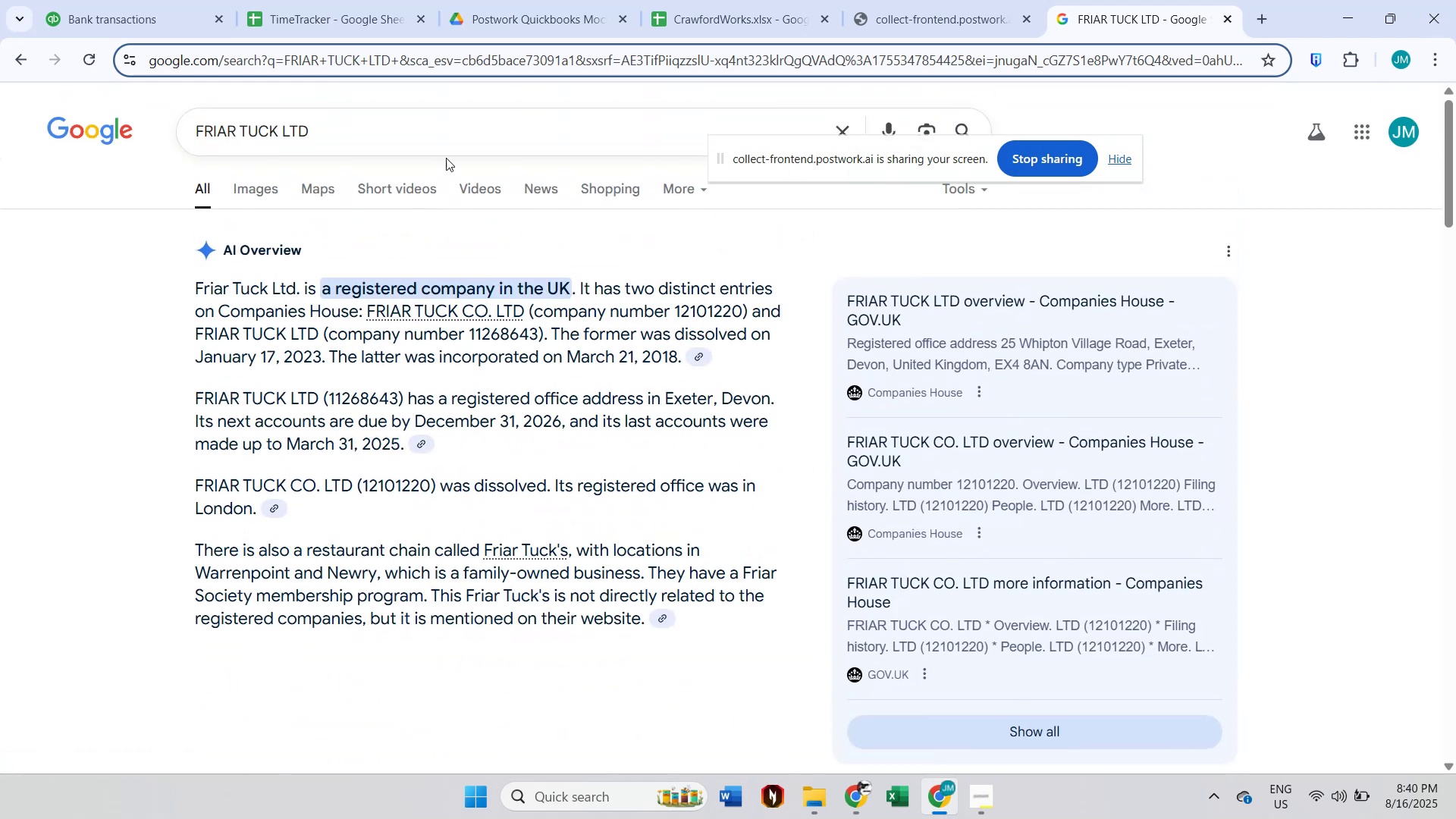 
left_click([423, 135])
 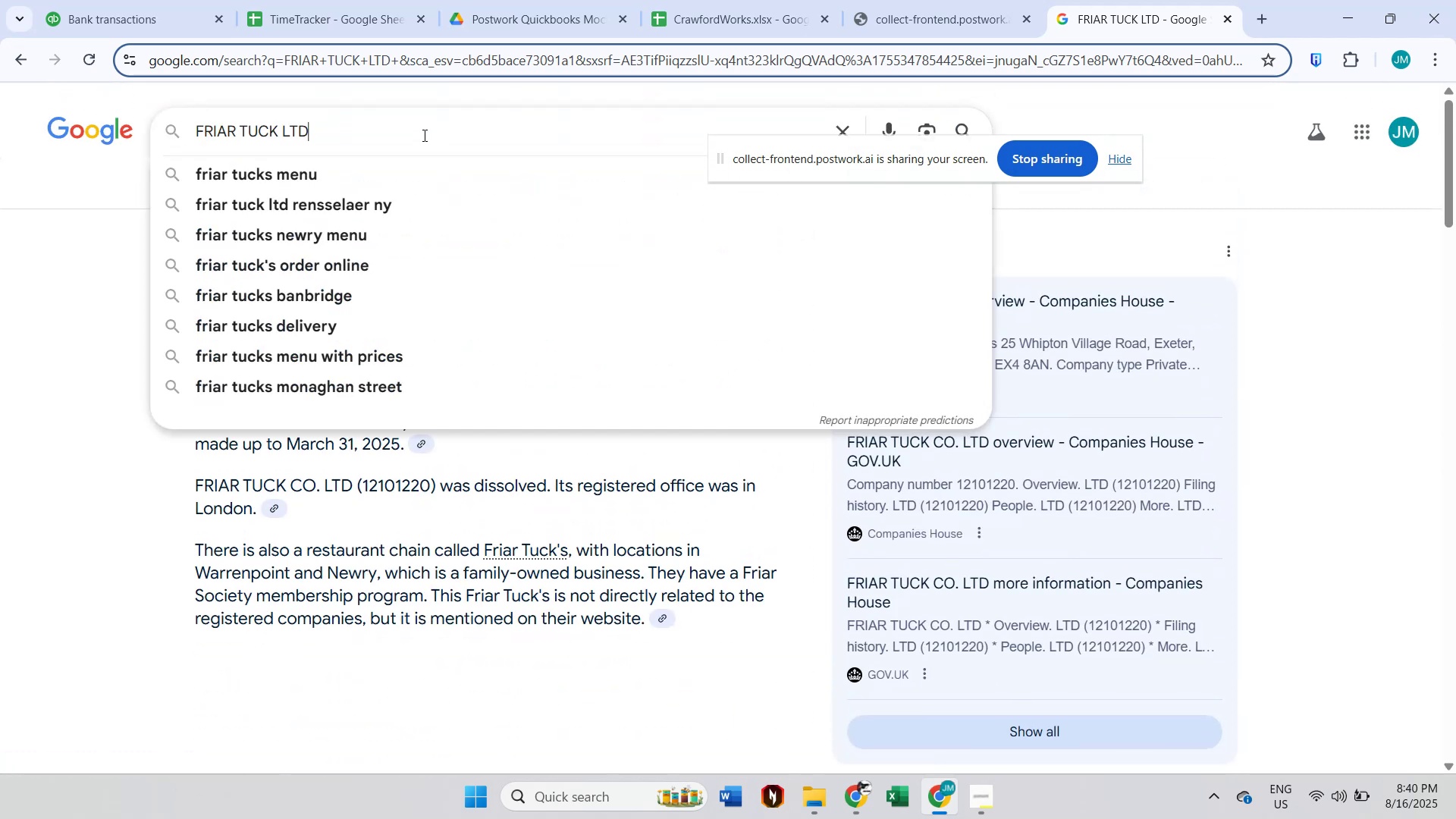 
type( is known for)
 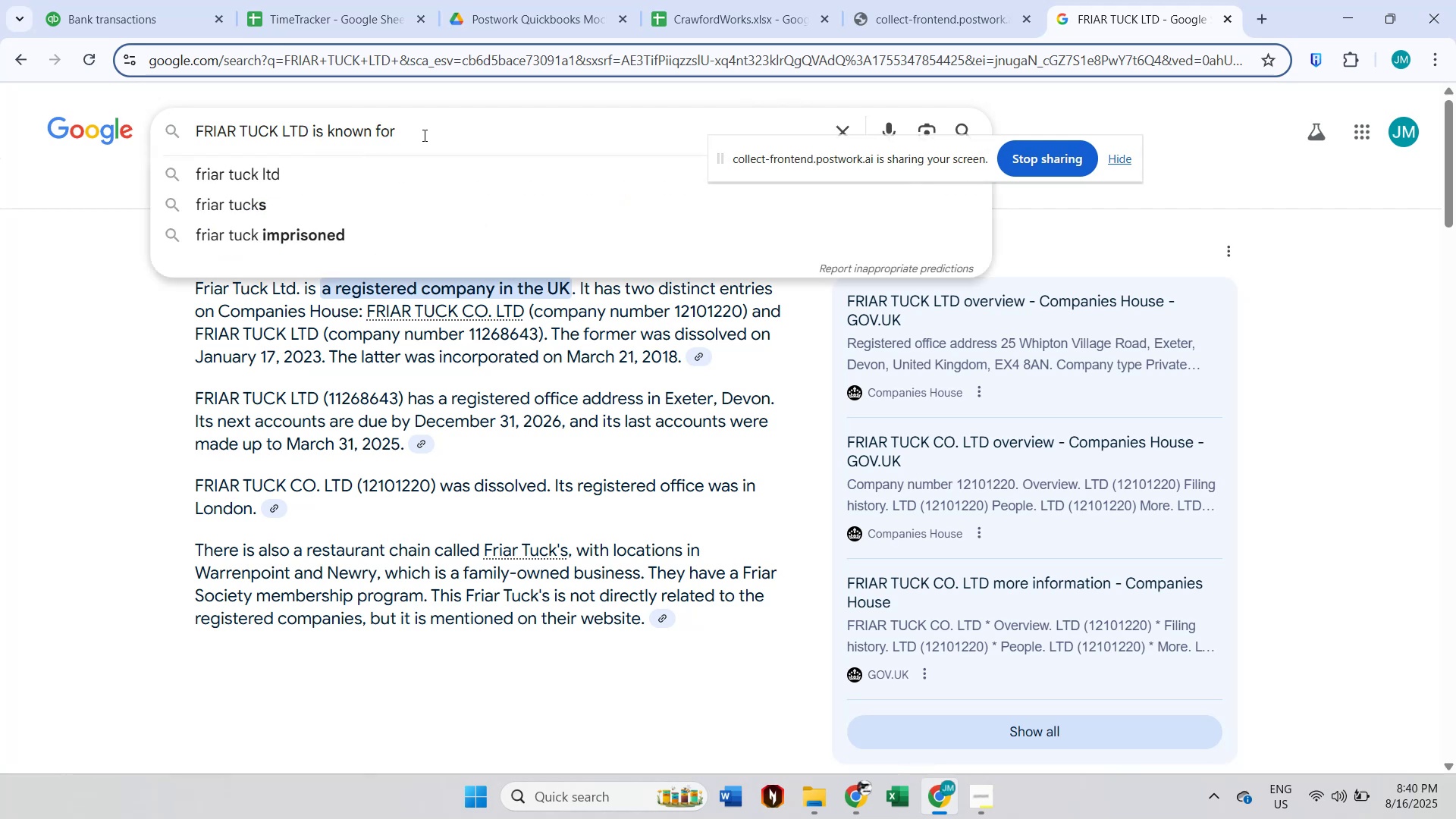 
key(Enter)
 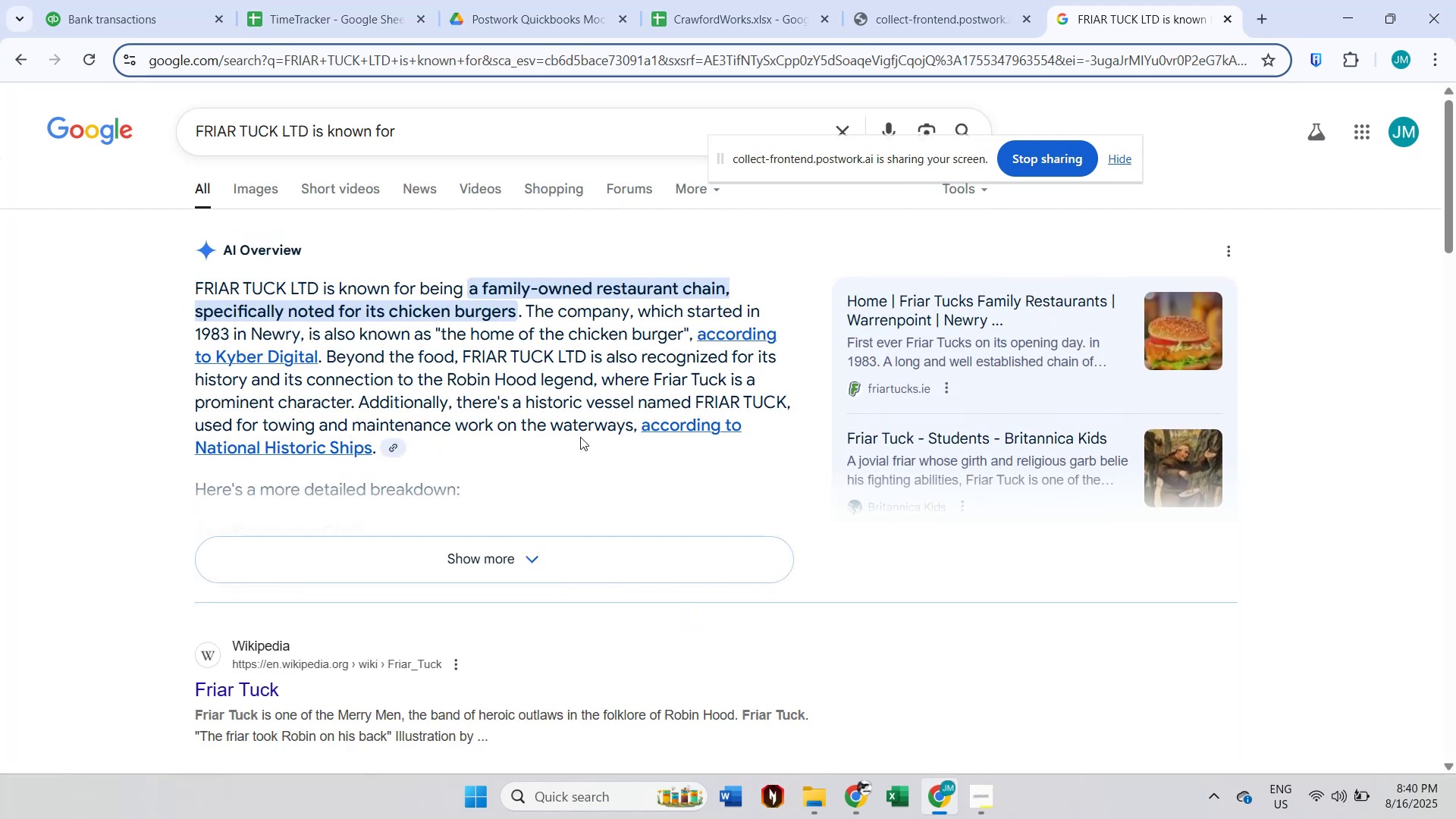 
left_click([106, 0])
 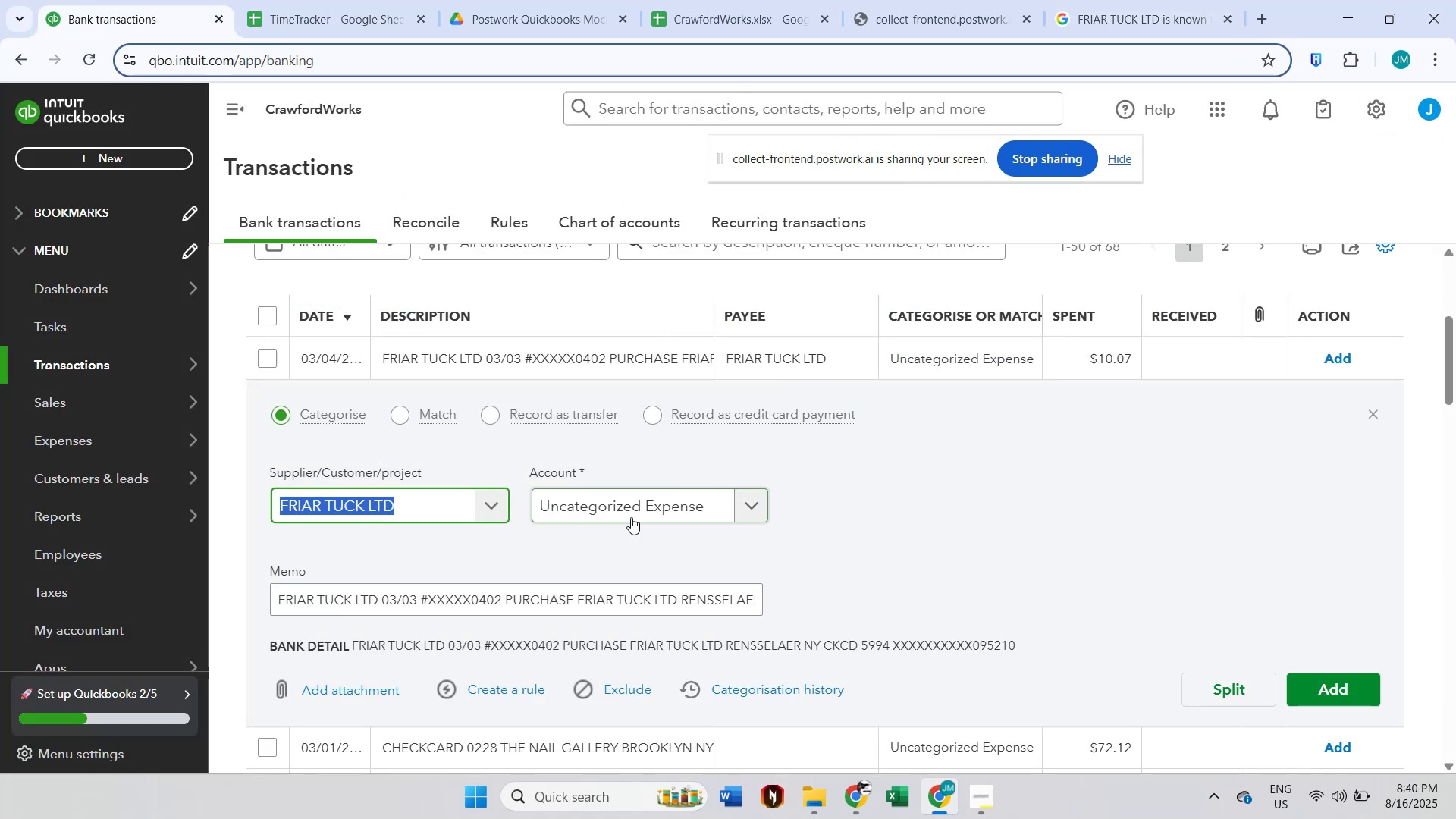 
left_click([636, 514])
 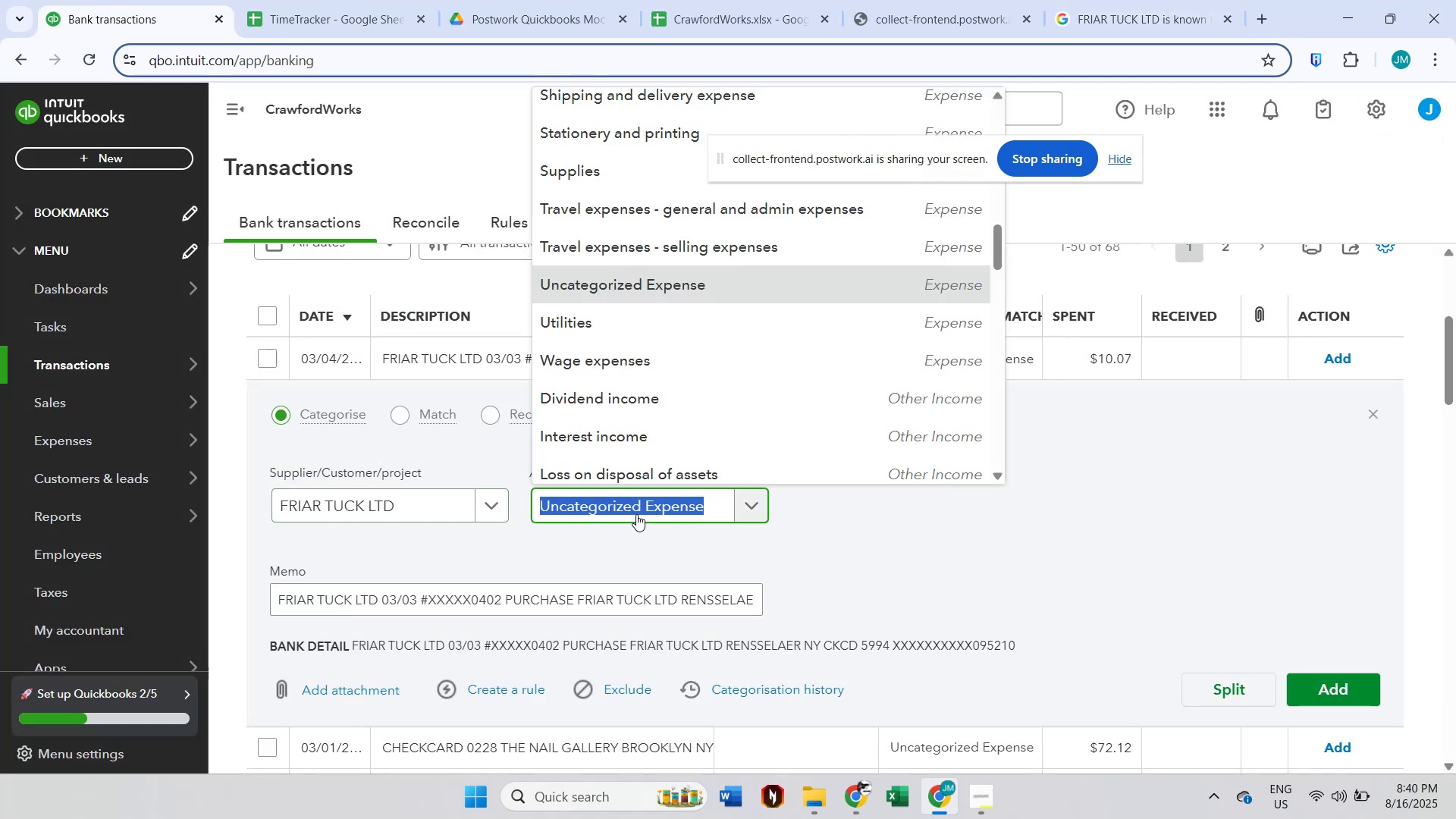 
type(meals)
 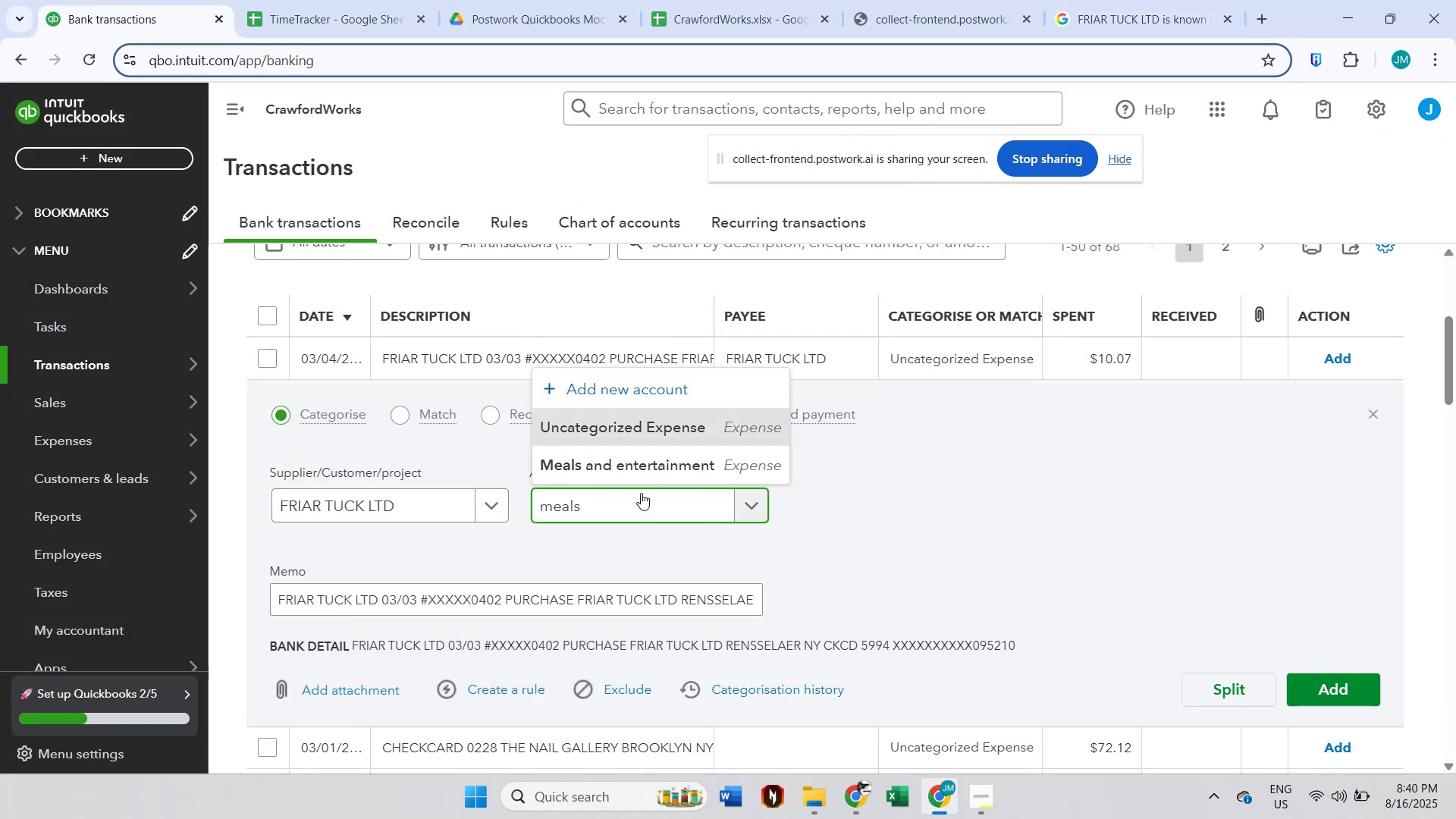 
left_click([649, 466])
 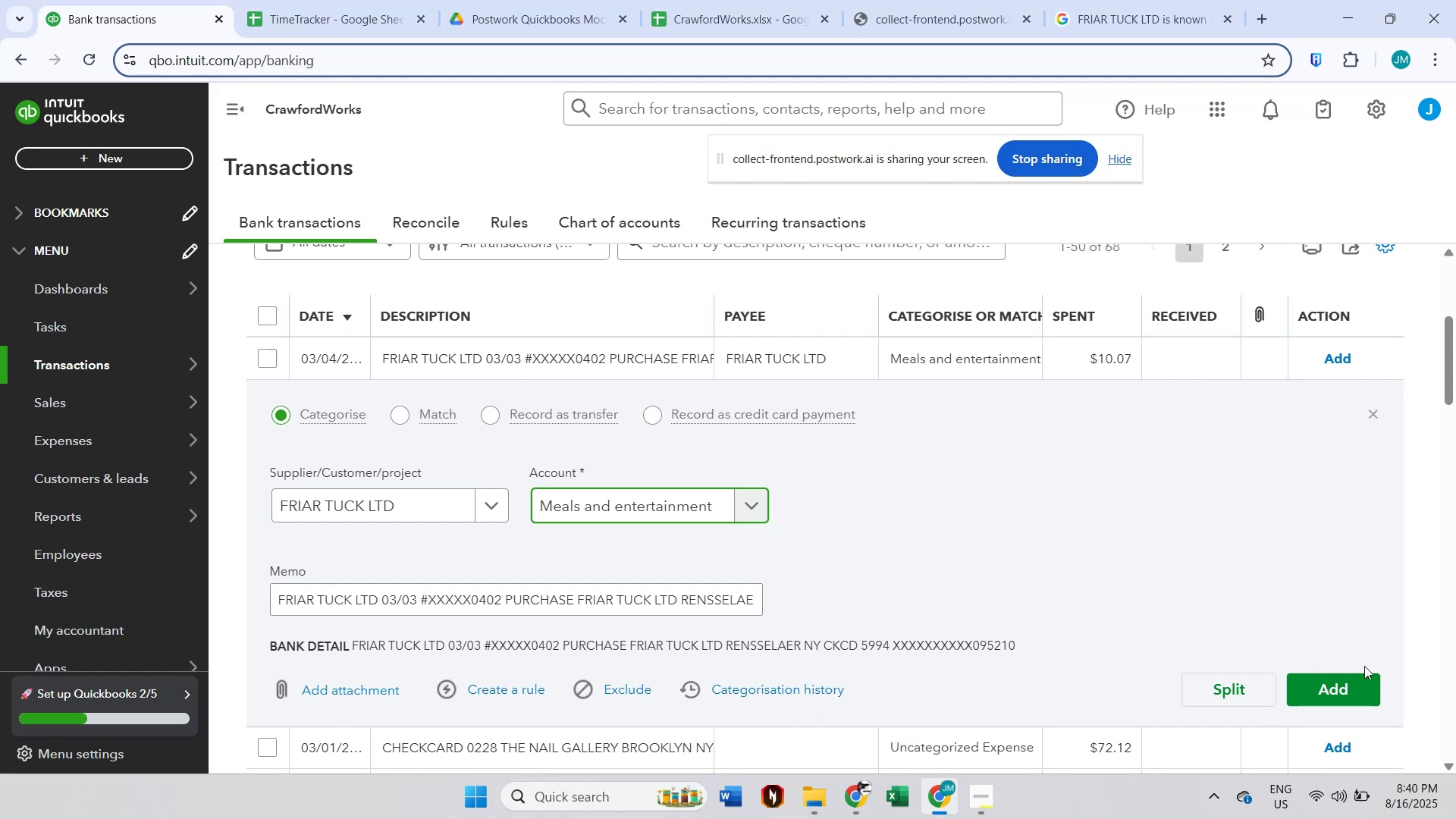 
left_click([1360, 676])
 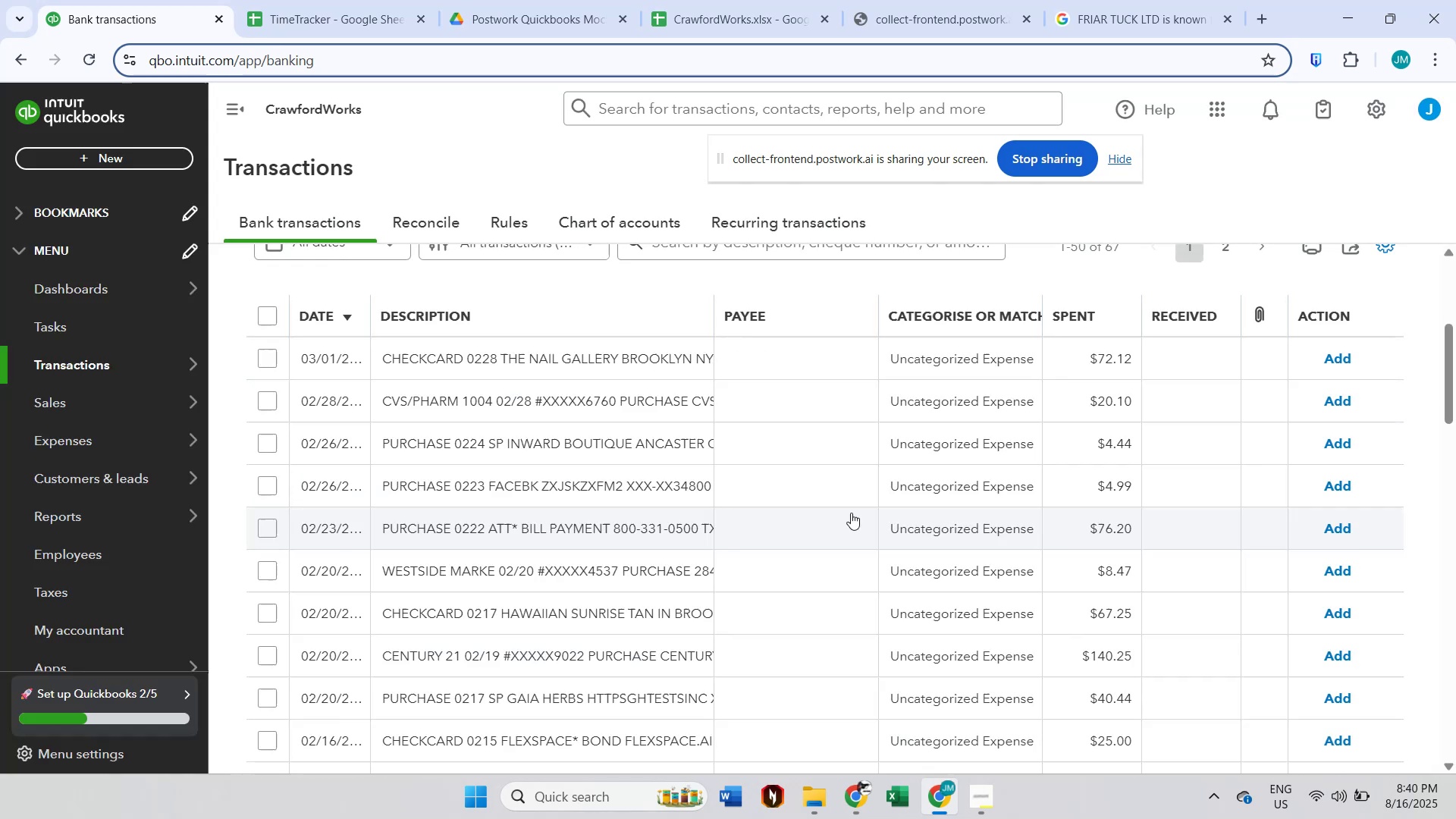 
scroll: coordinate [702, 392], scroll_direction: up, amount: 2.0
 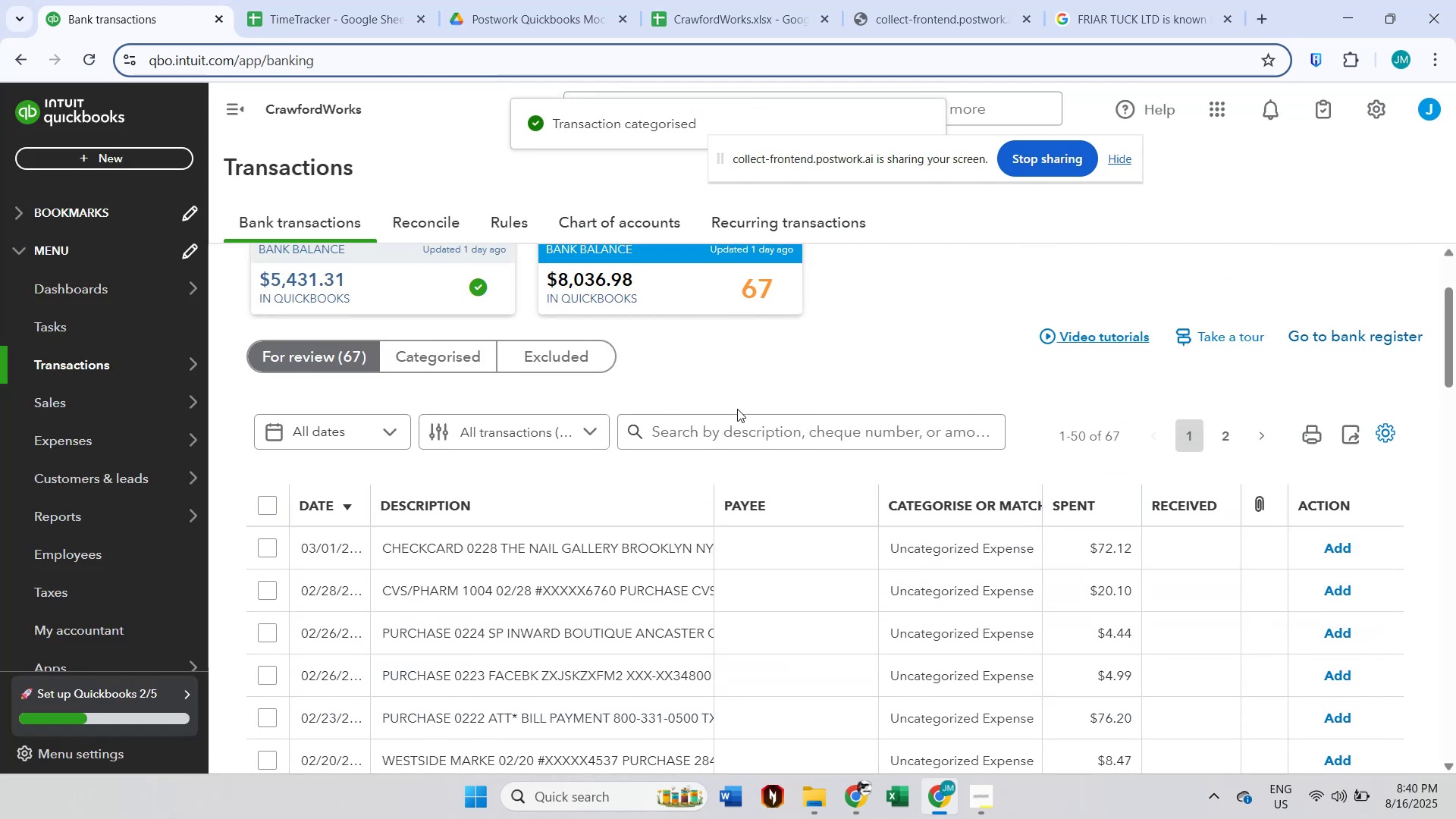 
left_click([735, 423])
 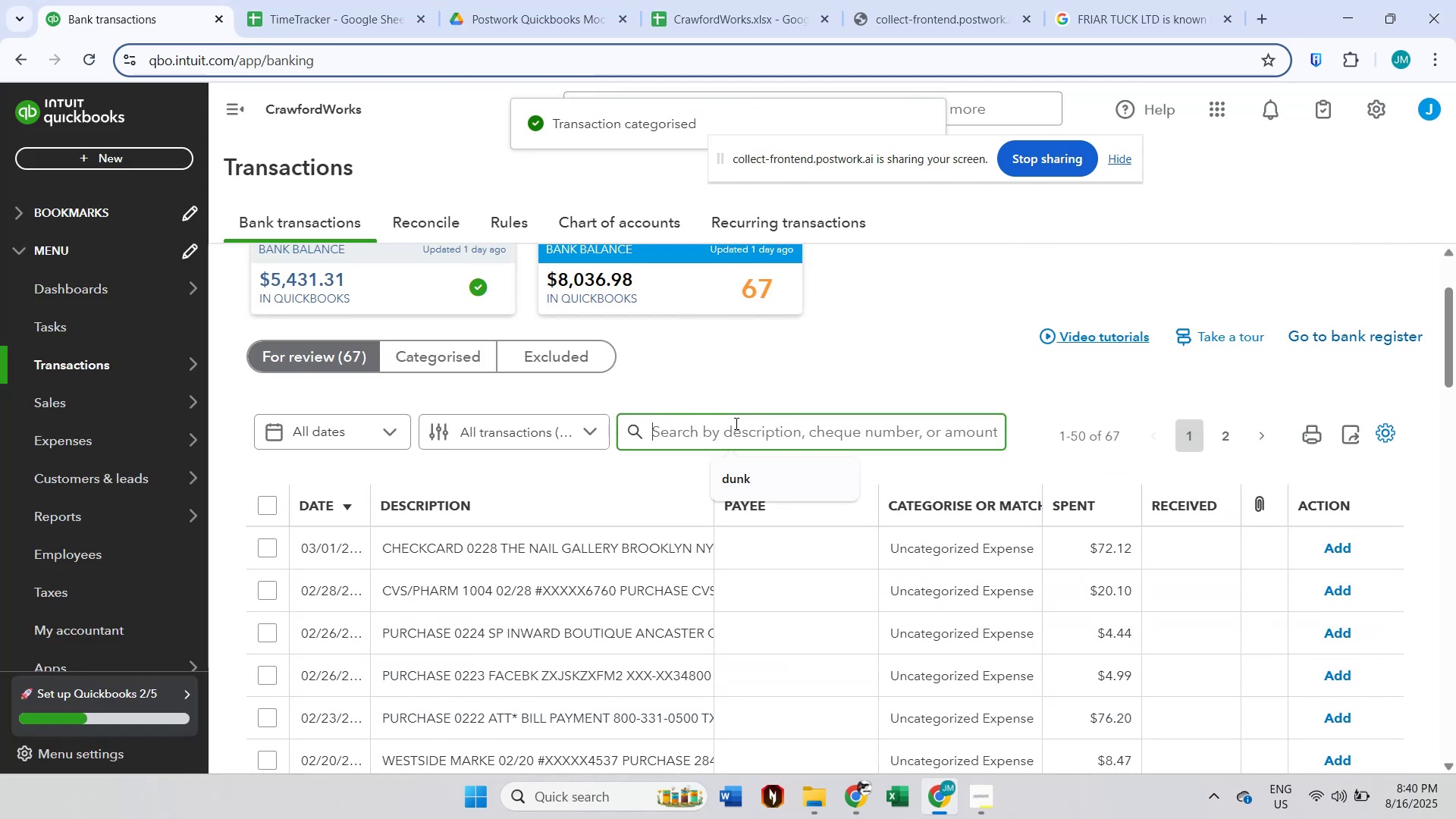 
type(fria)
 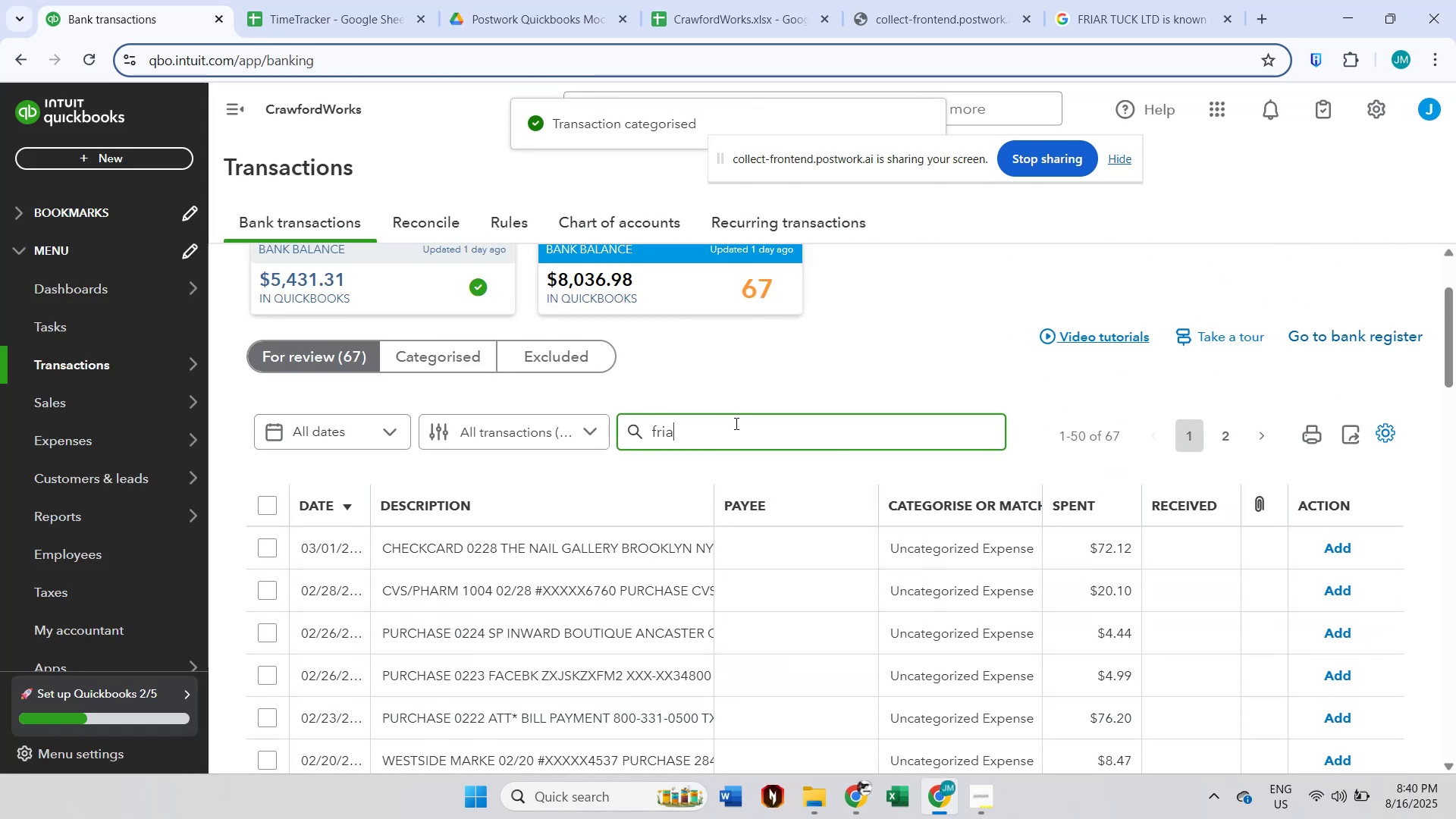 
key(Enter)
 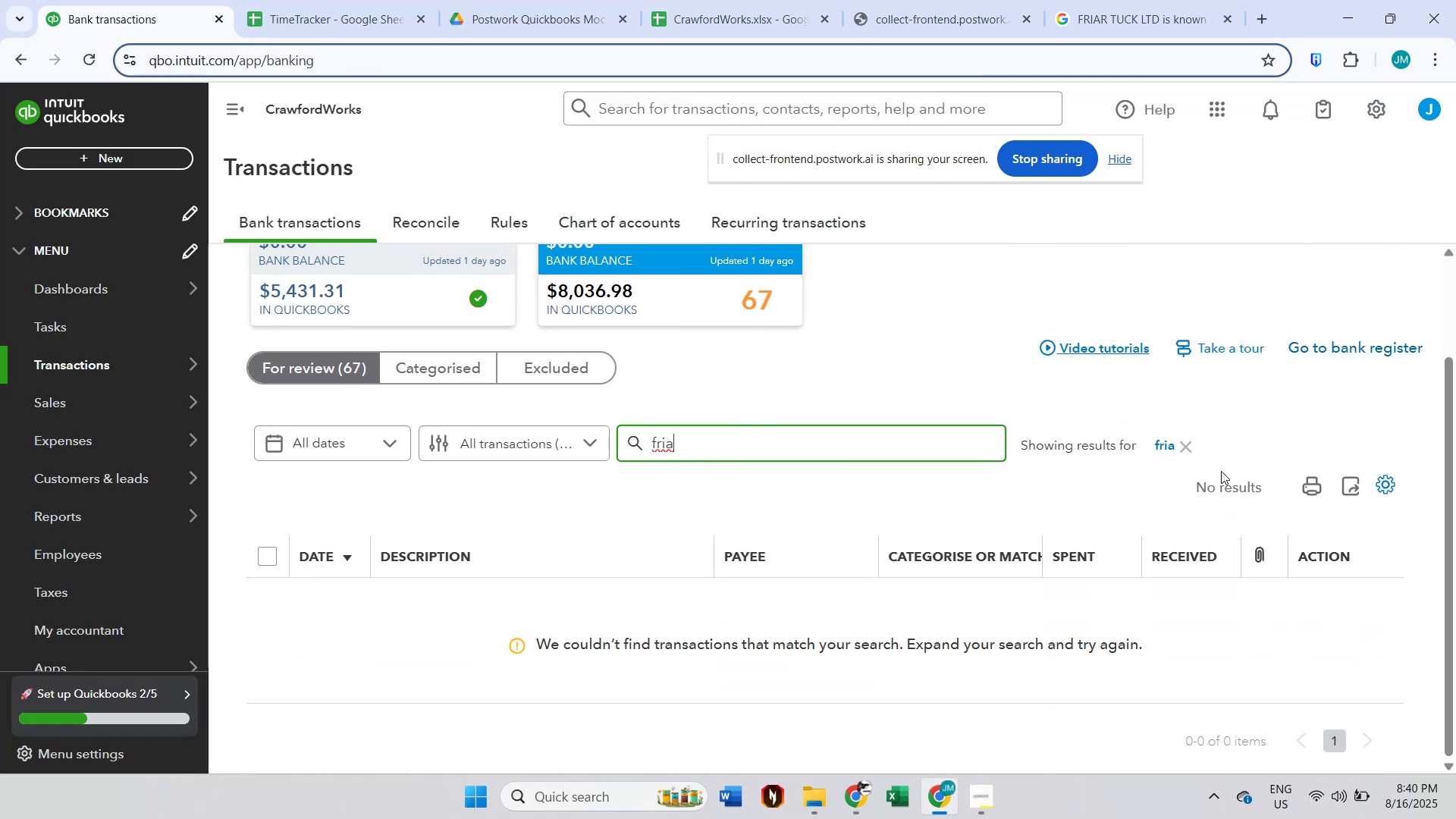 
left_click([1191, 450])
 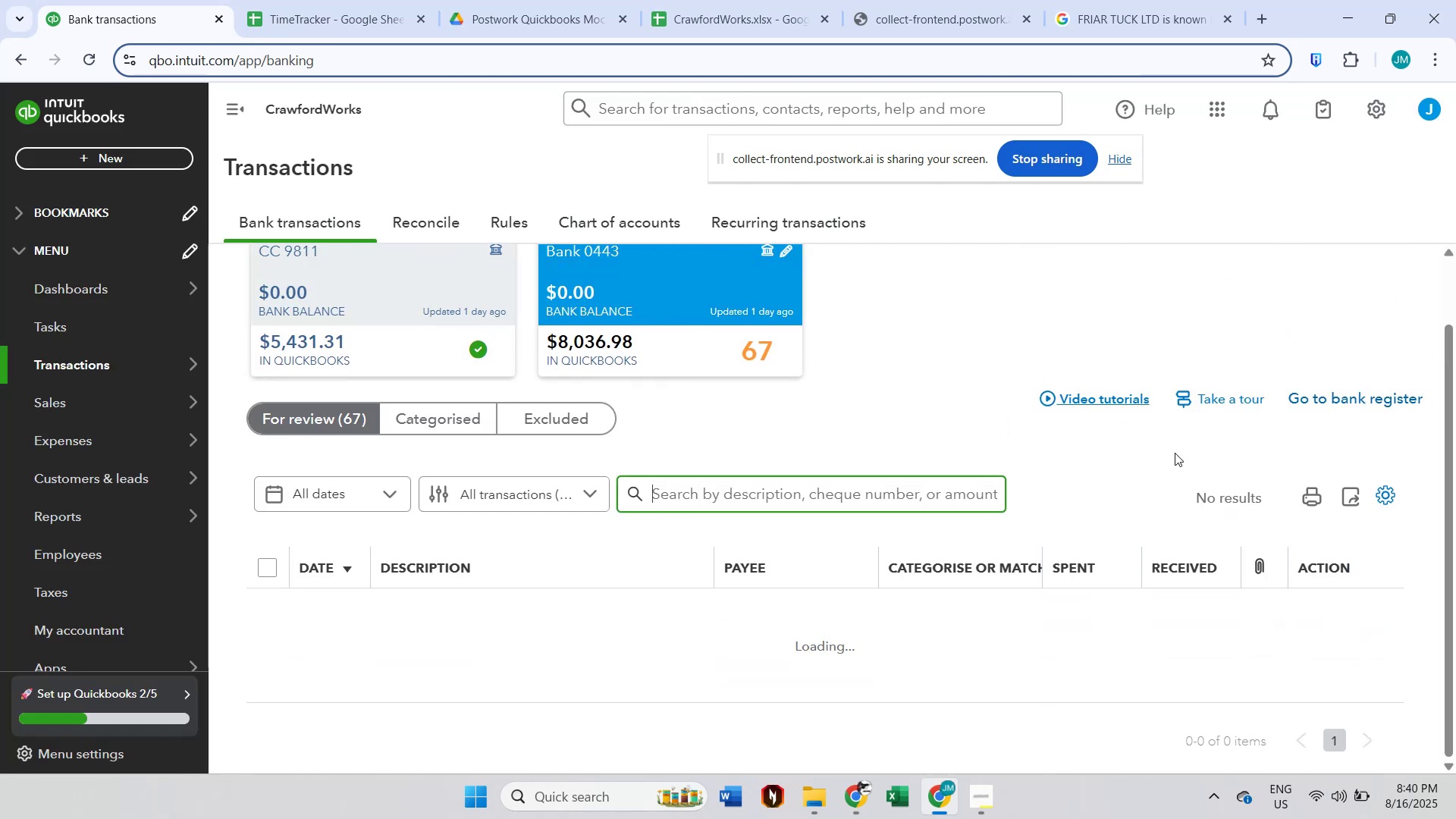 
scroll: coordinate [686, 503], scroll_direction: down, amount: 2.0
 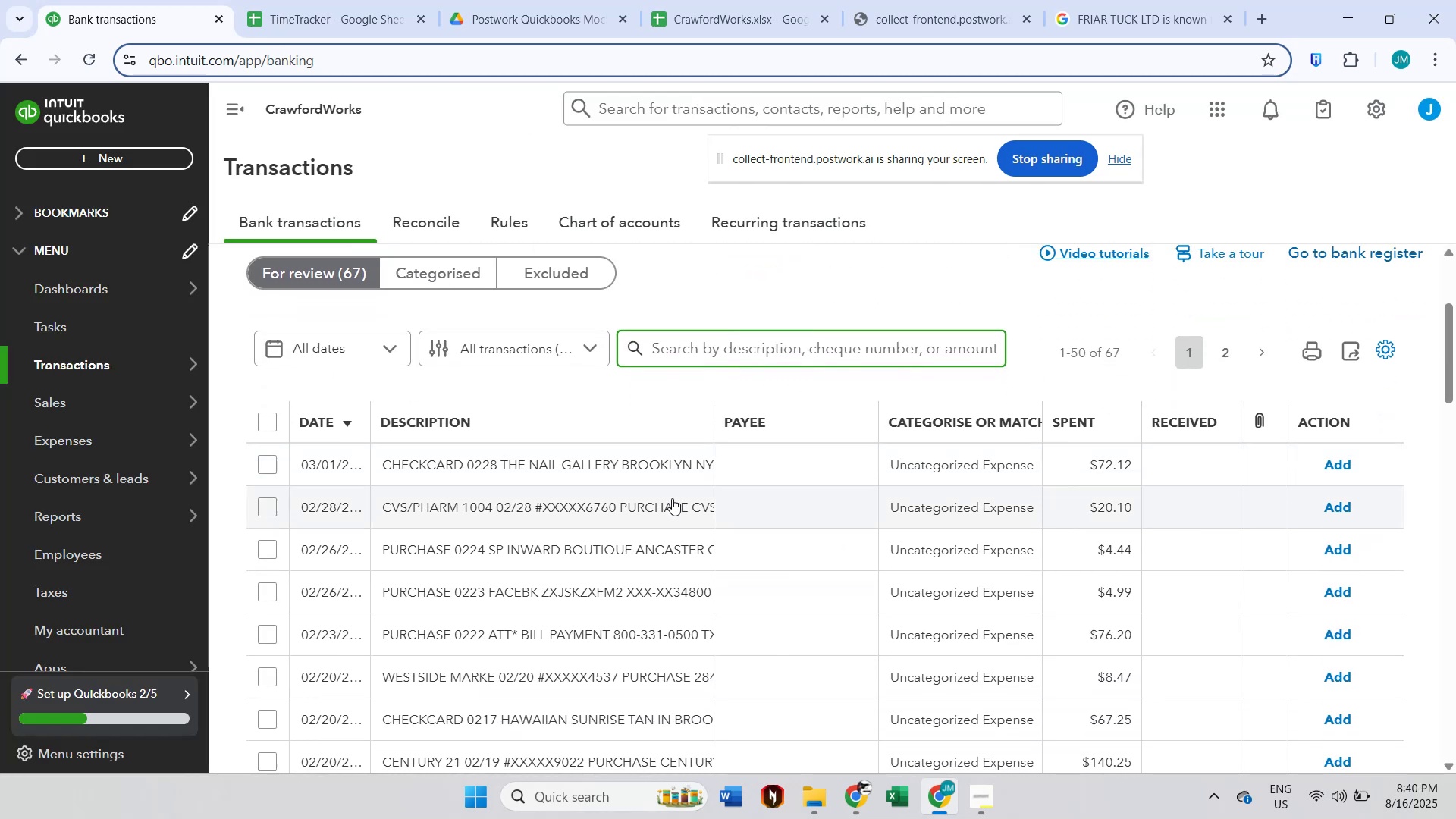 
left_click([629, 457])
 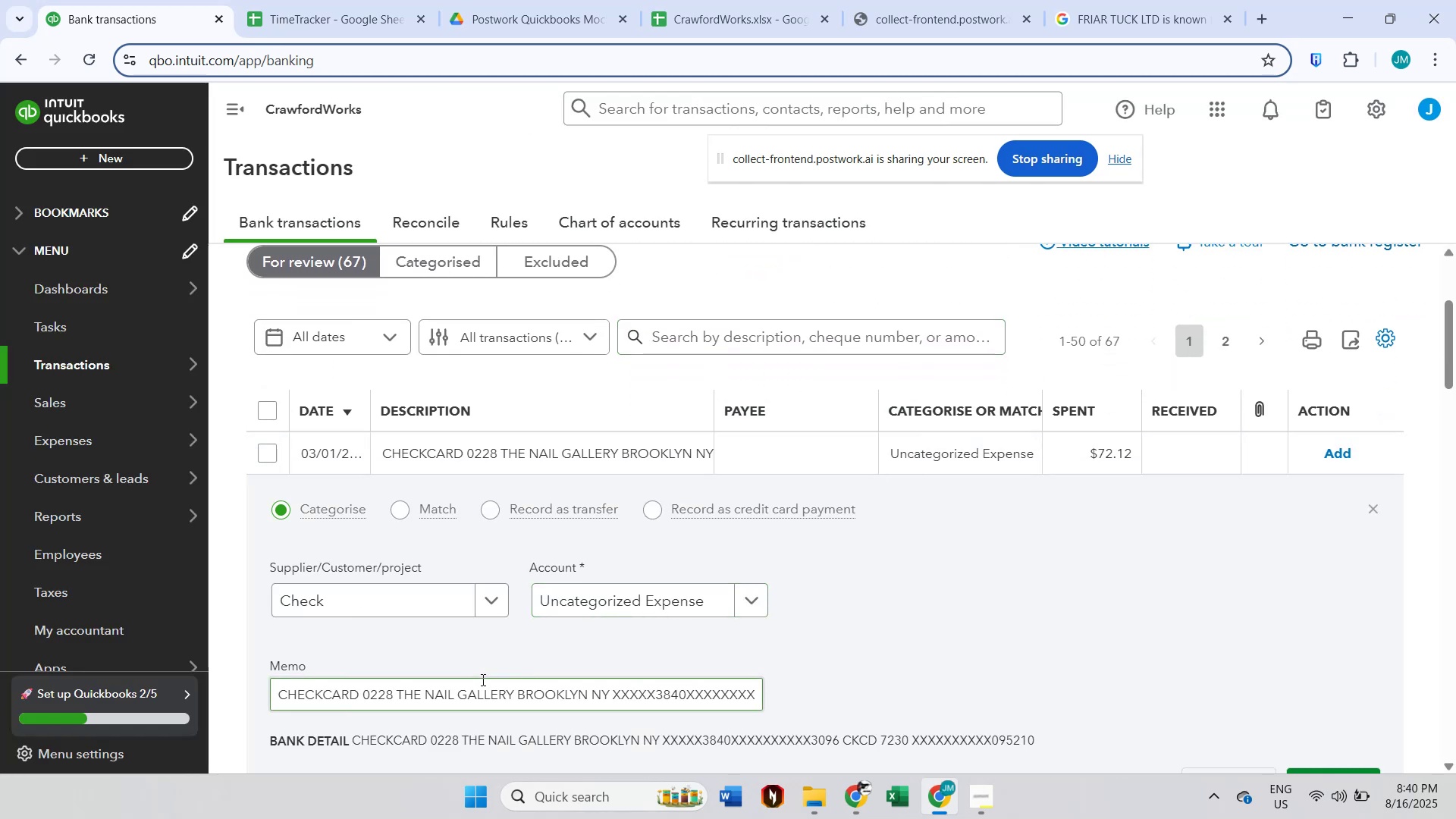 
double_click([475, 696])
 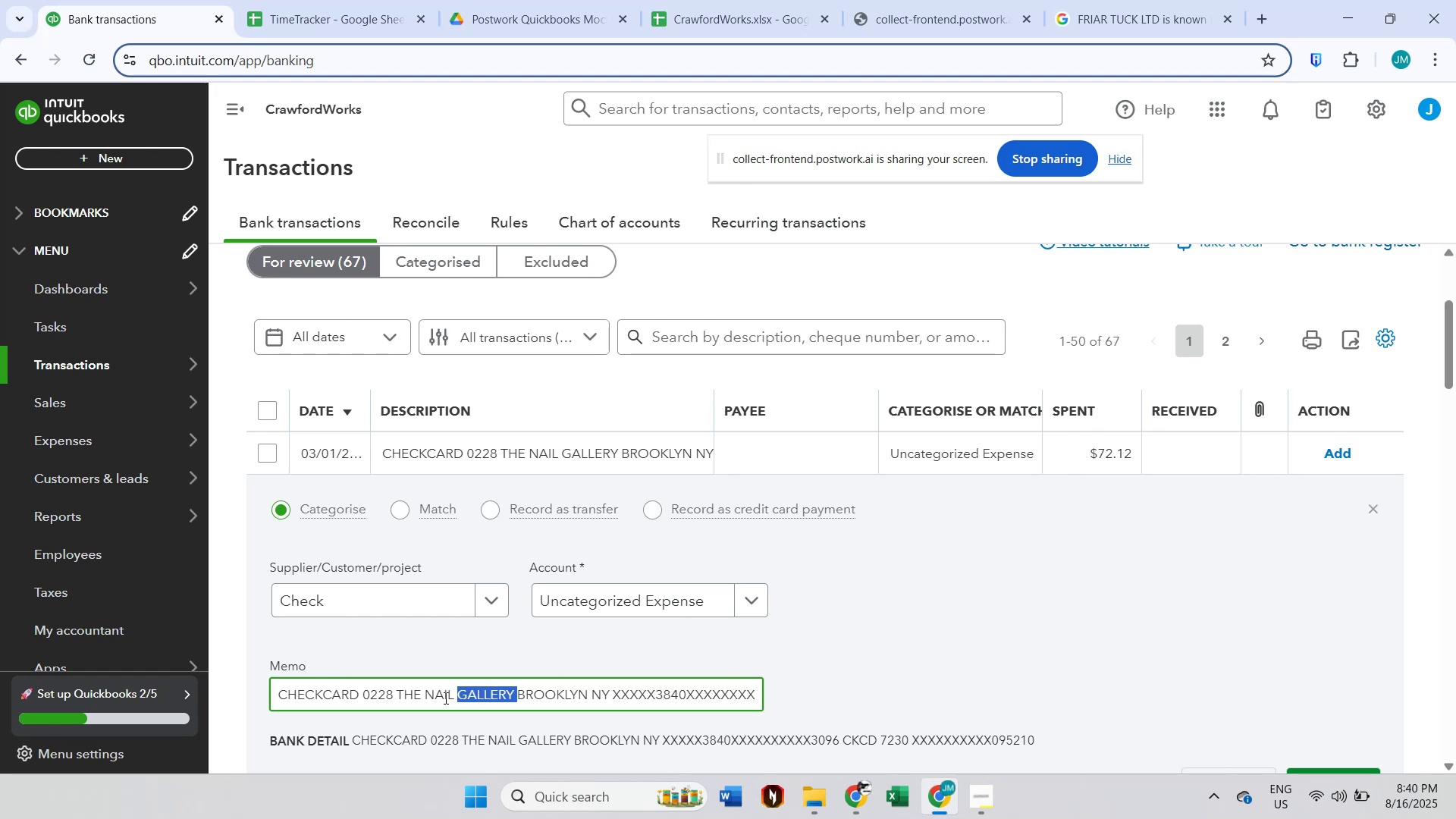 
double_click([444, 698])
 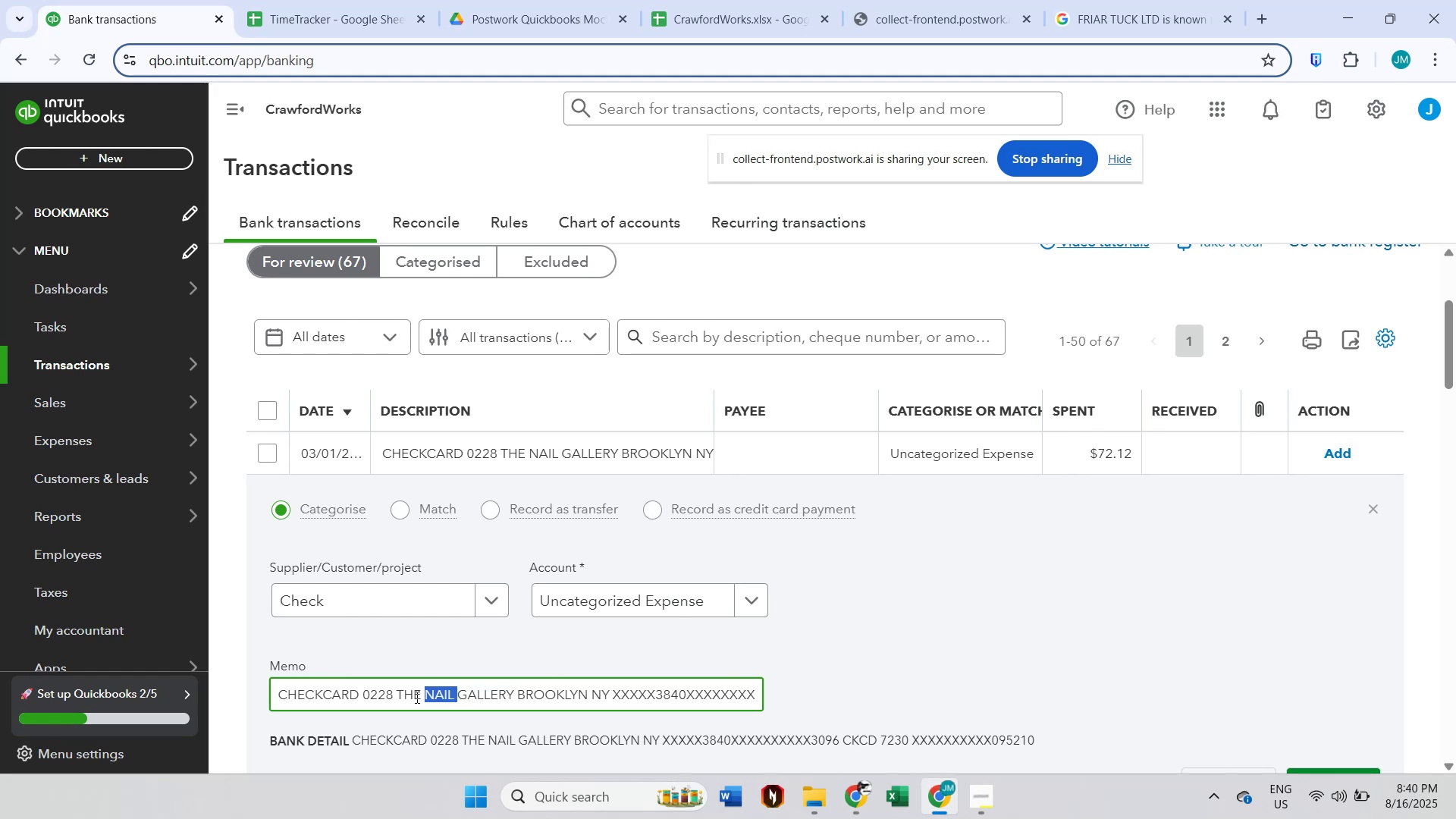 
double_click([416, 697])
 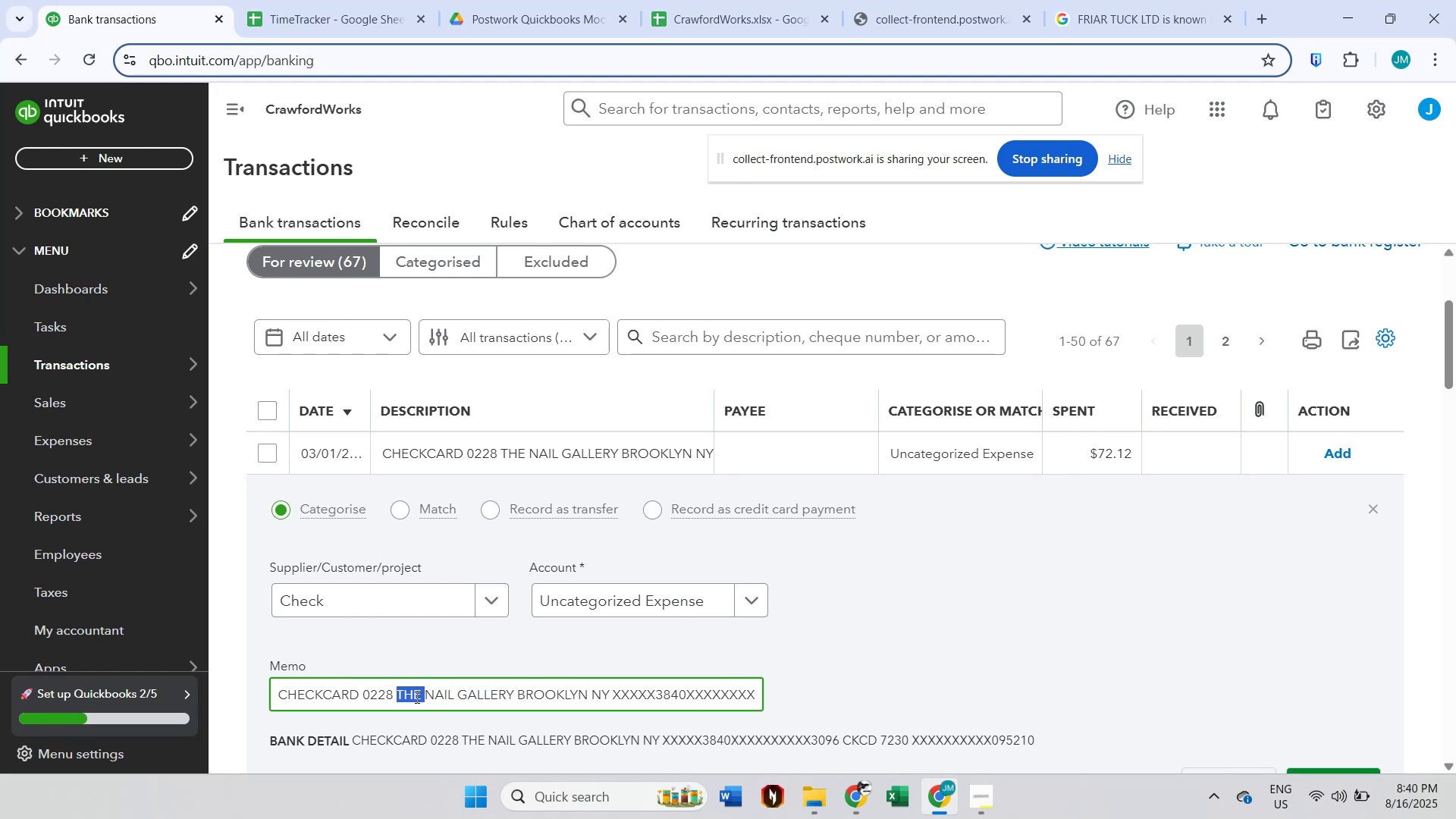 
hold_key(key=ShiftLeft, duration=1.4)
left_click([509, 692])
 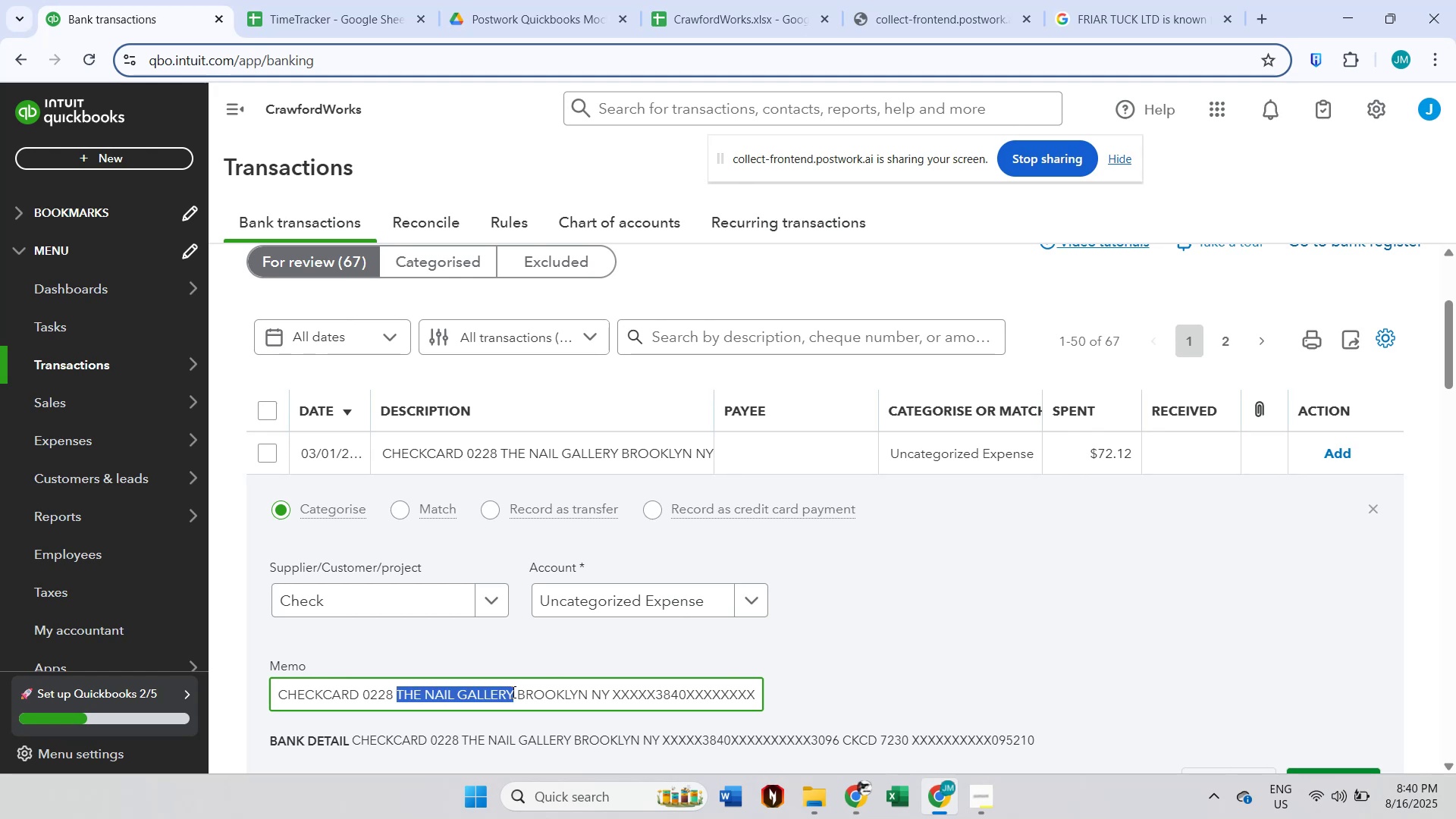 
key(Control+ControlLeft)
 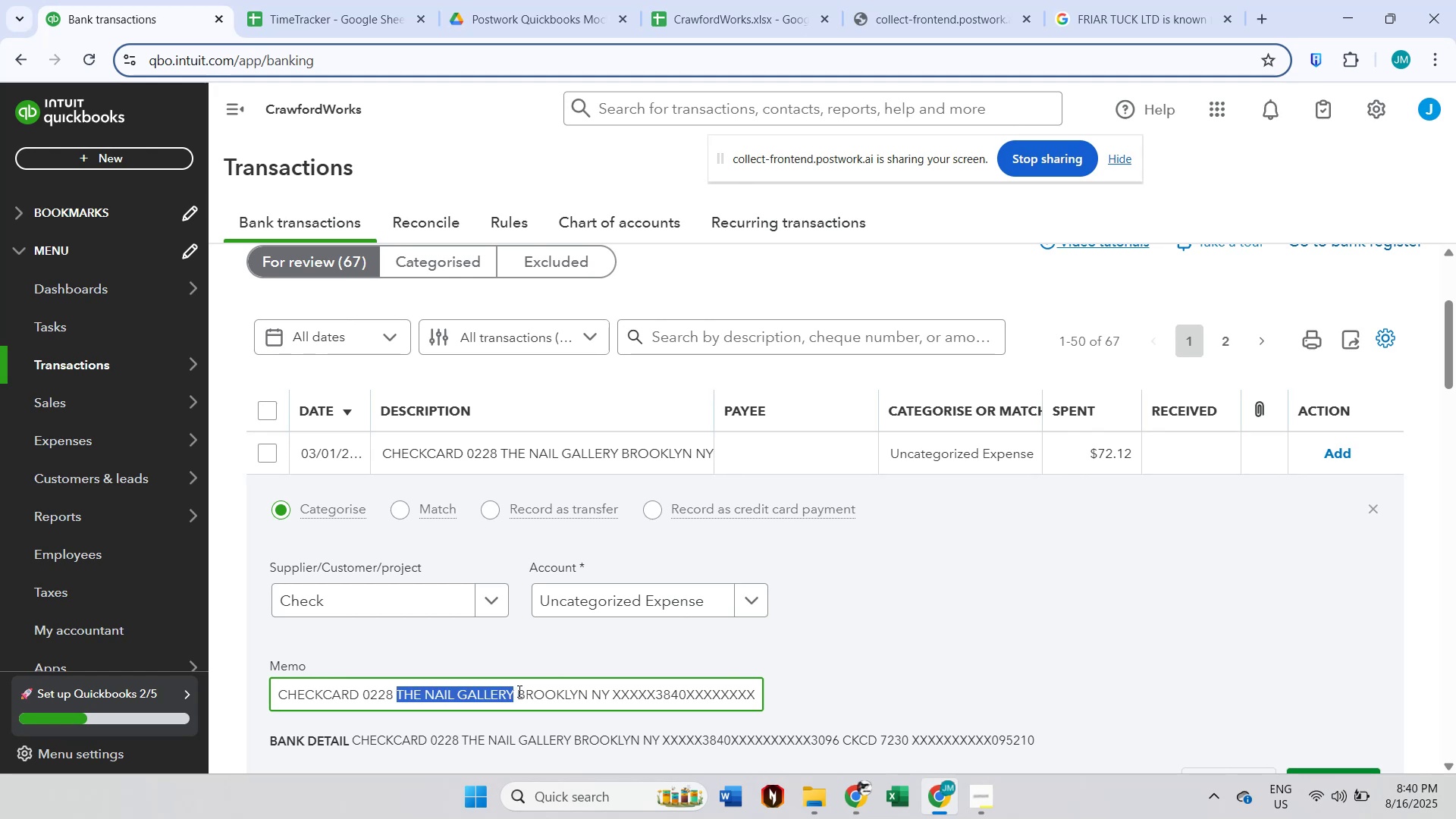 
key(Control+C)
 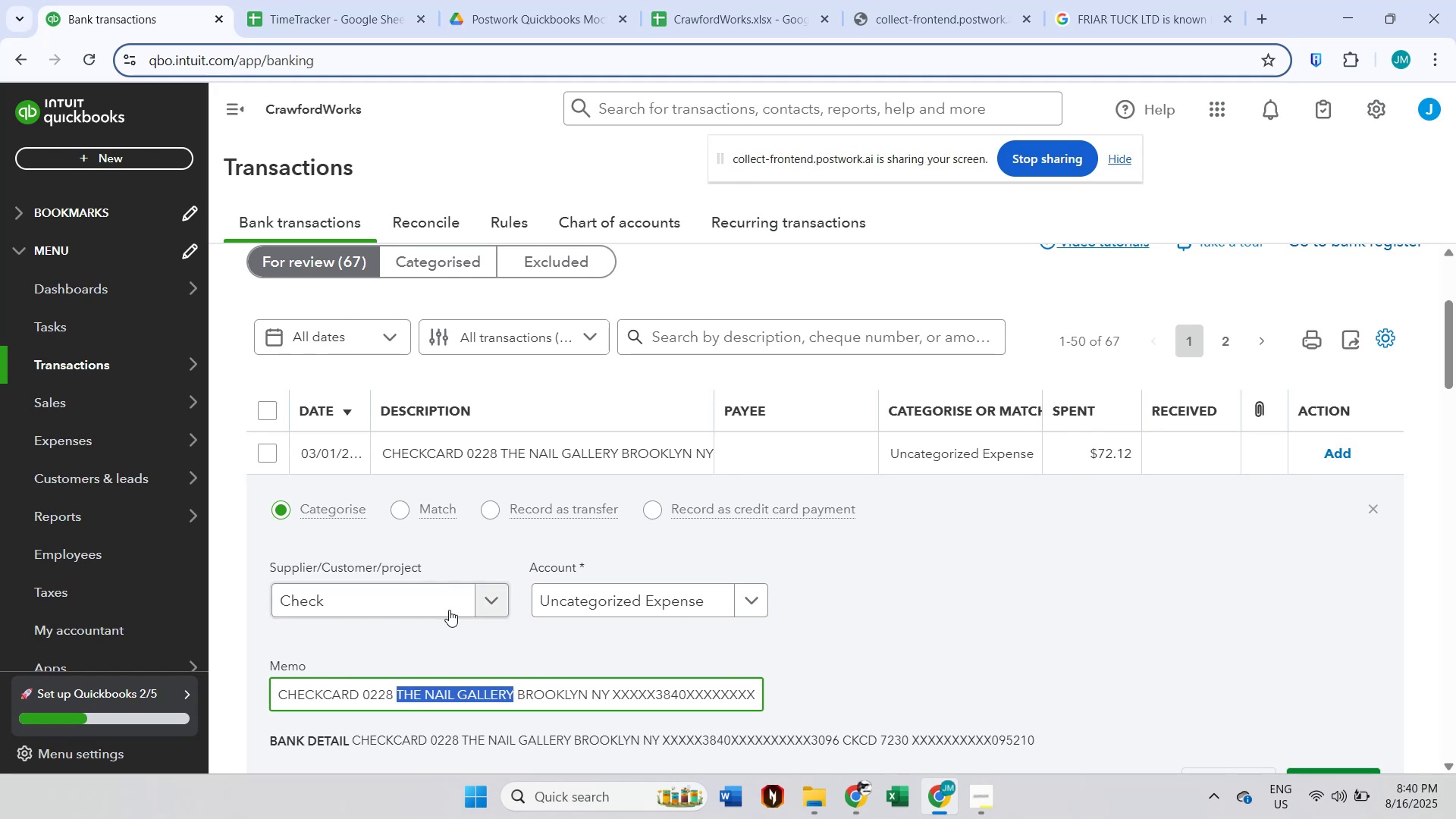 
left_click([434, 603])
 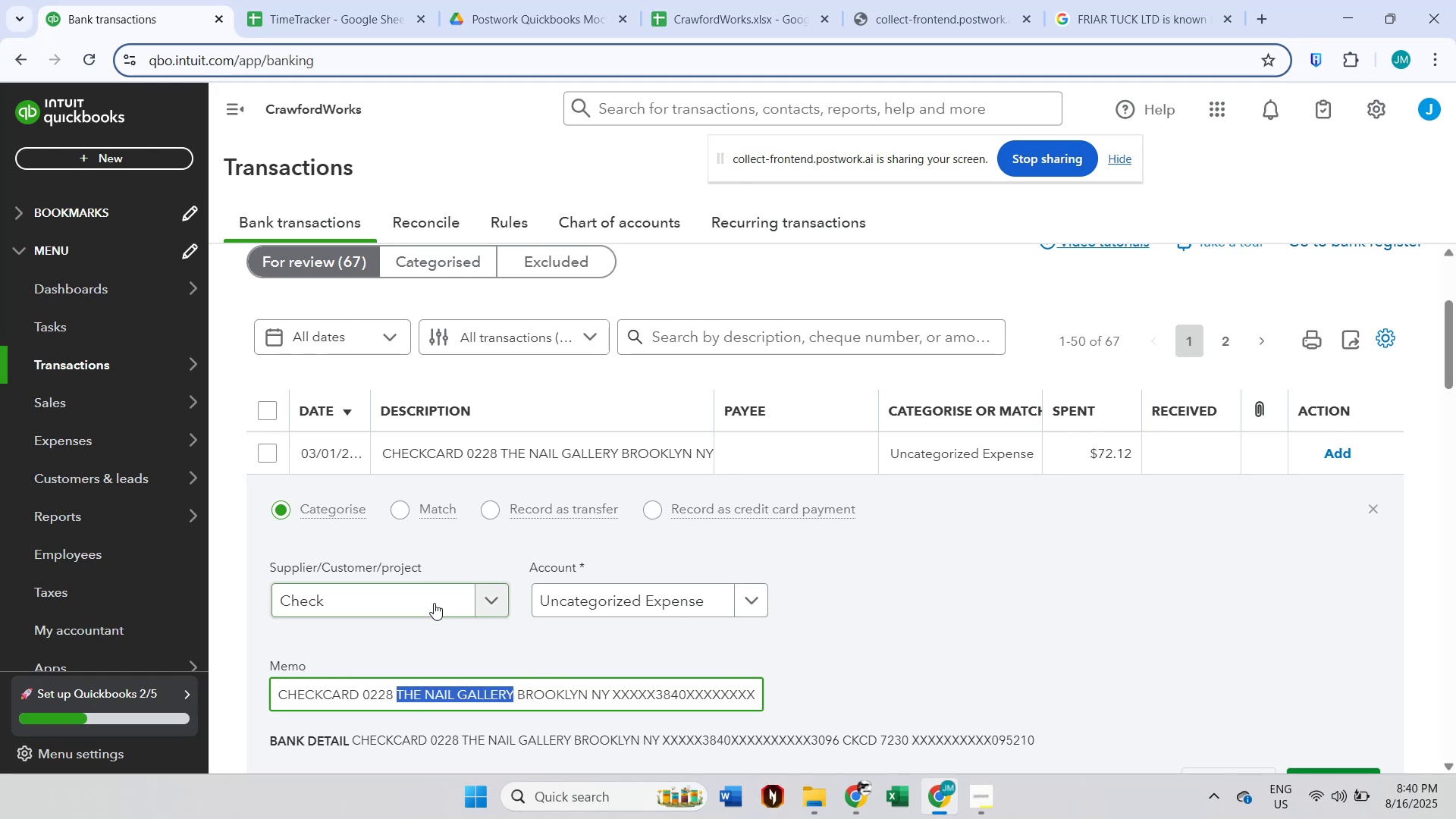 
key(Control+ControlLeft)
 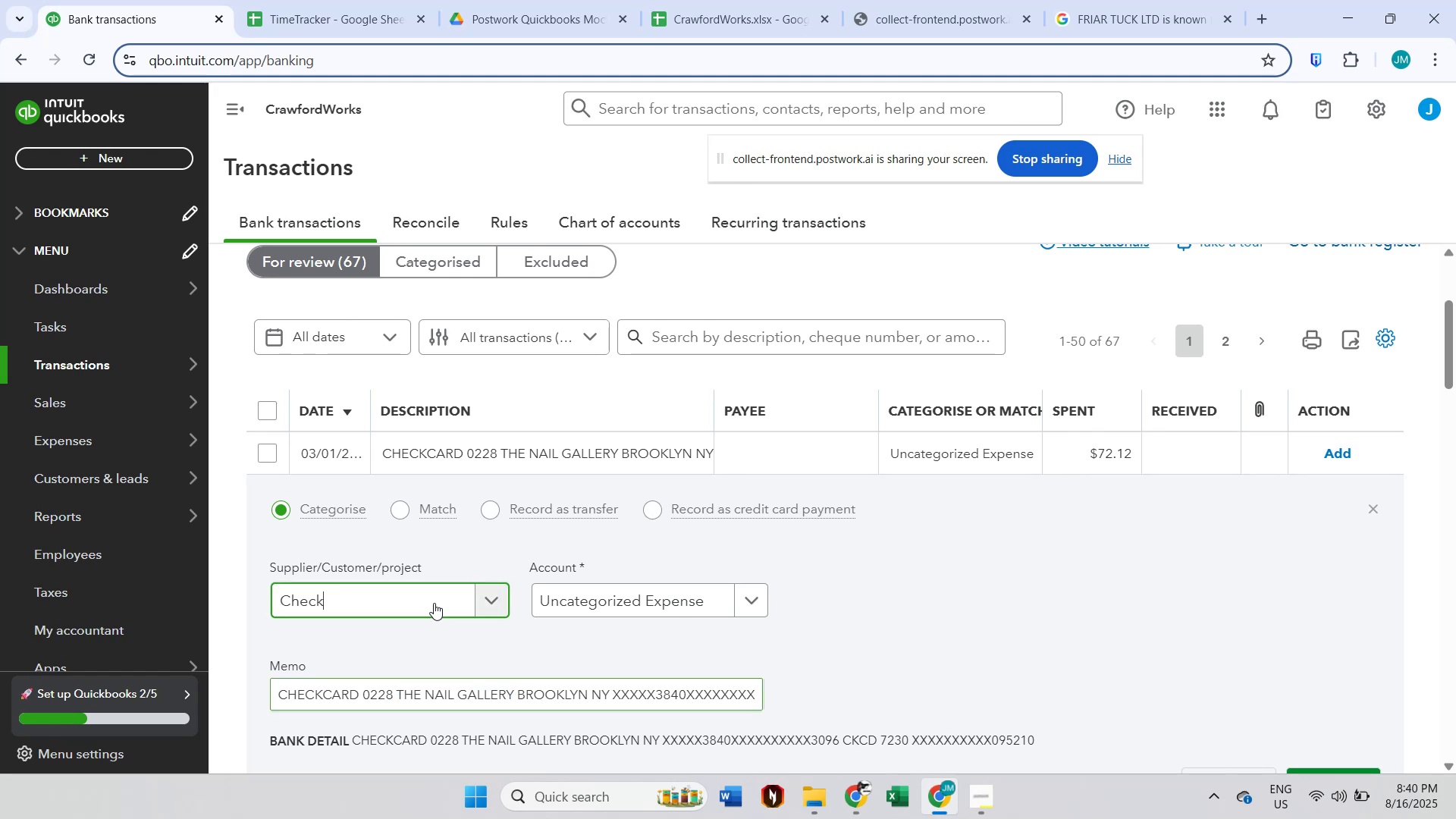 
key(Control+V)
 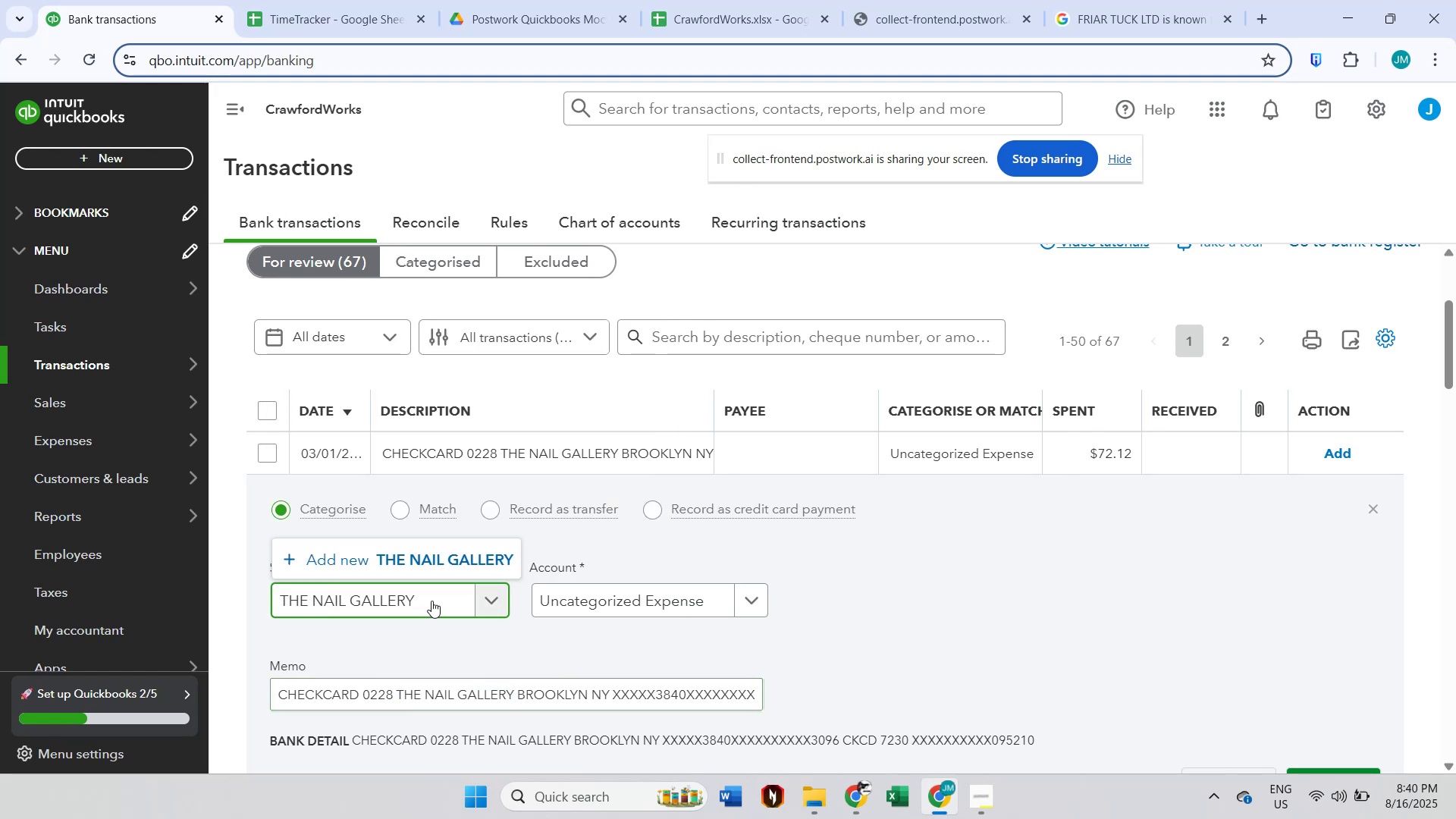 
left_click([436, 570])
 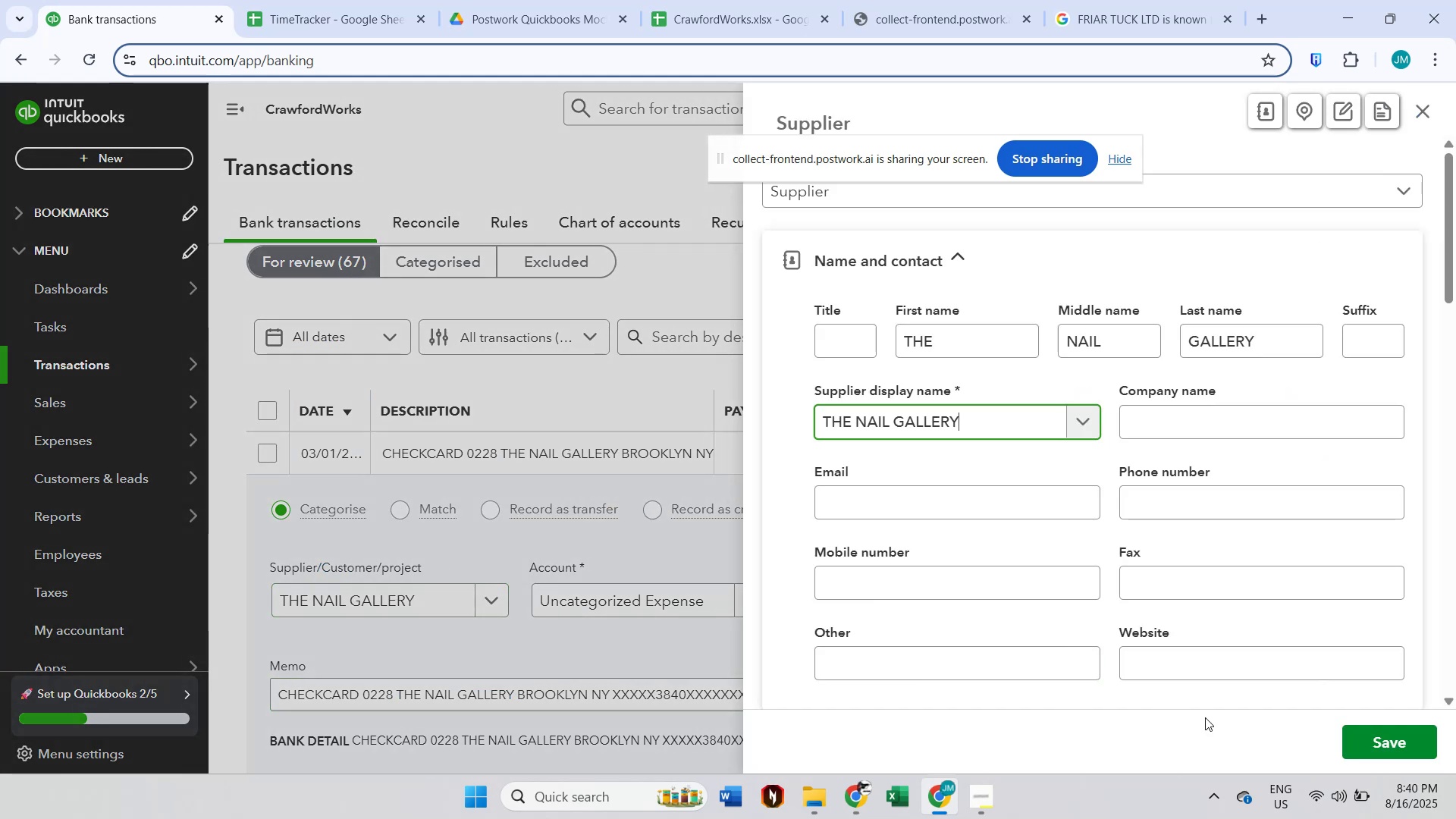 
left_click([1415, 755])
 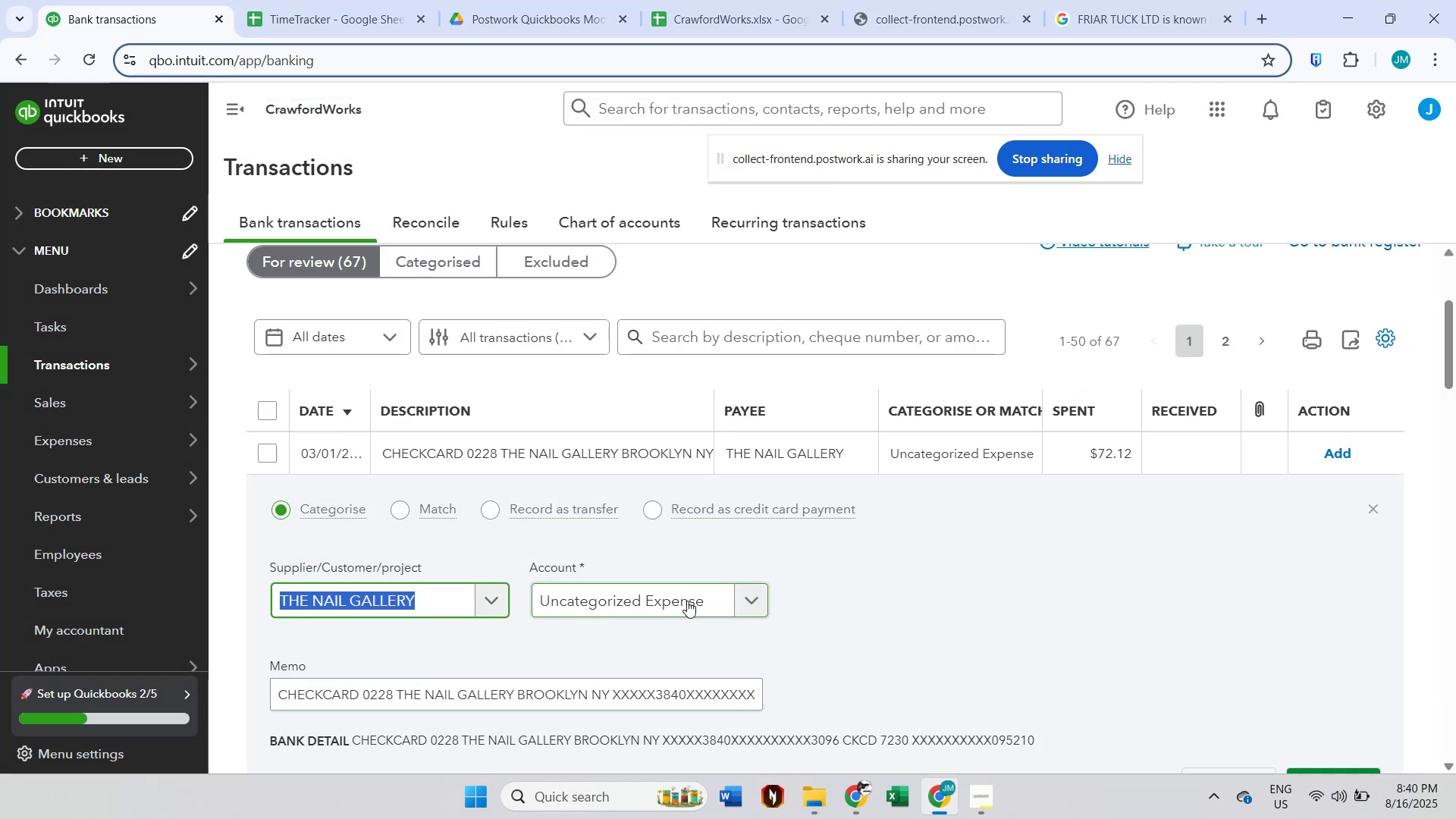 
left_click([687, 601])
 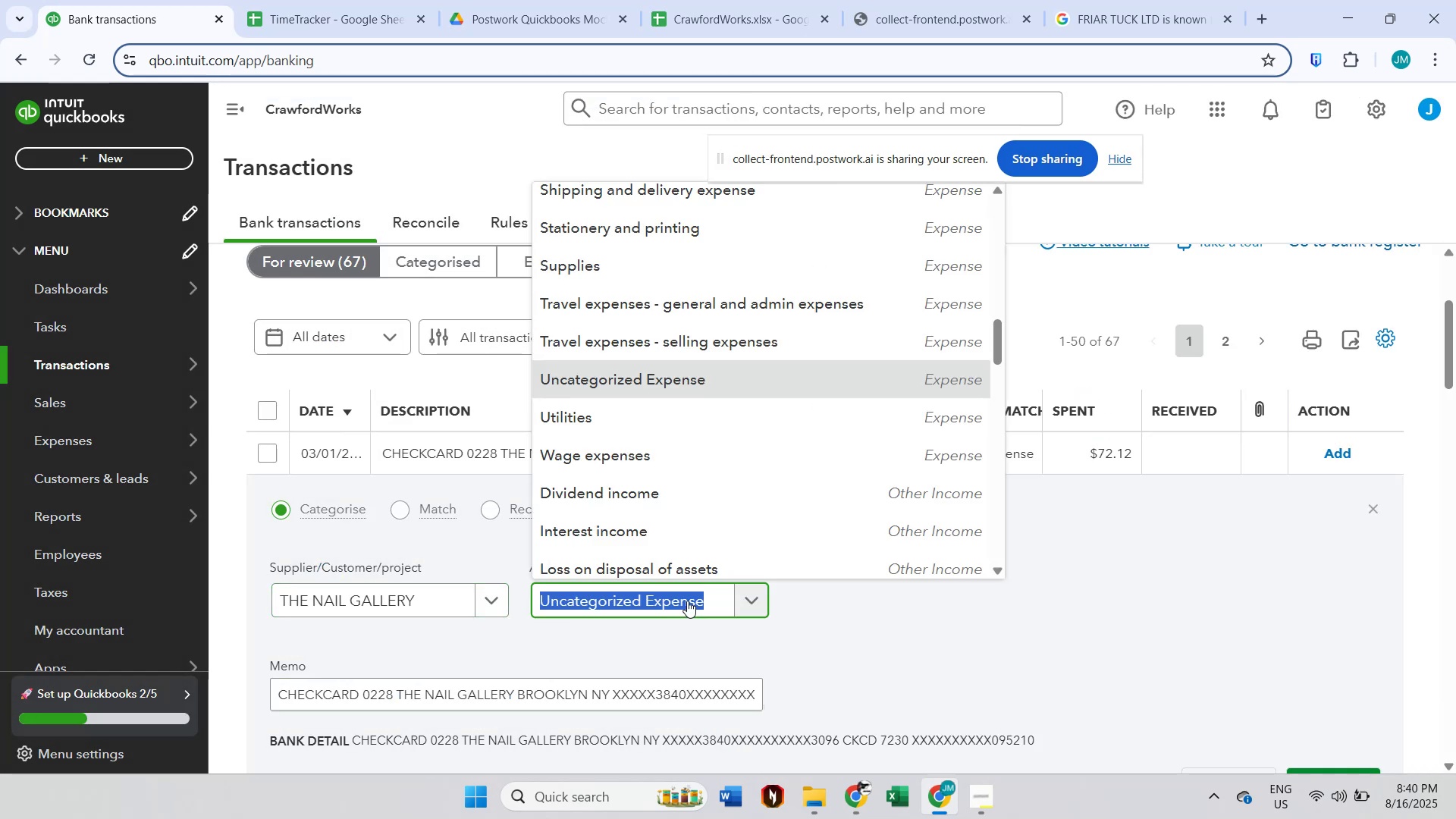 
type(profe)
 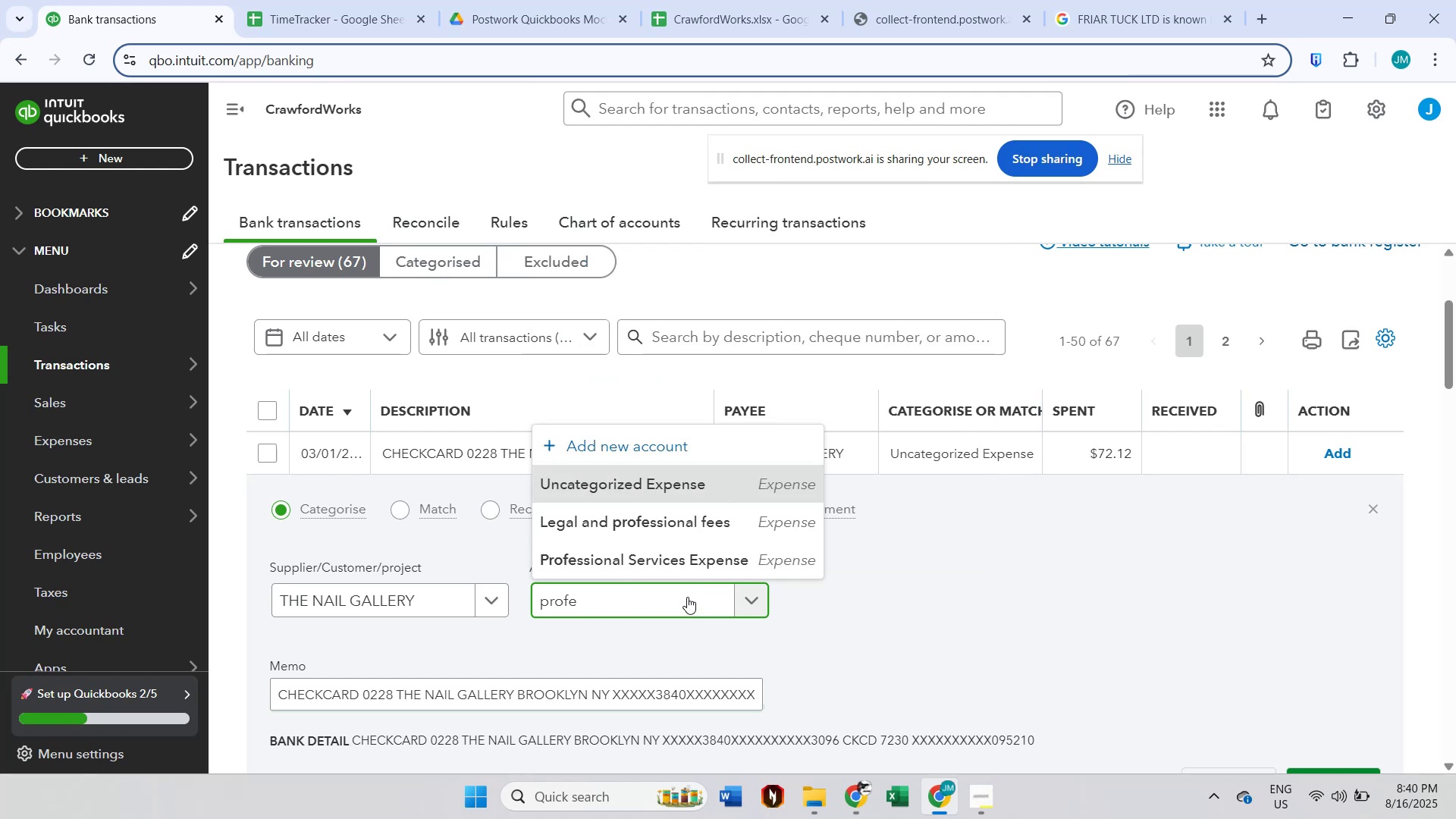 
left_click([690, 566])
 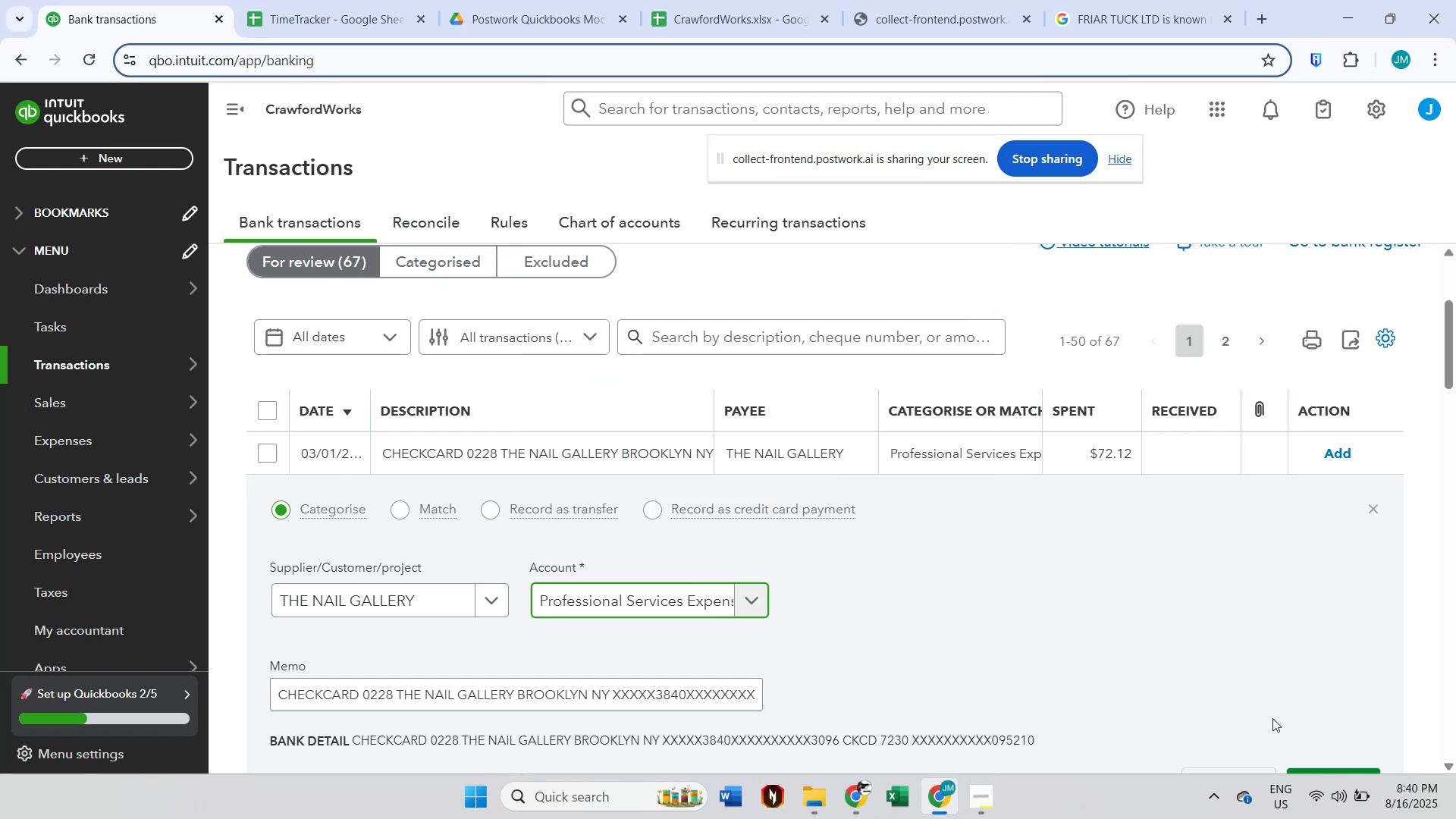 
scroll: coordinate [1323, 733], scroll_direction: down, amount: 1.0
 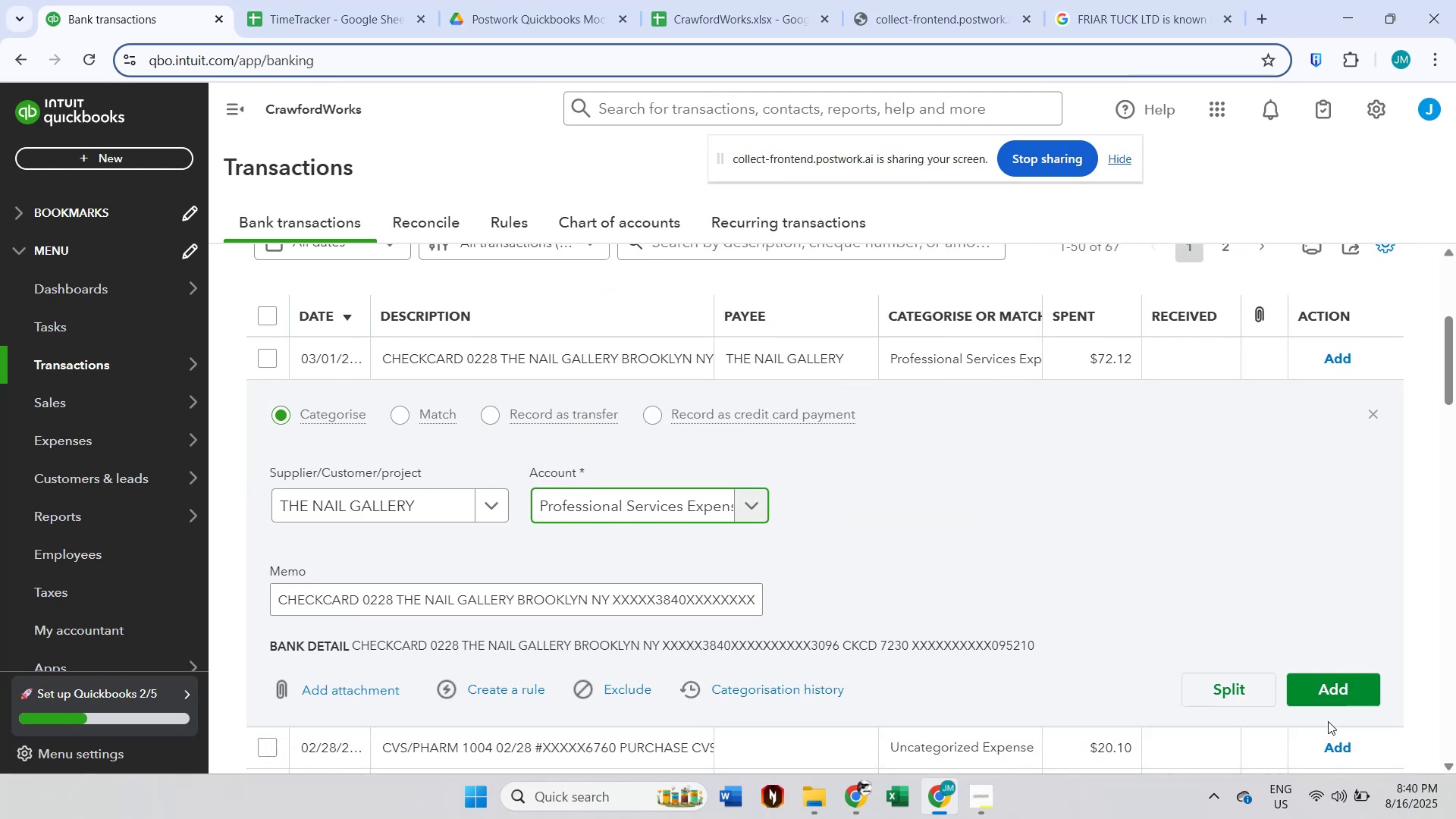 
left_click([1340, 700])
 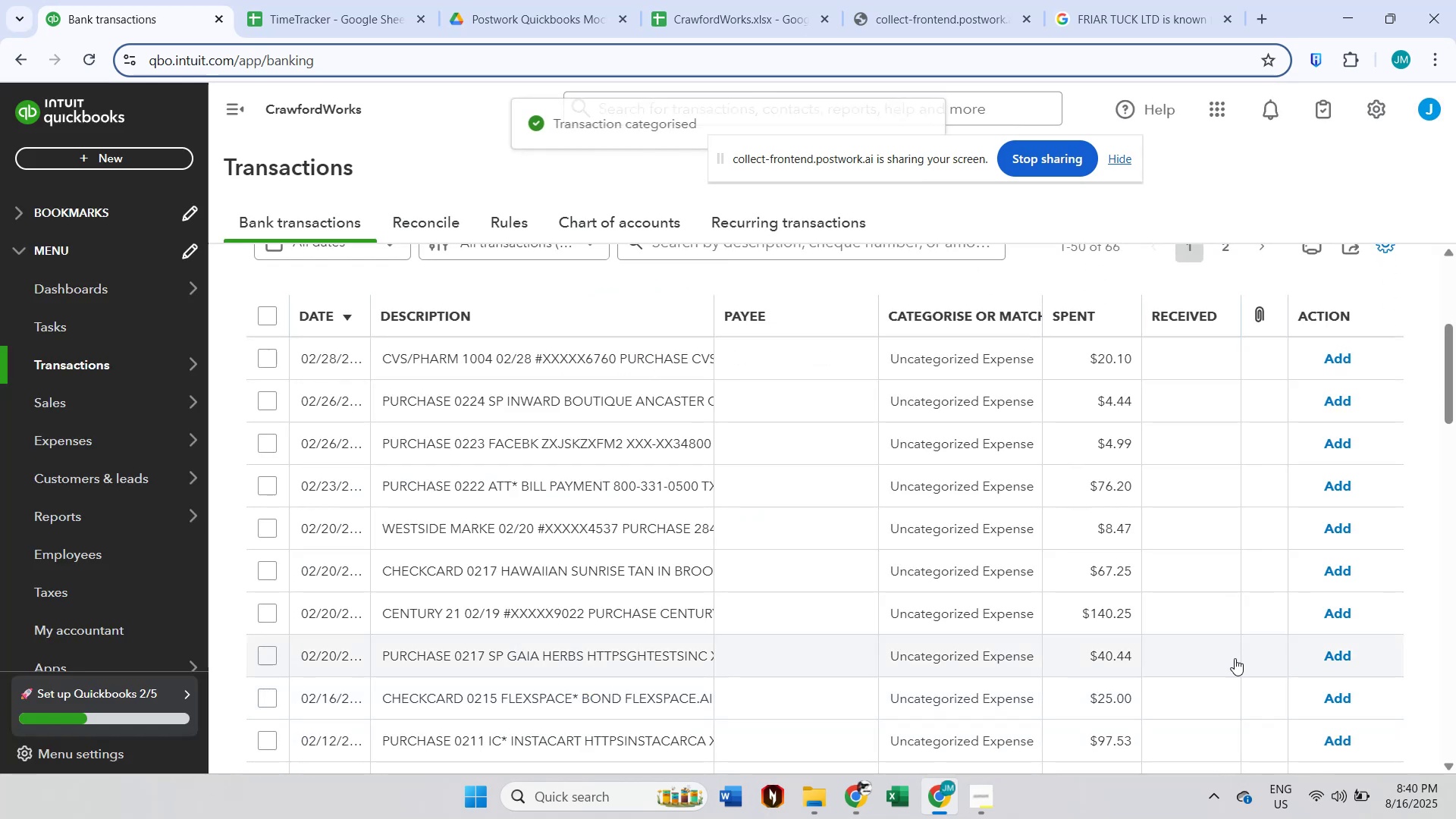 
scroll: coordinate [1018, 606], scroll_direction: up, amount: 2.0
 